 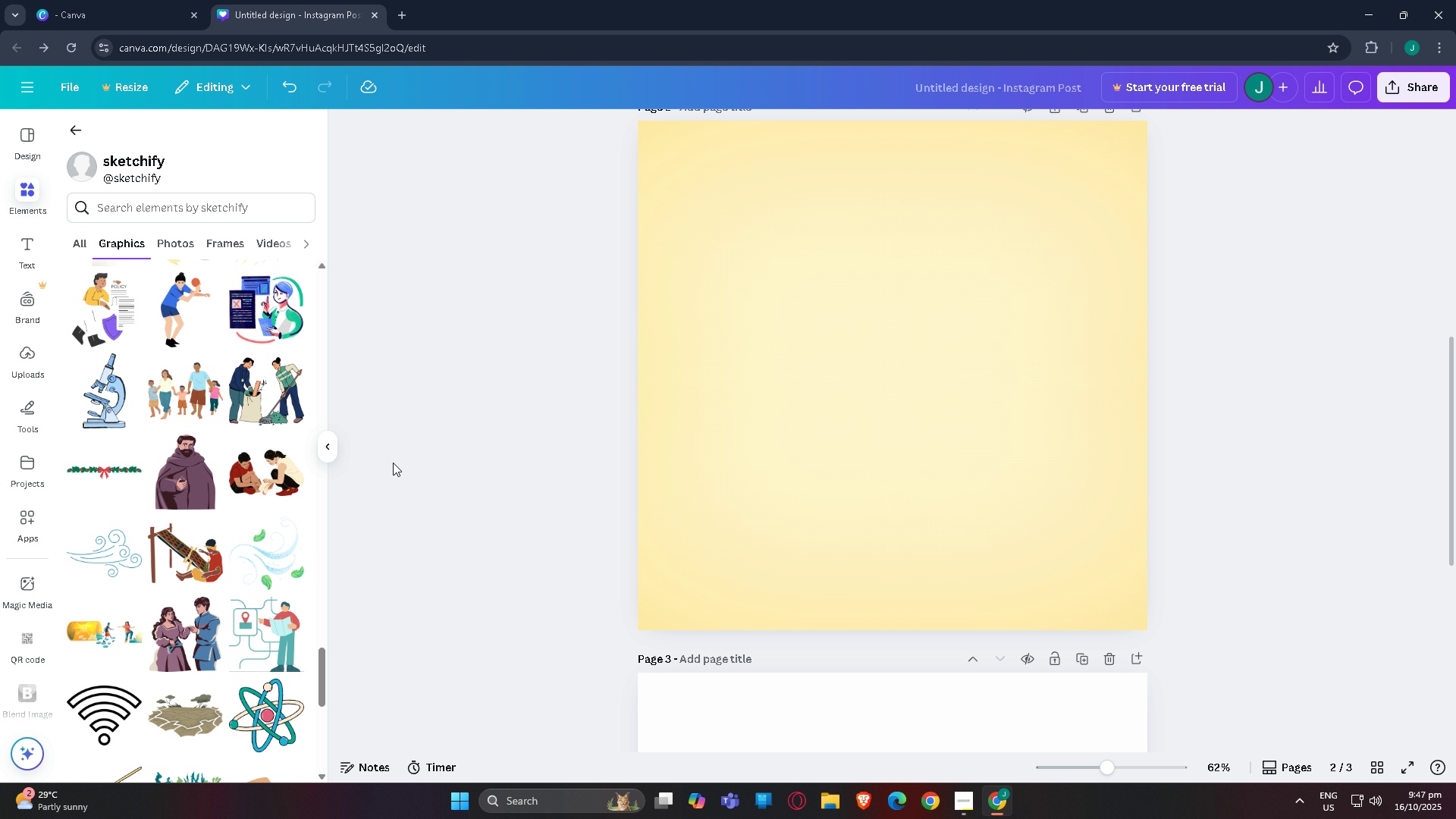 
left_click([392, 460])
 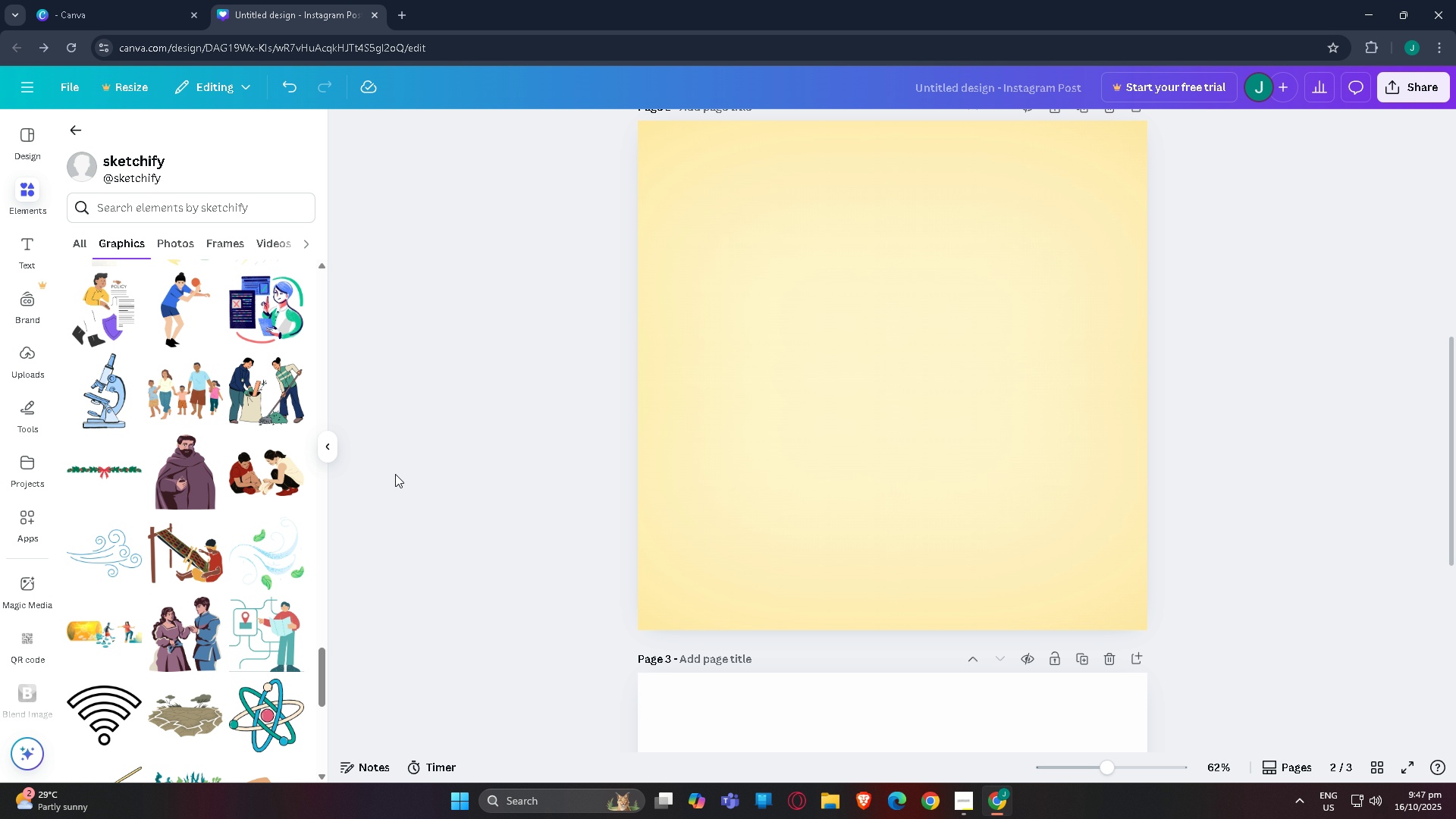 
scroll: coordinate [425, 482], scroll_direction: up, amount: 7.0
 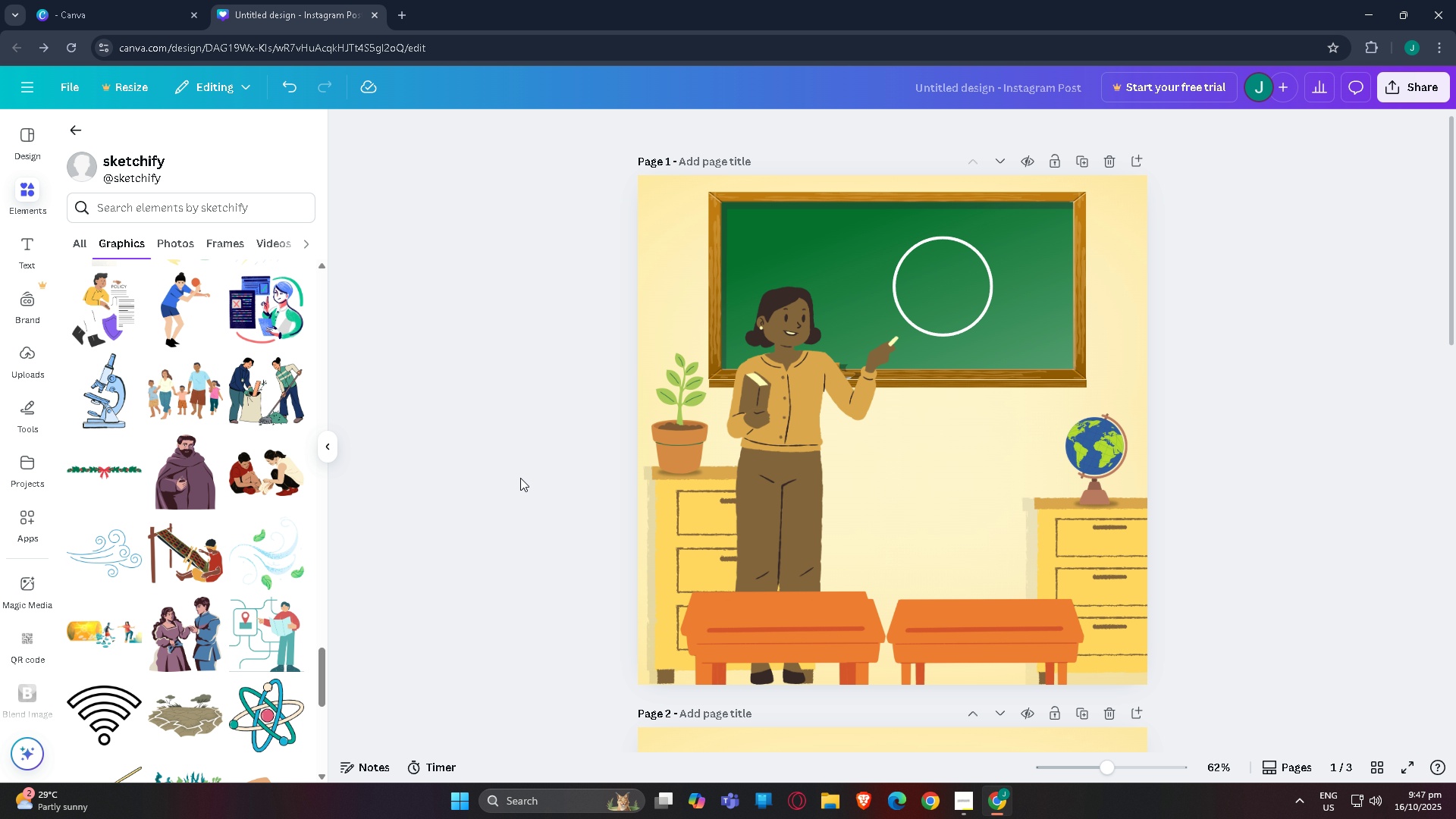 
left_click([520, 478])
 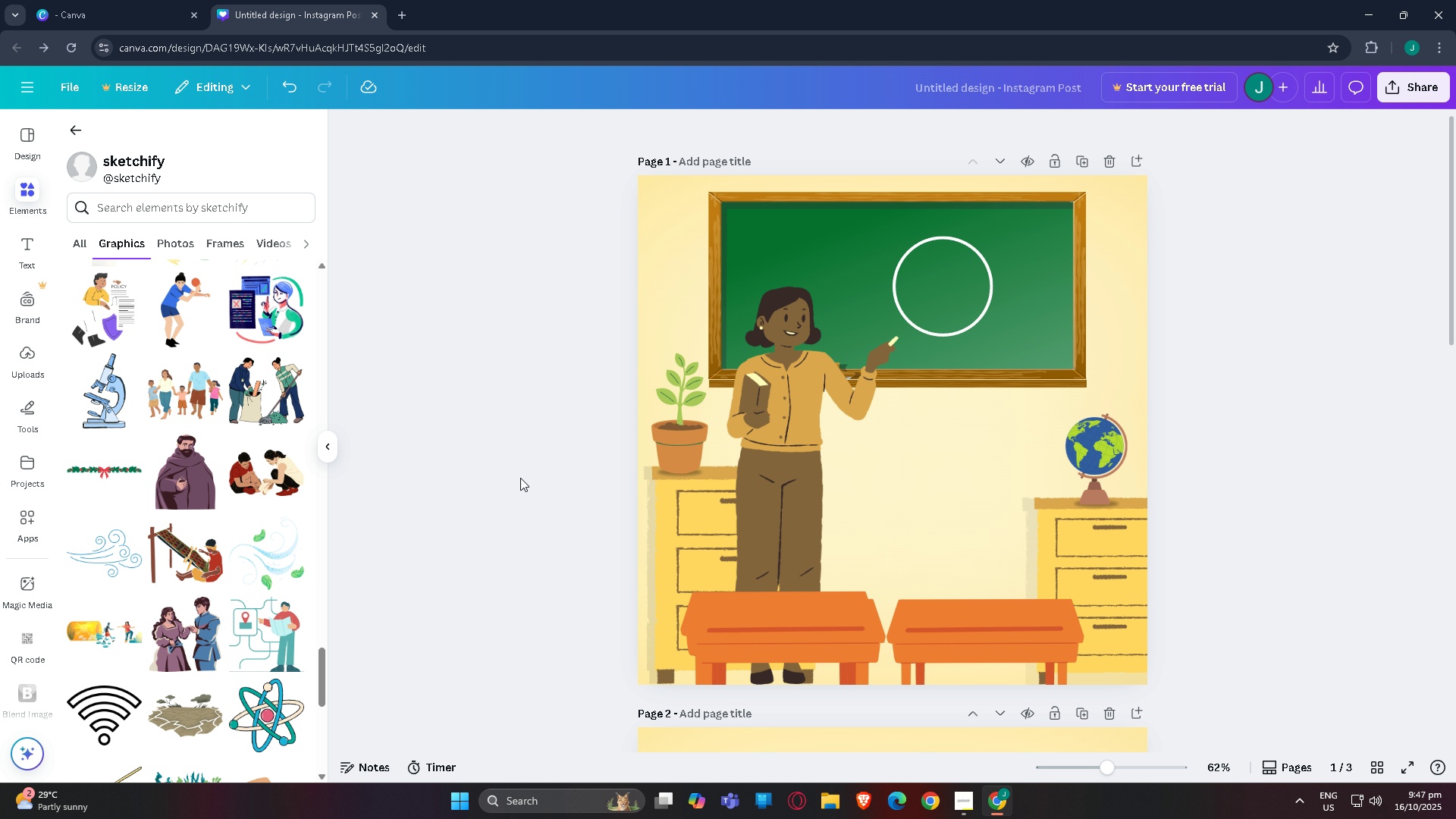 
scroll: coordinate [146, 445], scroll_direction: down, amount: 9.0
 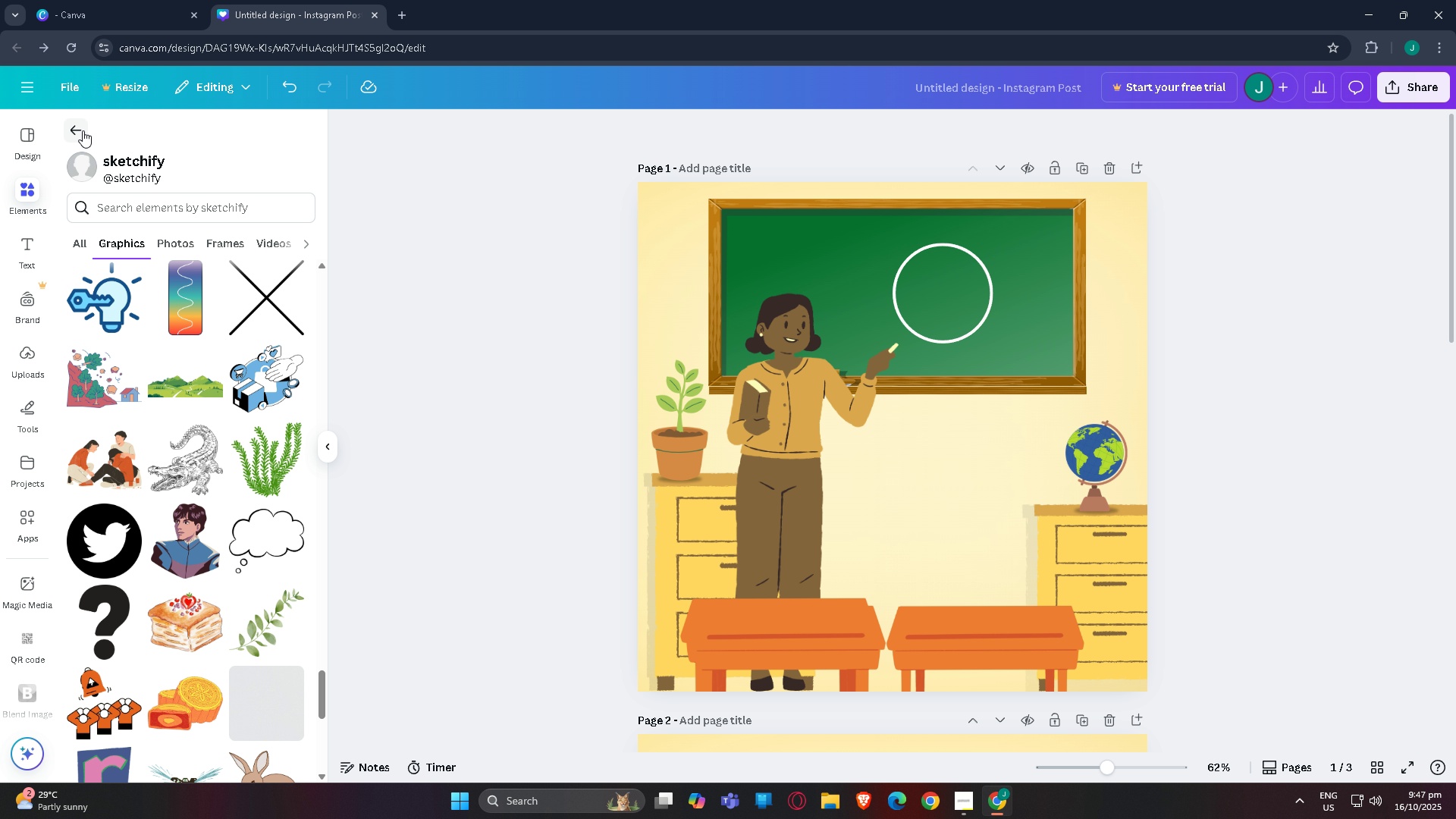 
left_click([83, 130])
 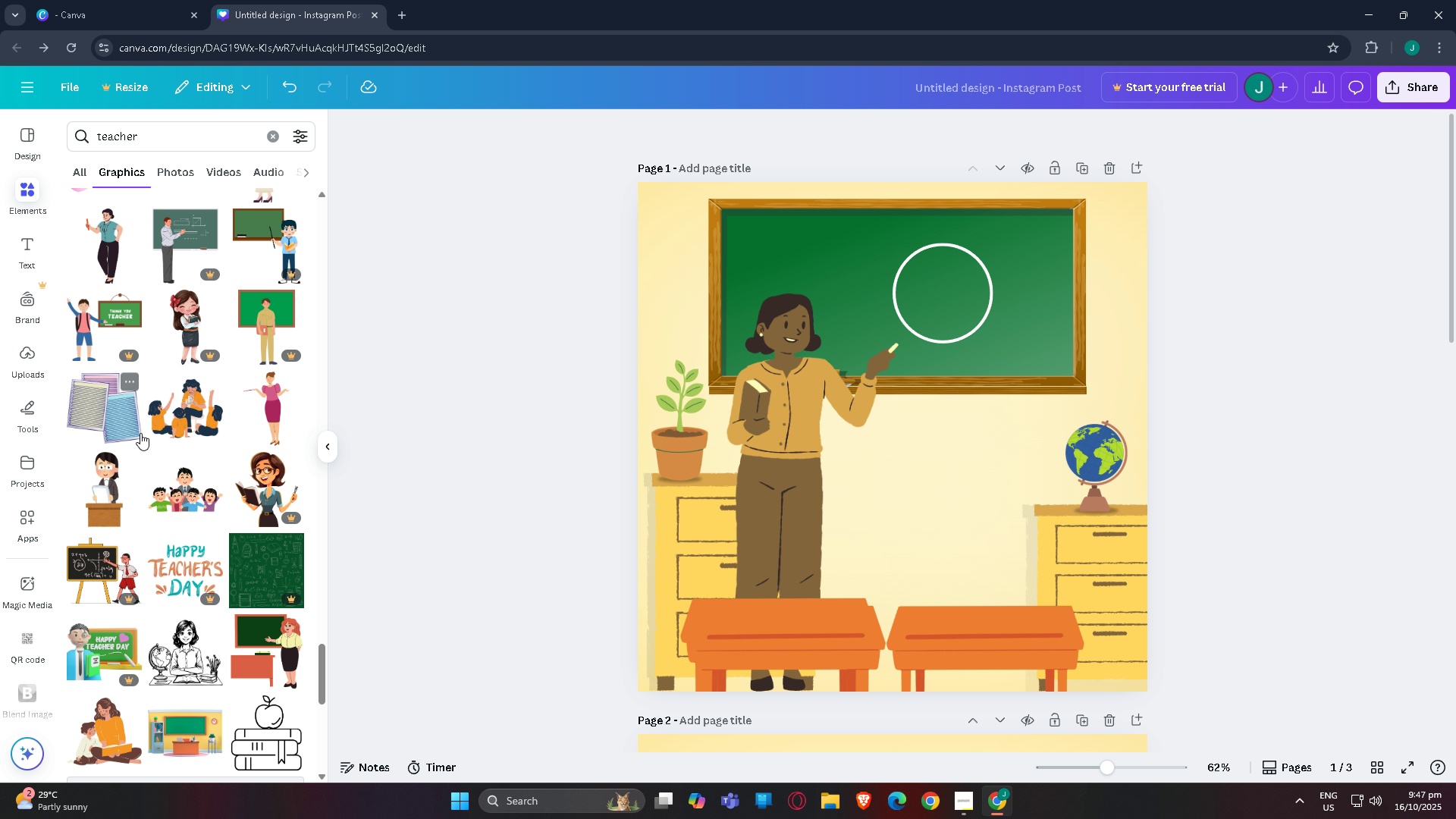 
scroll: coordinate [167, 448], scroll_direction: down, amount: 11.0
 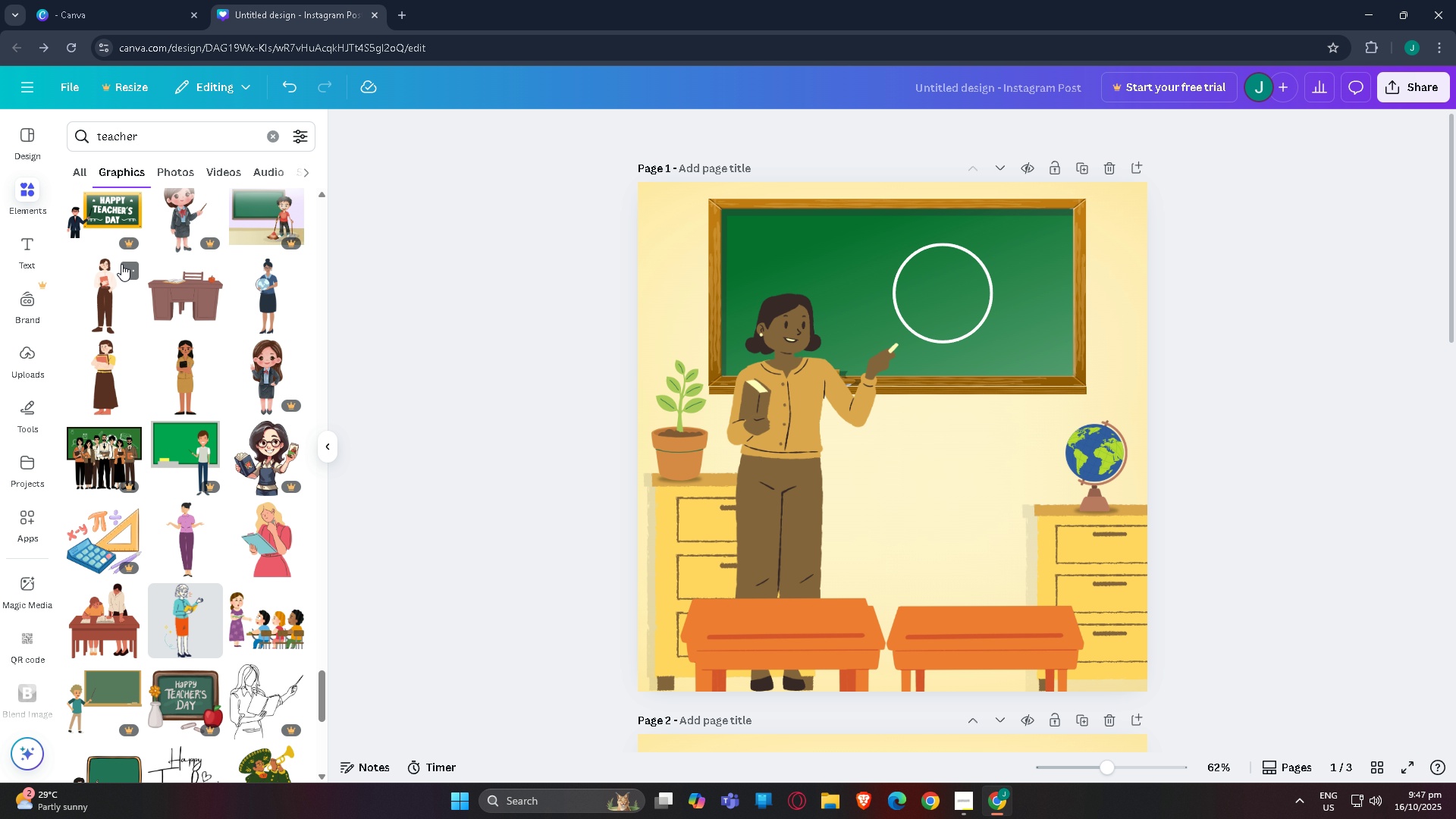 
left_click([129, 268])
 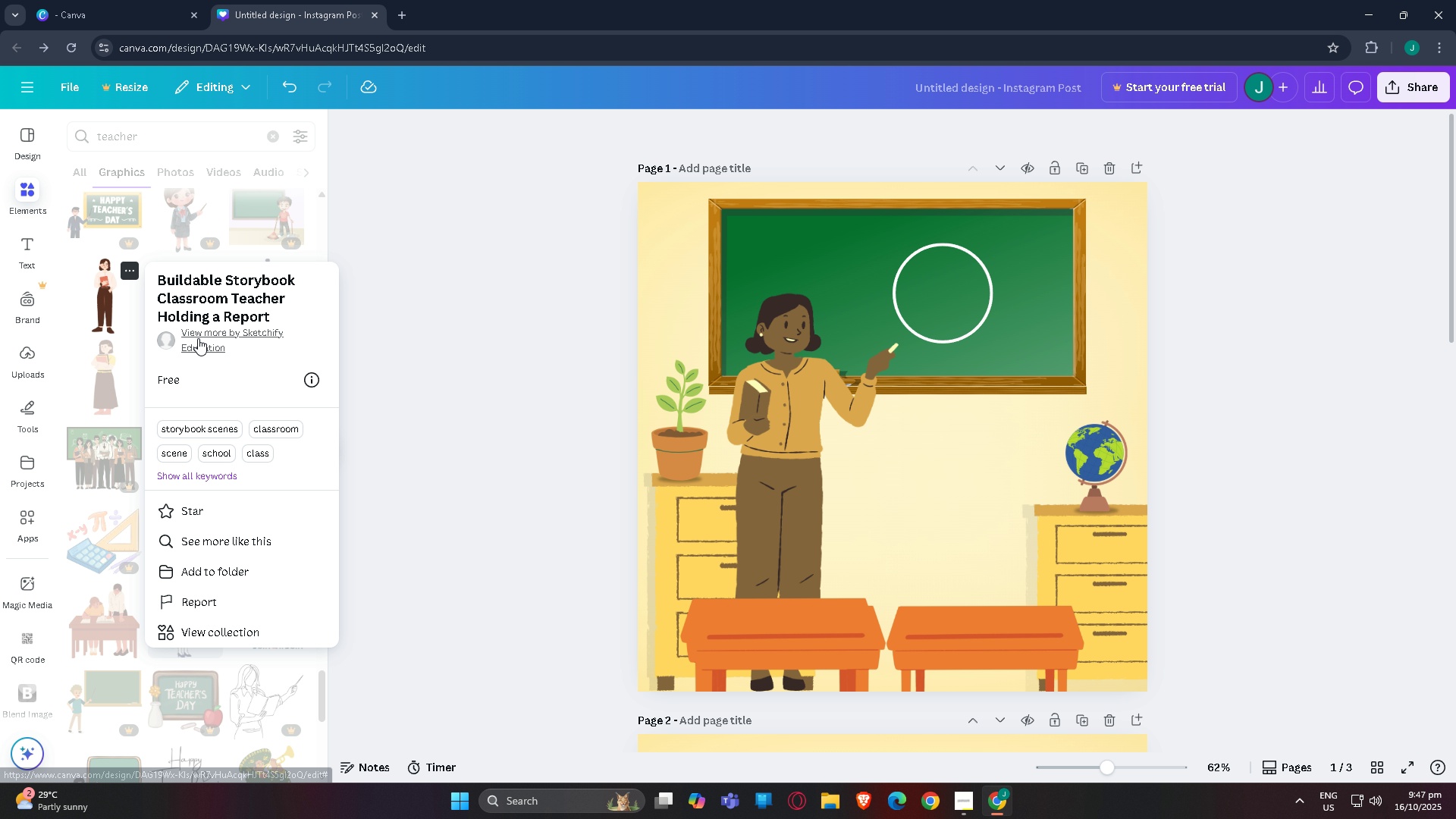 
left_click([421, 354])
 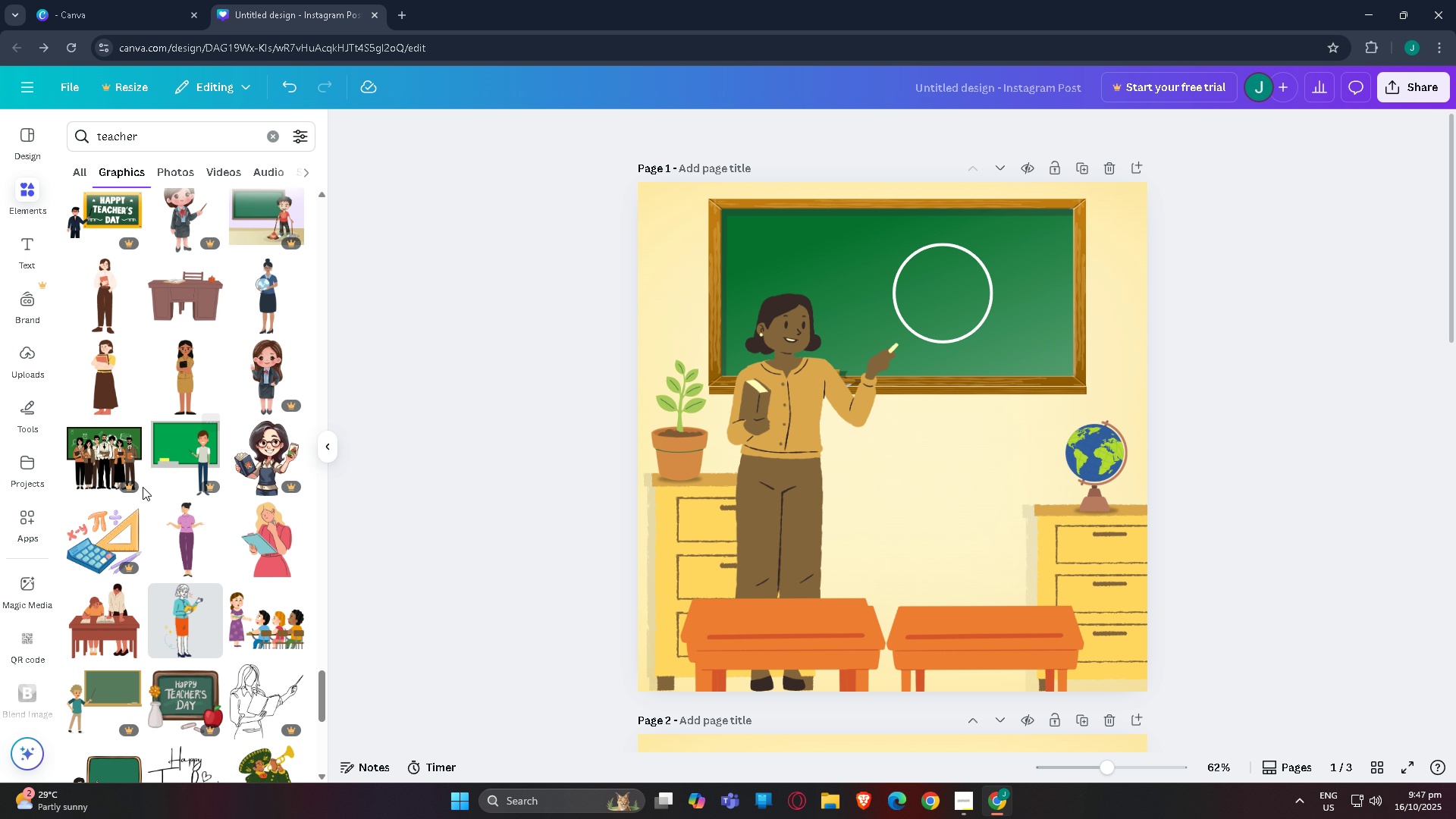 
scroll: coordinate [157, 435], scroll_direction: down, amount: 19.0
 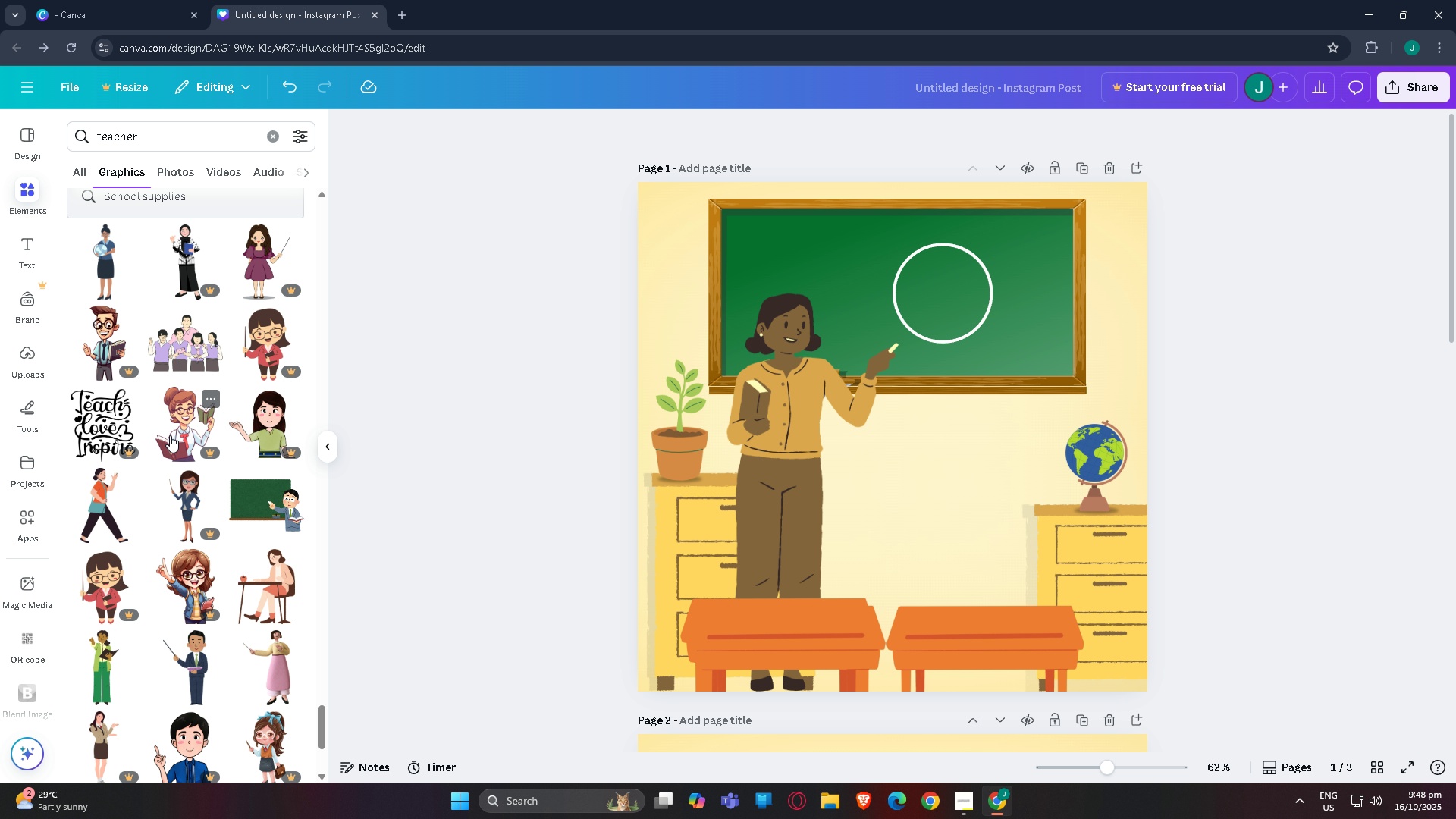 
scroll: coordinate [145, 429], scroll_direction: down, amount: 9.0
 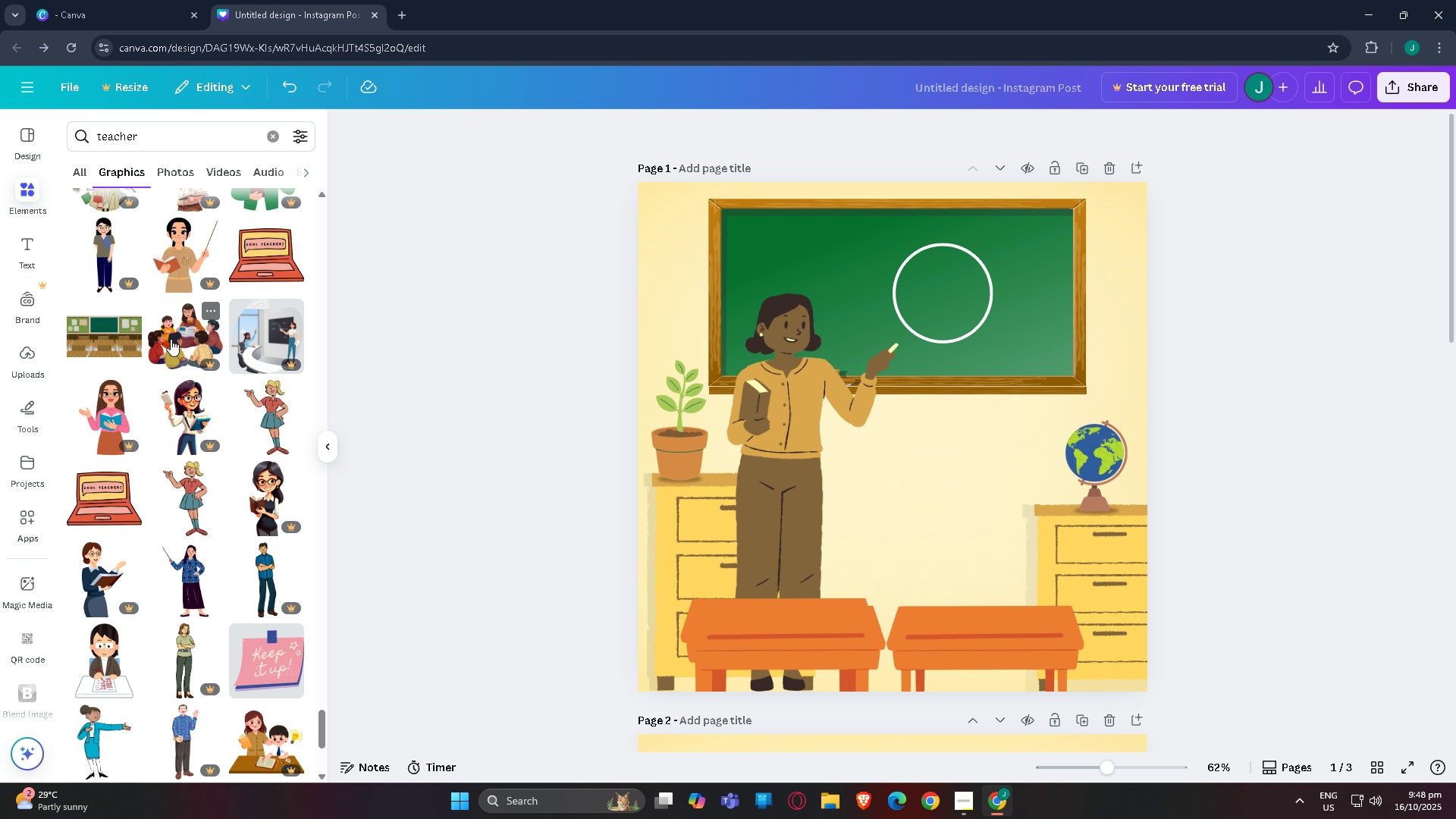 
left_click([171, 339])
 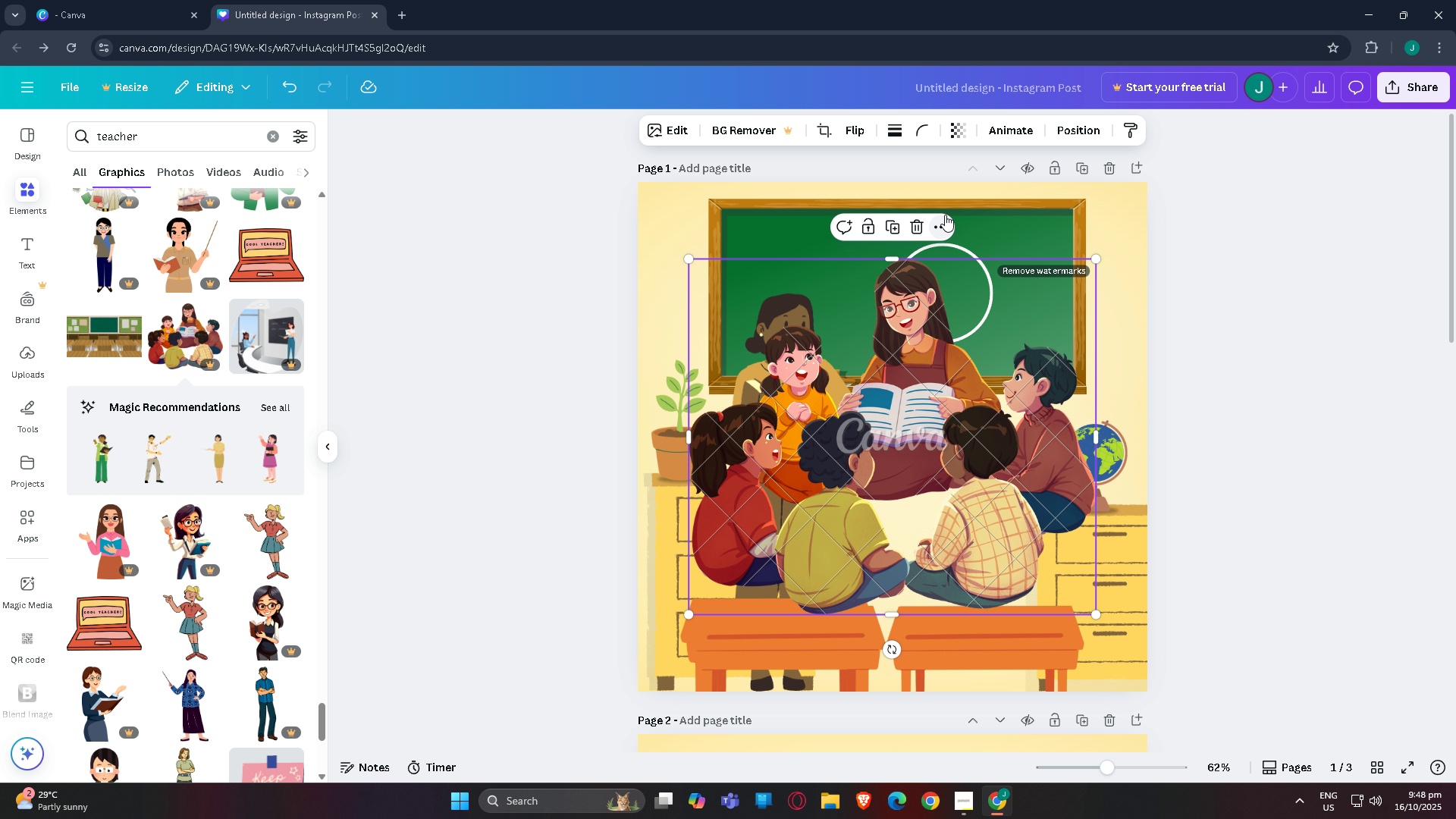 
left_click([920, 224])
 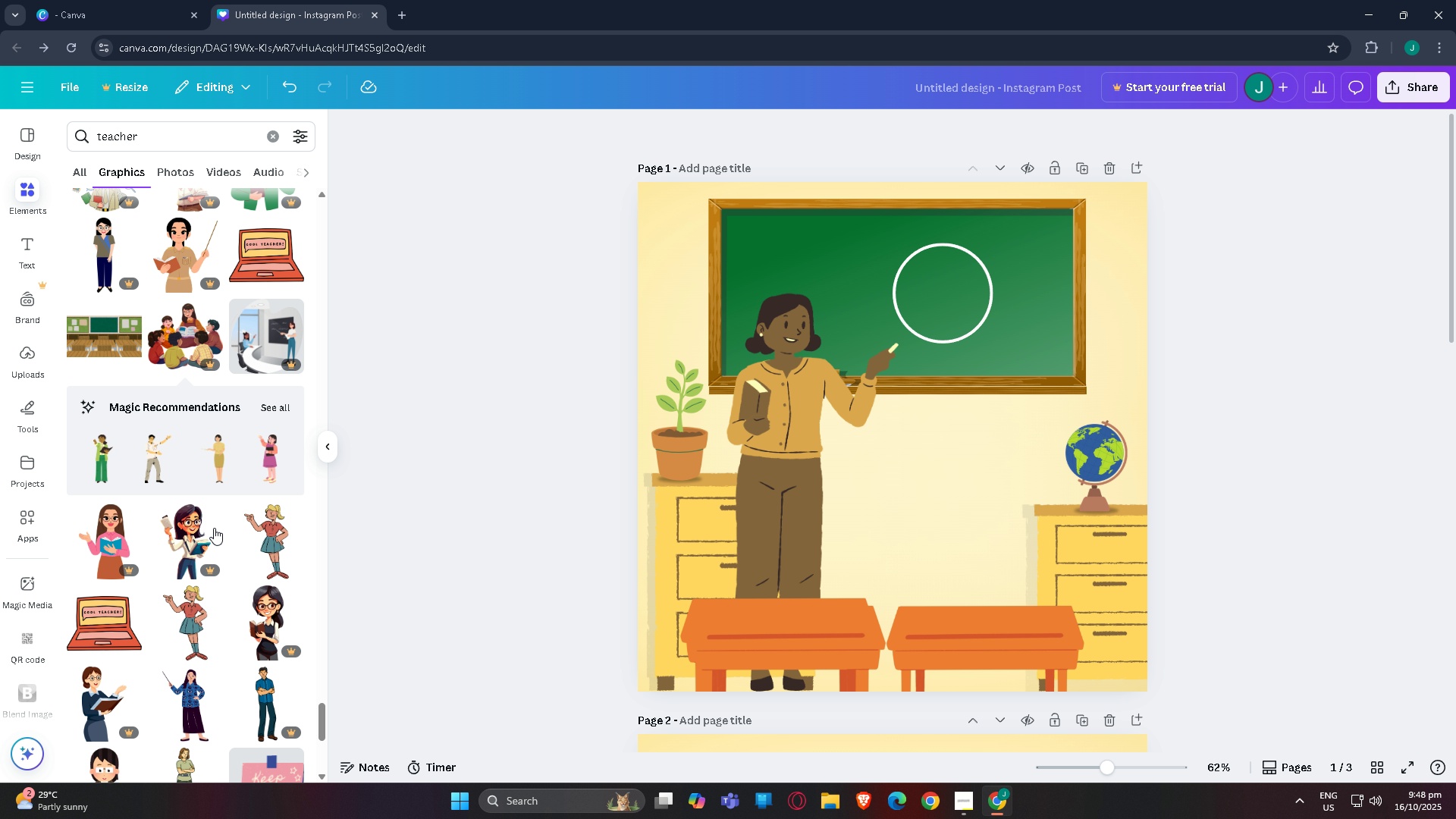 
scroll: coordinate [175, 543], scroll_direction: down, amount: 21.0
 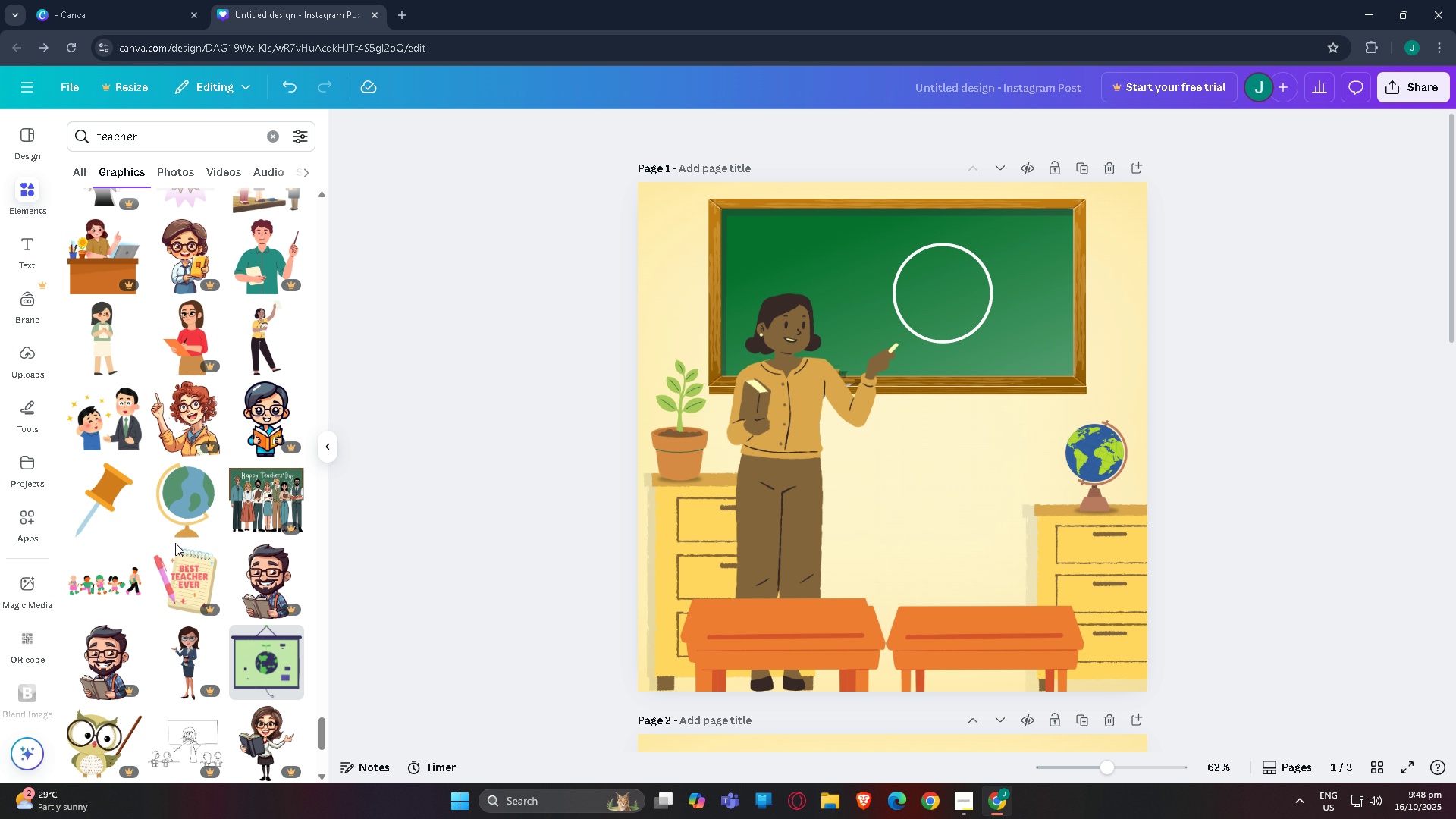 
scroll: coordinate [175, 543], scroll_direction: down, amount: 6.0
 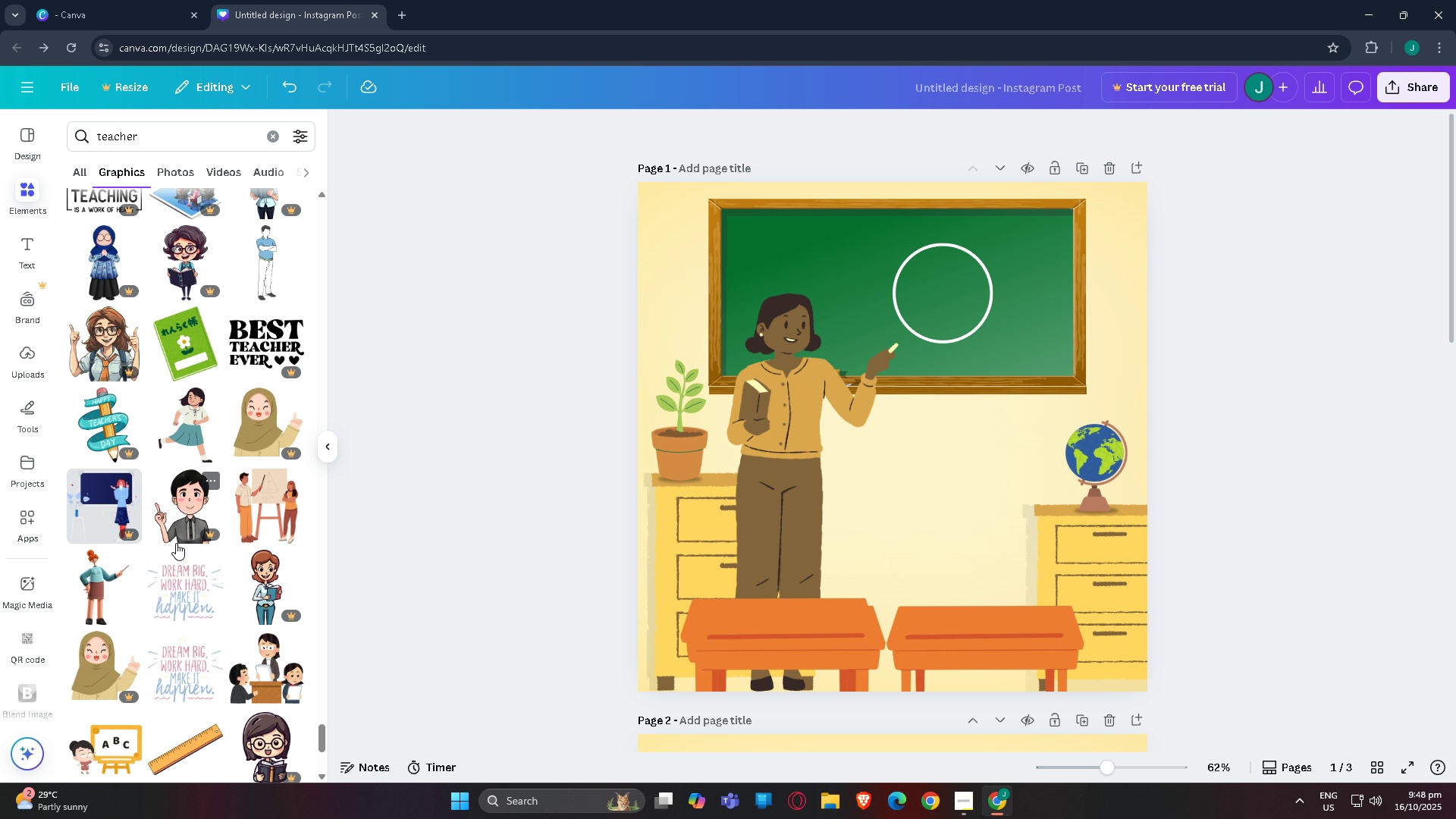 
scroll: coordinate [256, 508], scroll_direction: up, amount: 7.0
 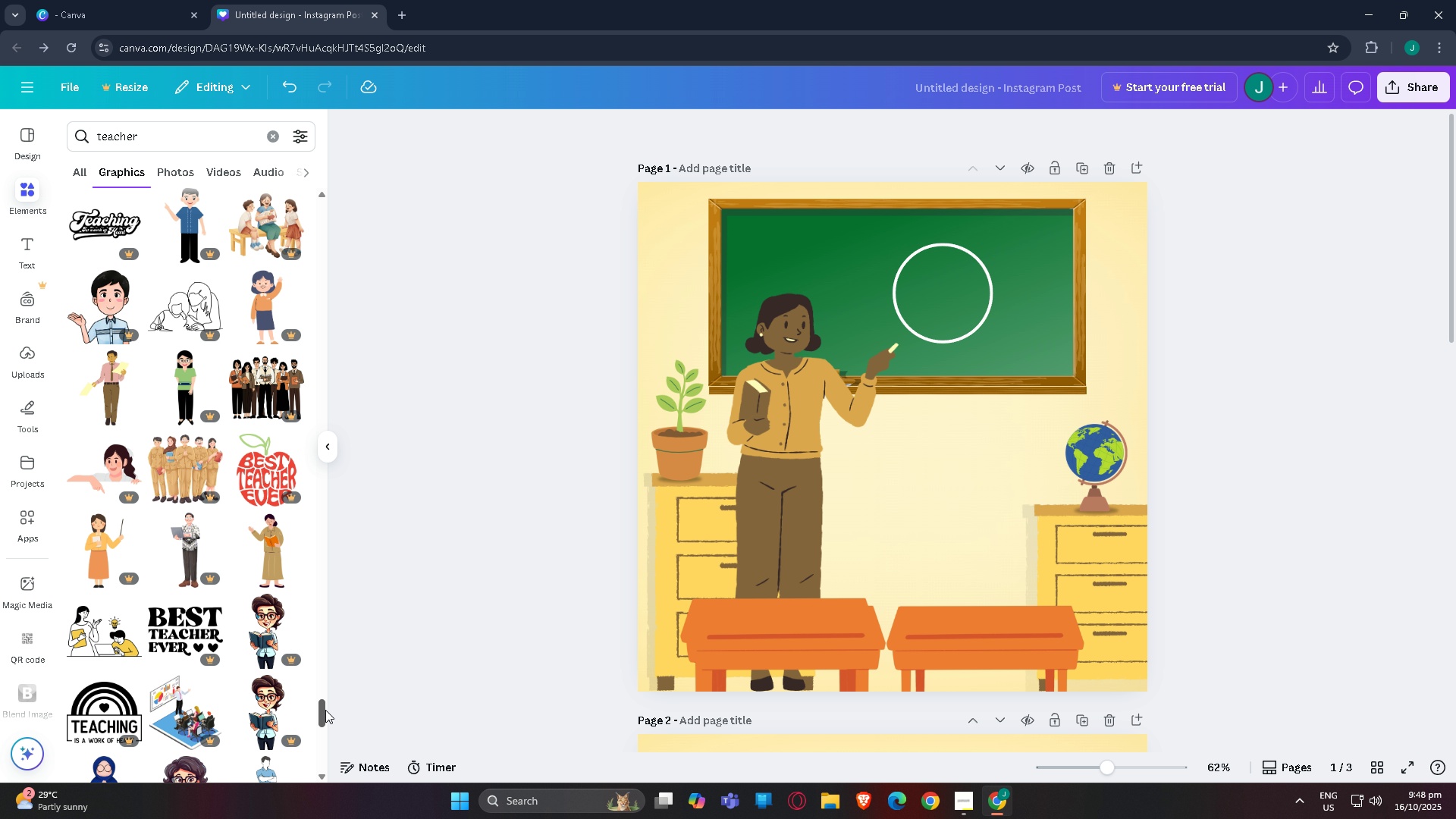 
left_click_drag(start_coordinate=[322, 710], to_coordinate=[300, 179])
 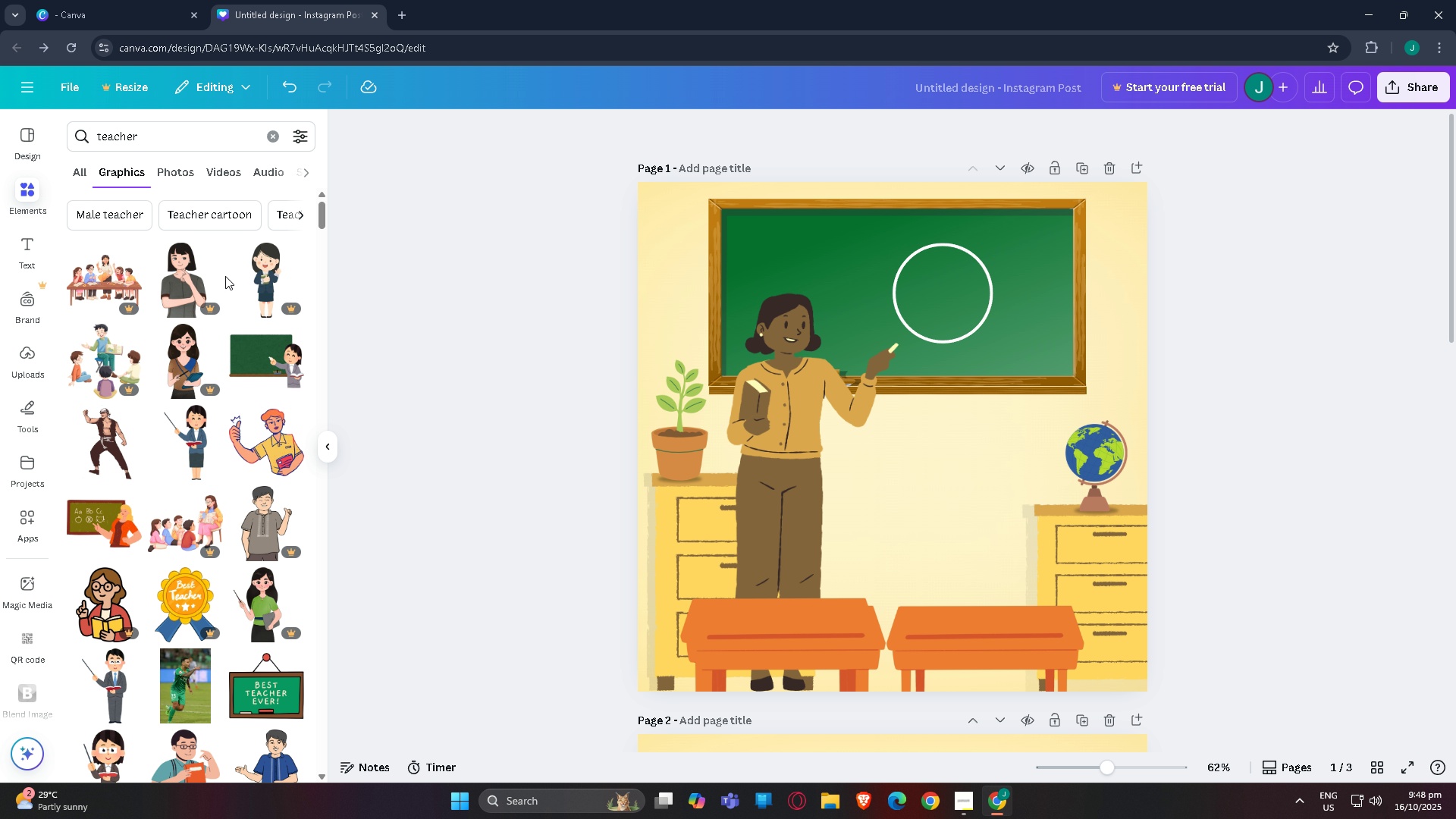 
scroll: coordinate [243, 372], scroll_direction: down, amount: 4.0
 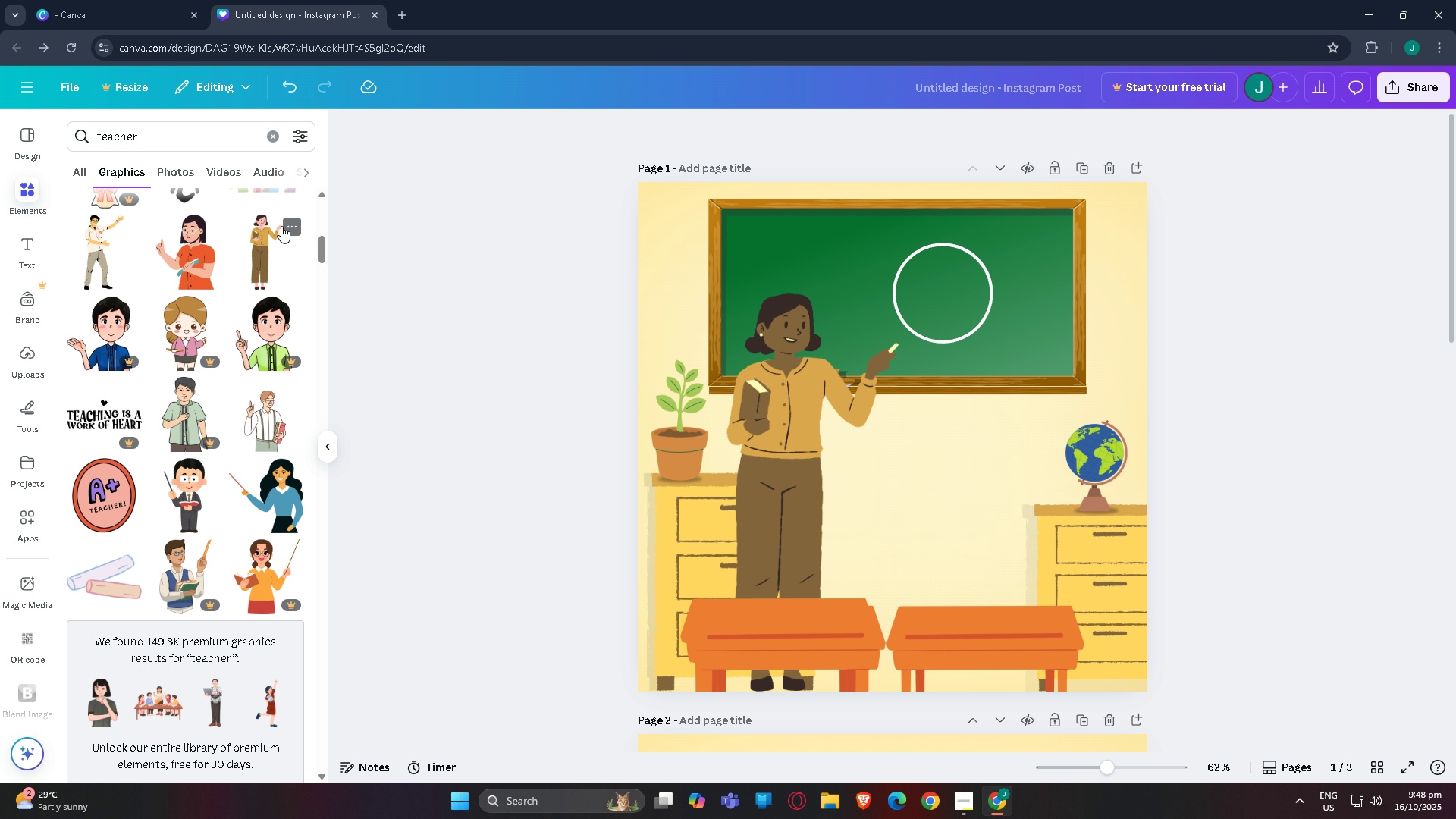 
left_click([284, 225])
 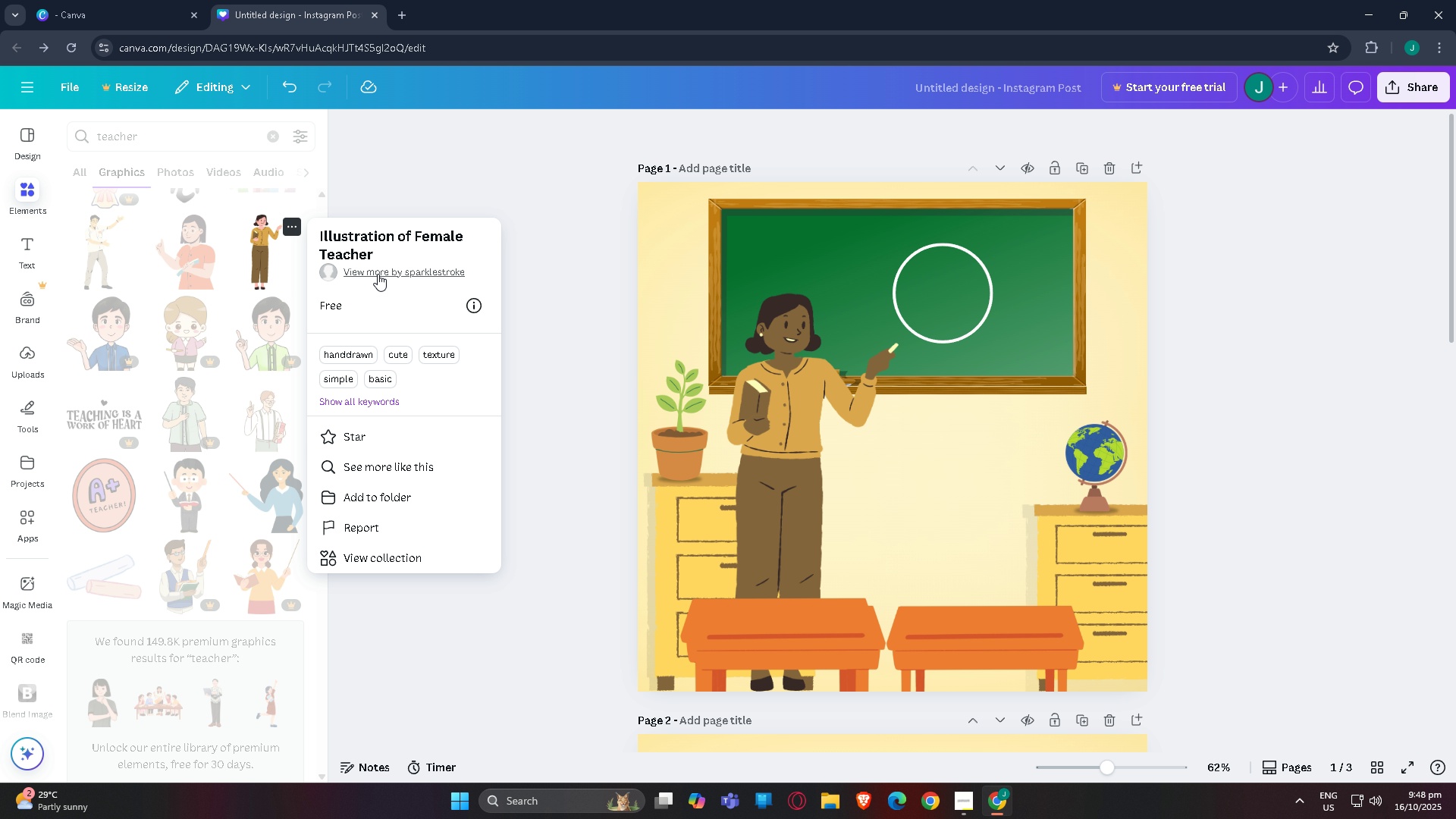 
left_click([378, 273])
 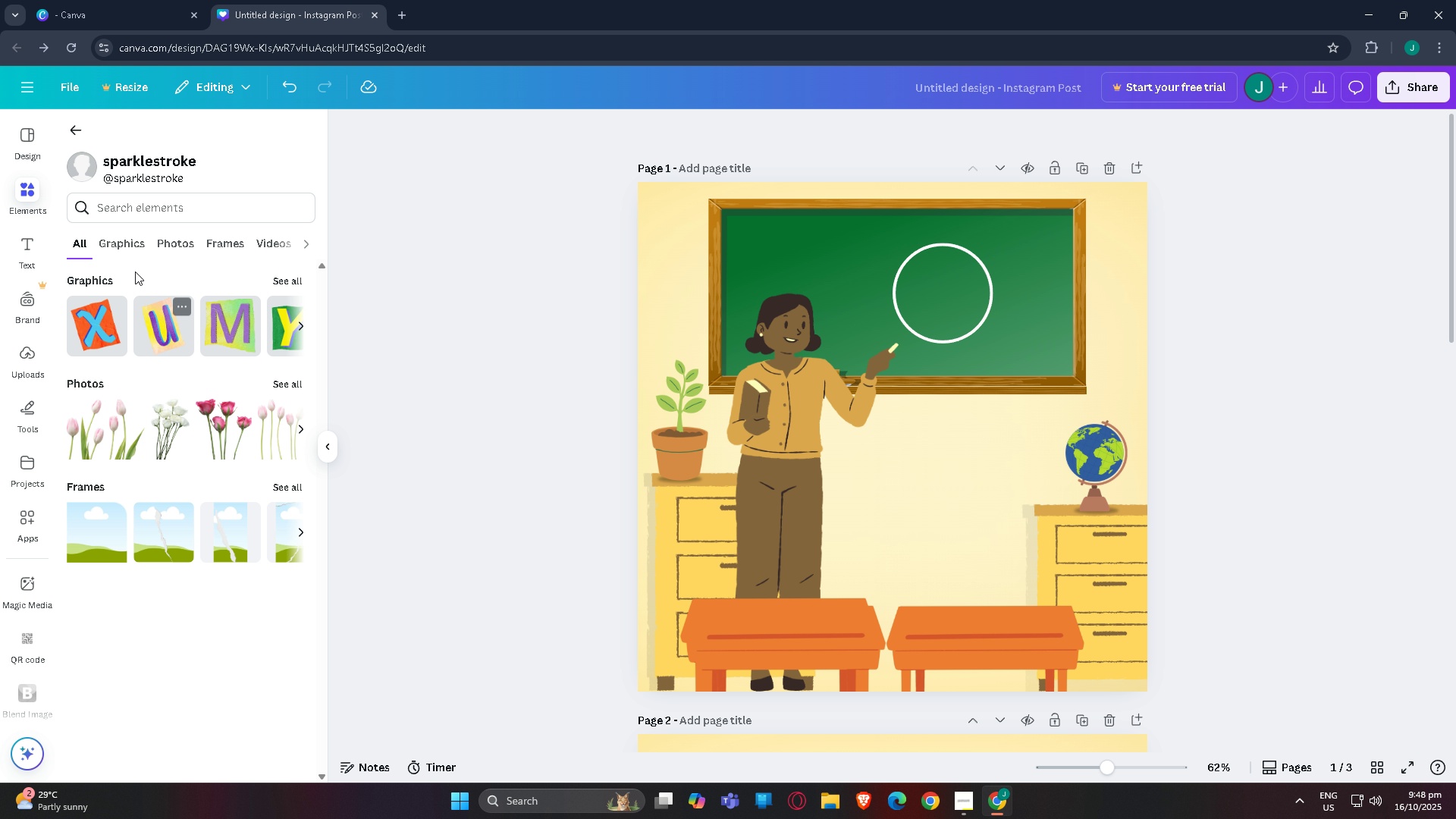 
left_click([109, 244])
 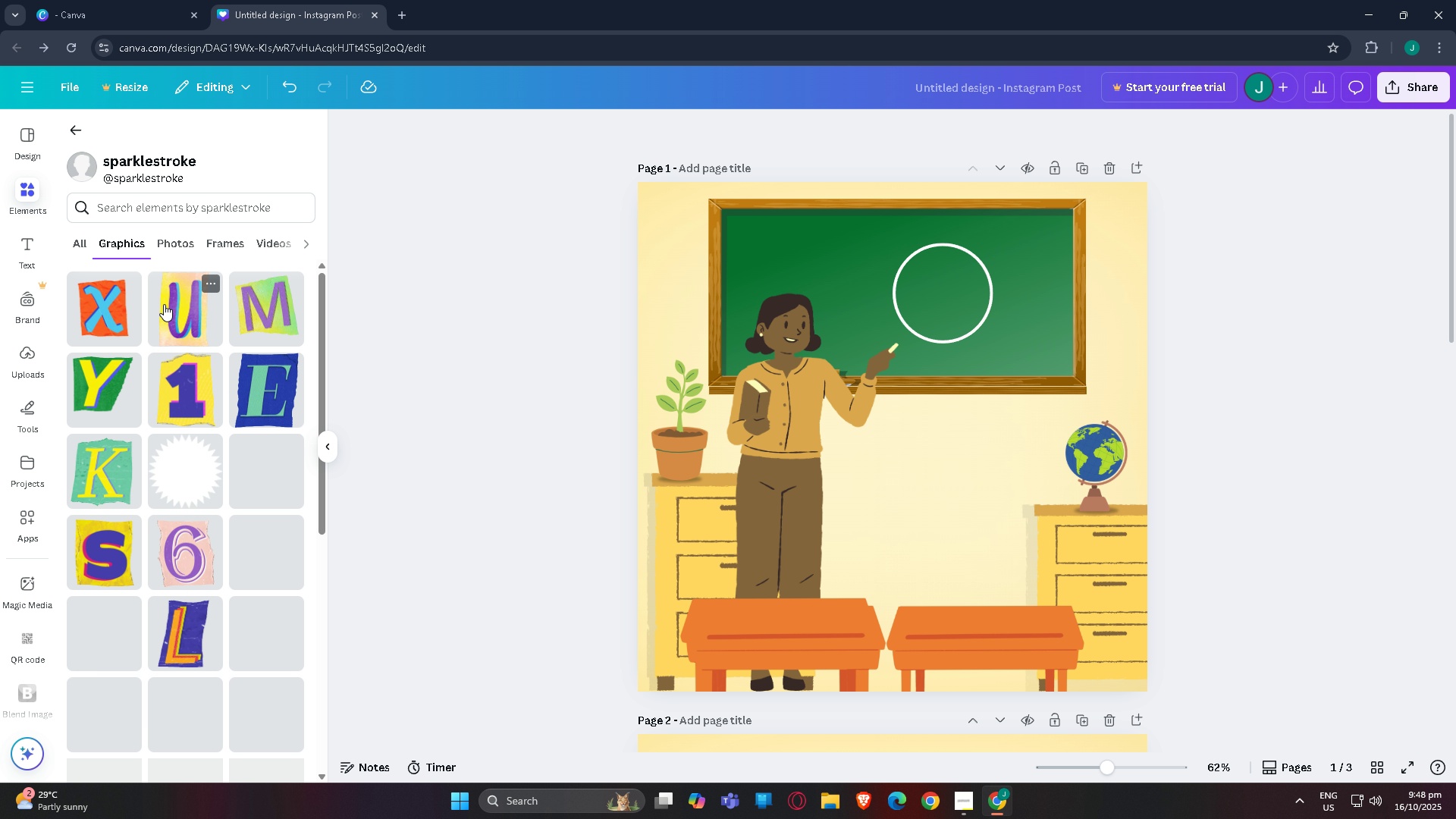 
scroll: coordinate [178, 316], scroll_direction: down, amount: 13.0
 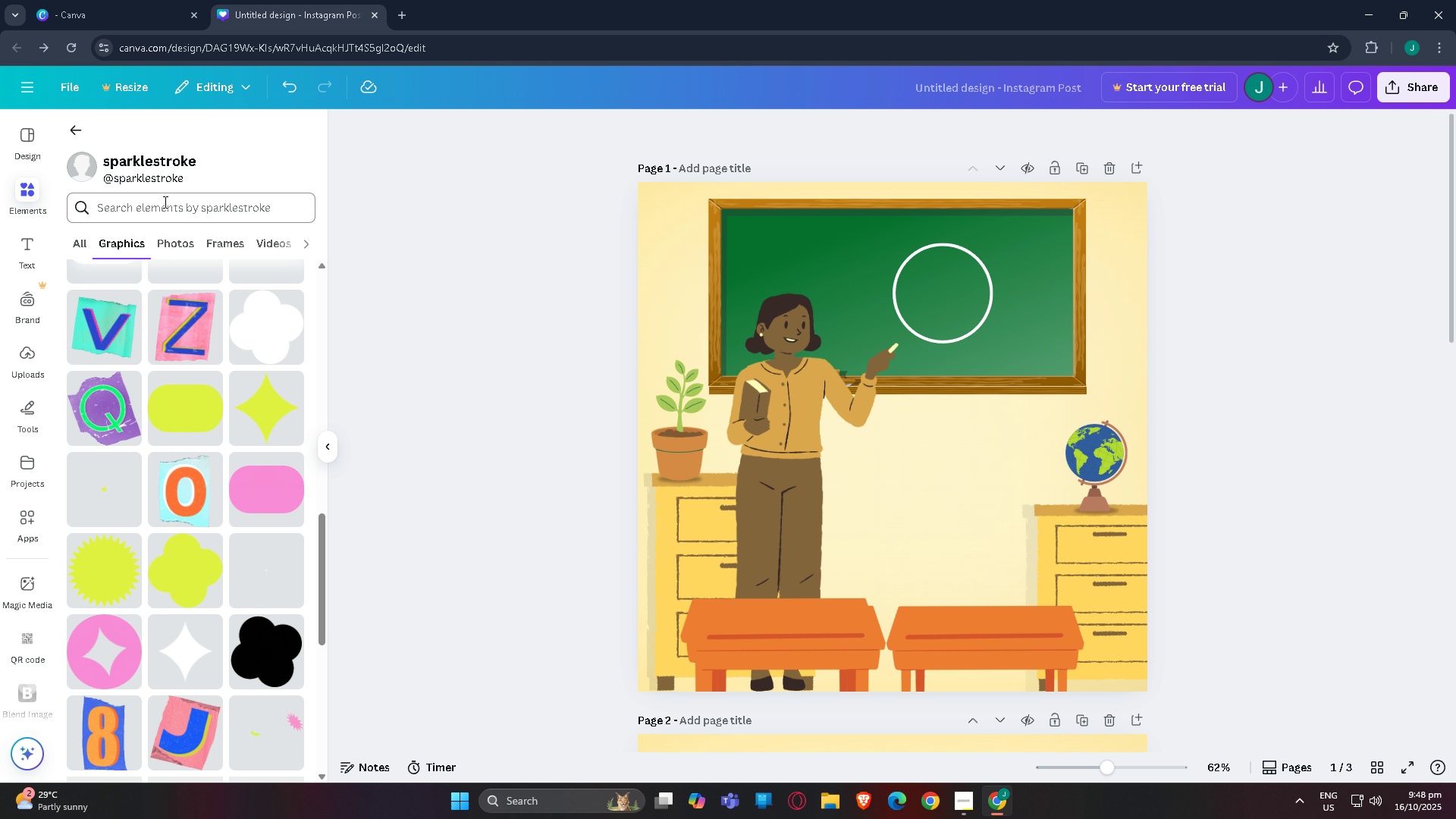 
left_click([164, 202])
 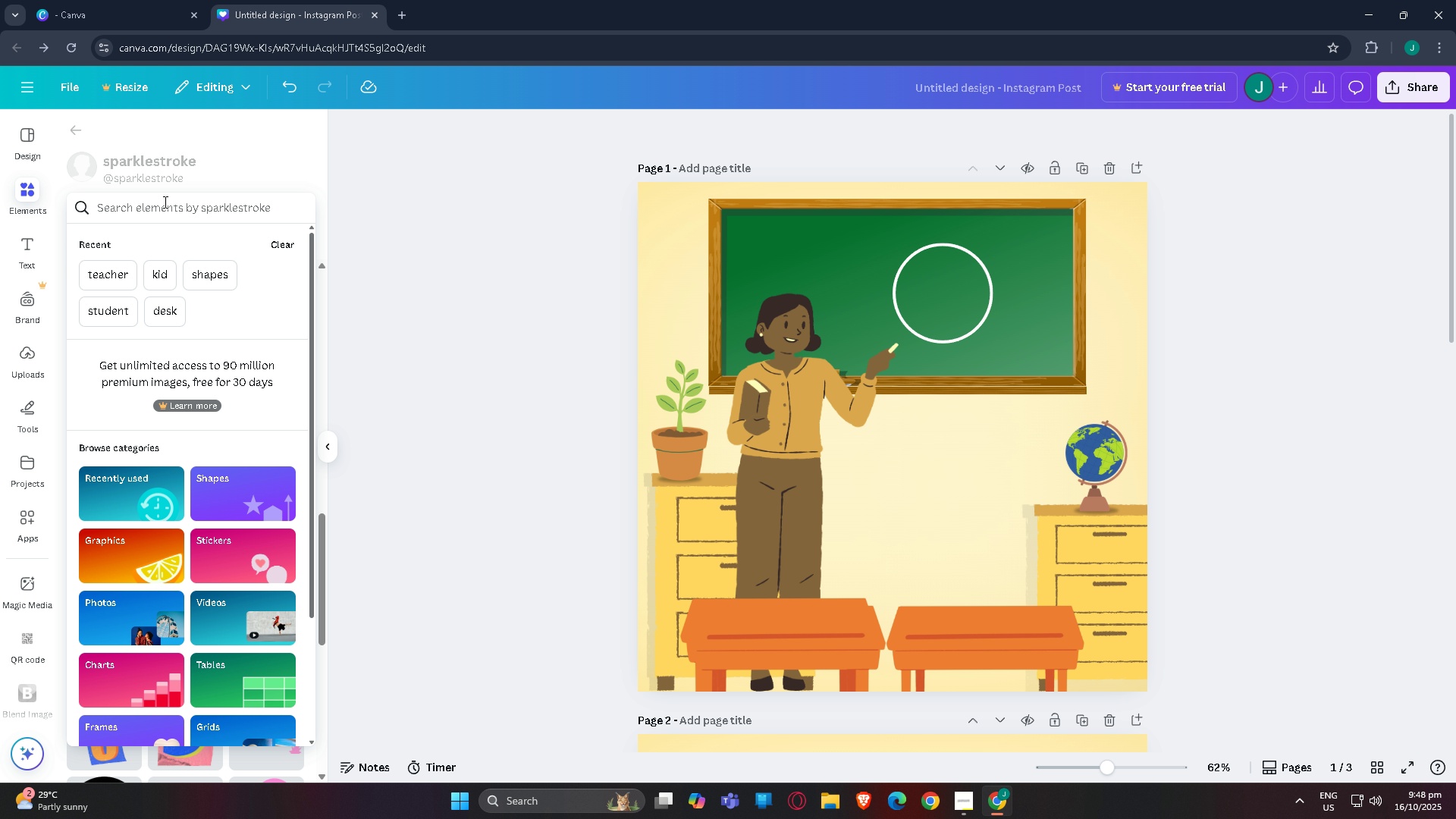 
type(kid)
 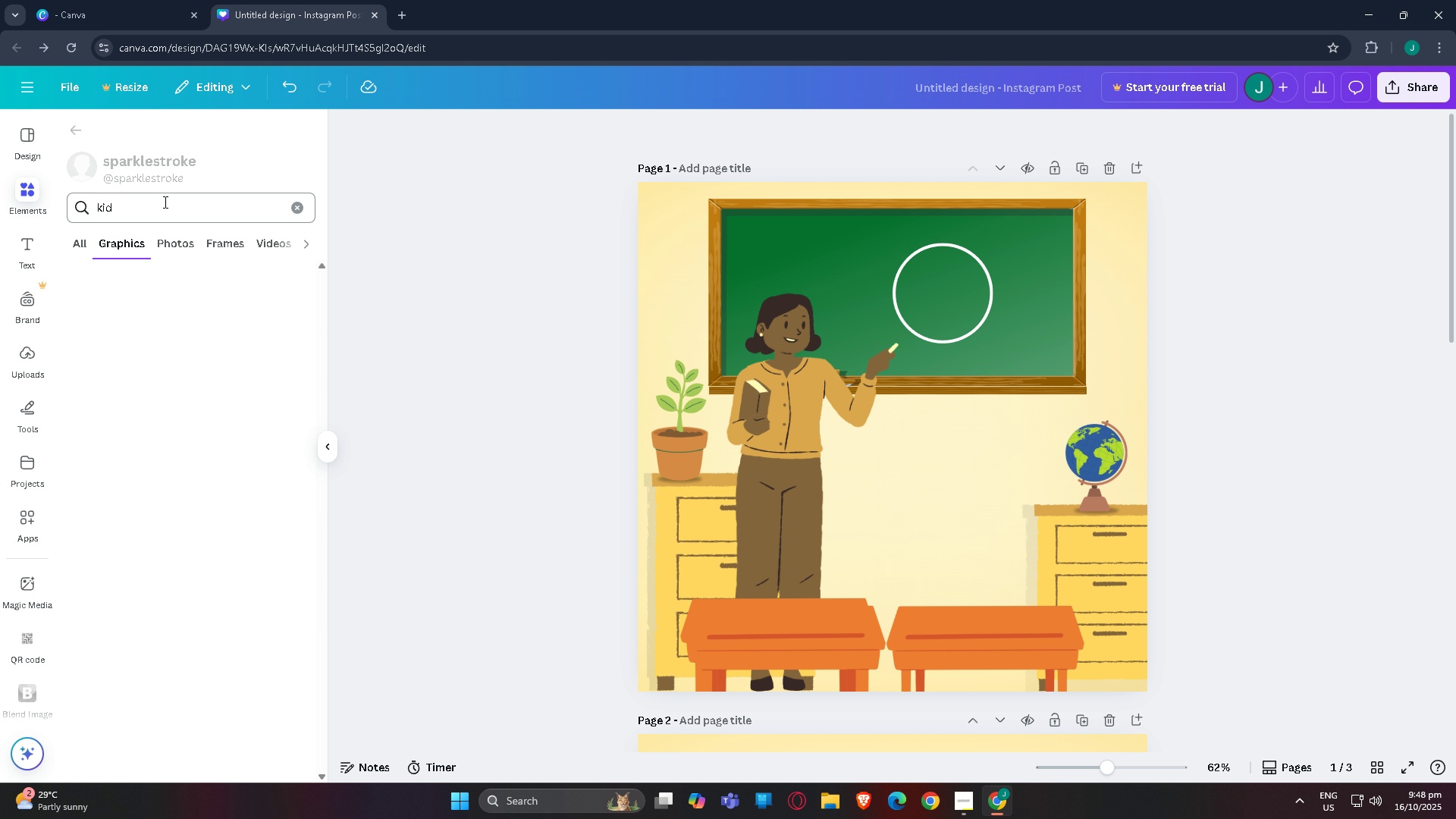 
key(Enter)
 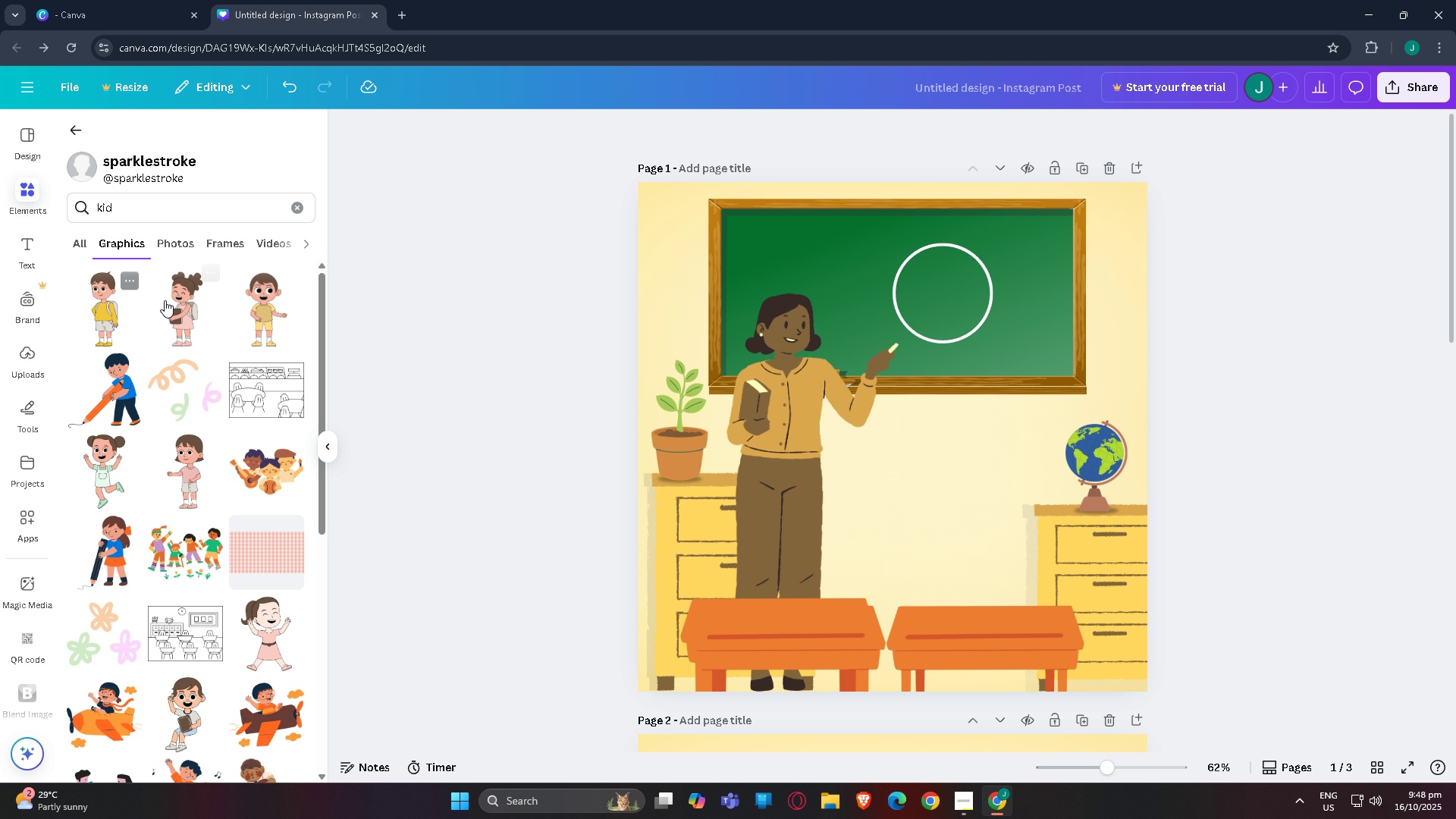 
scroll: coordinate [187, 385], scroll_direction: down, amount: 3.0
 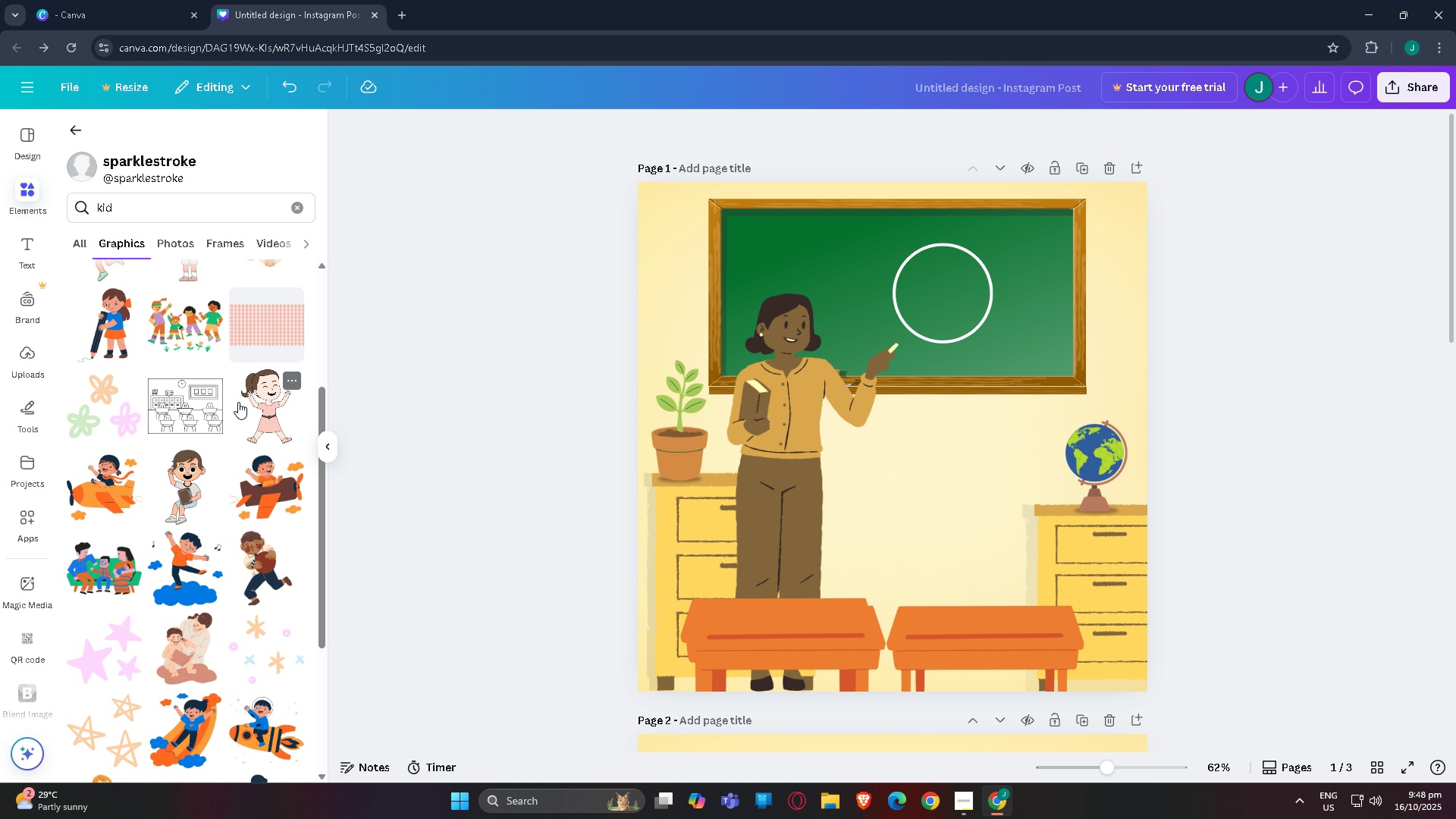 
scroll: coordinate [269, 425], scroll_direction: up, amount: 2.0
 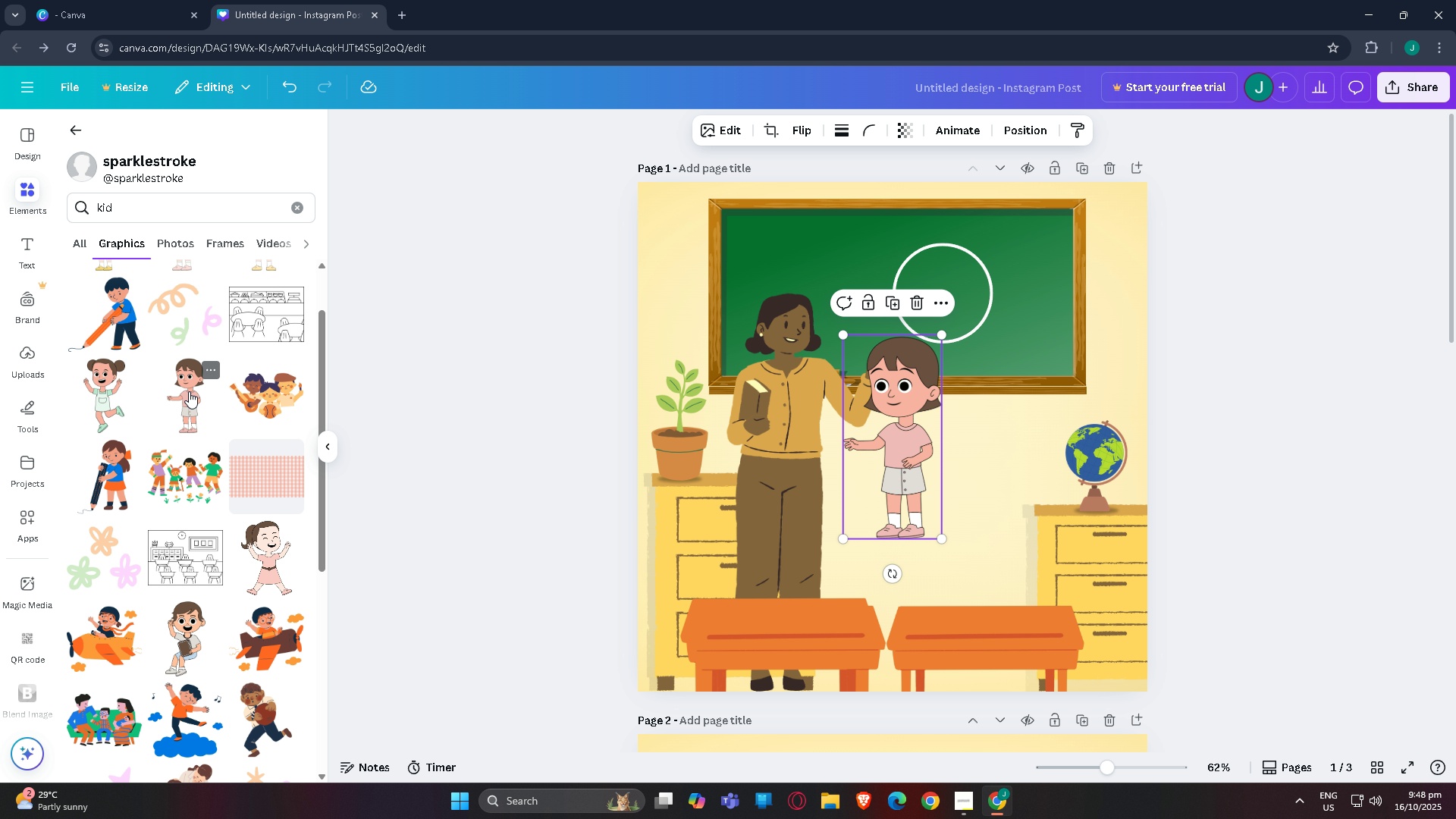 
left_click([188, 391])
 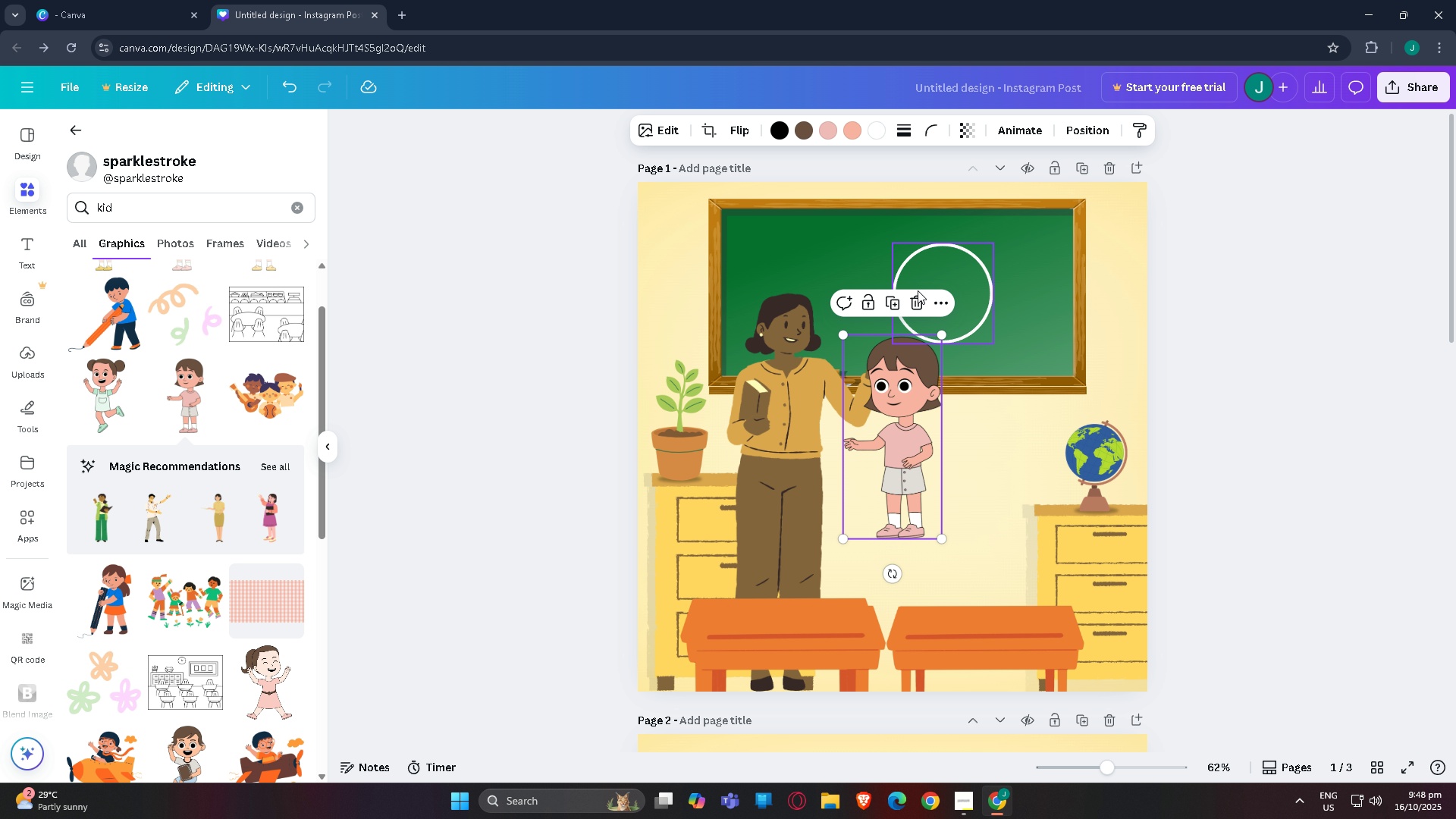 
left_click_drag(start_coordinate=[902, 416], to_coordinate=[974, 620])
 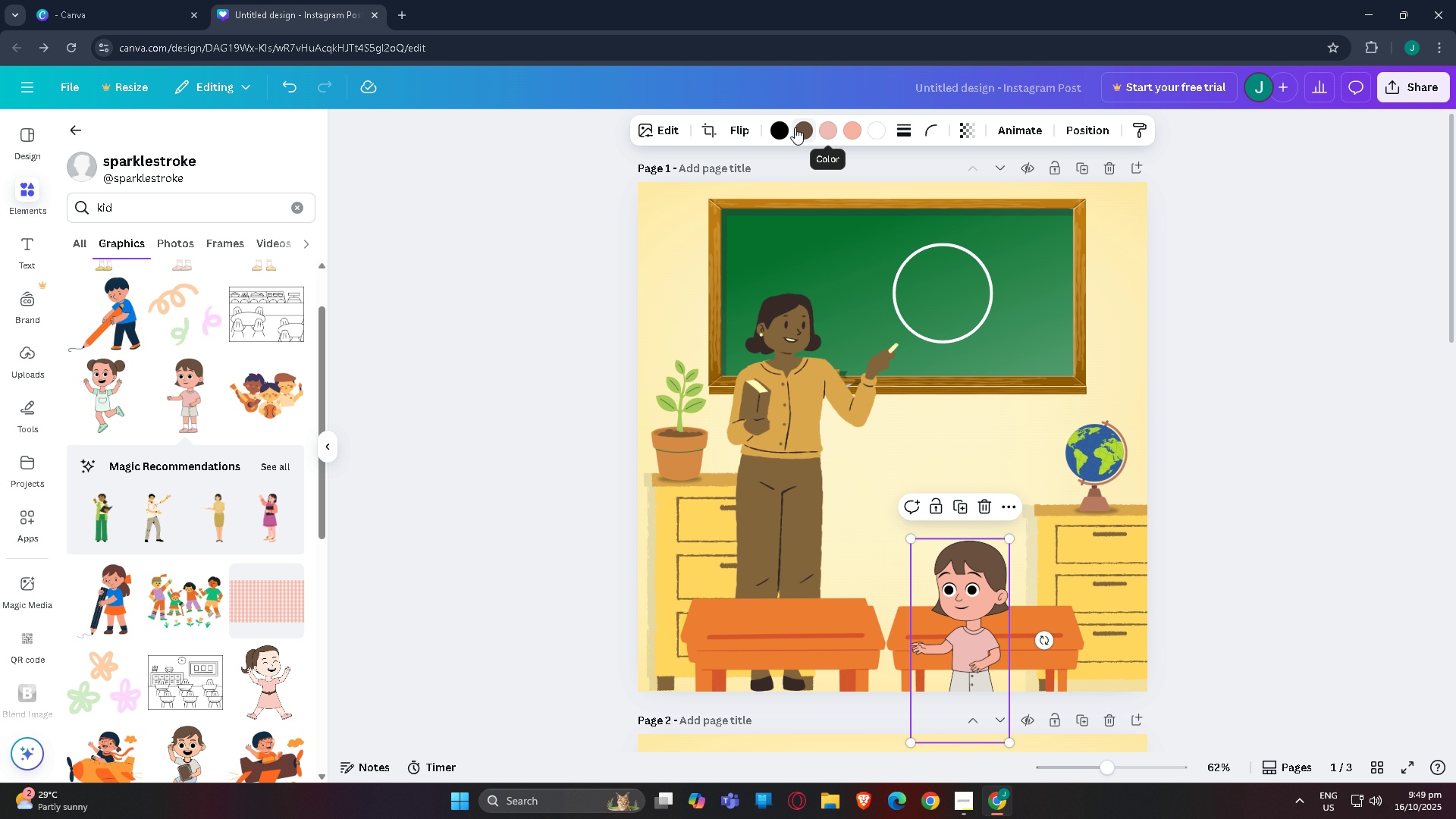 
left_click([801, 129])
 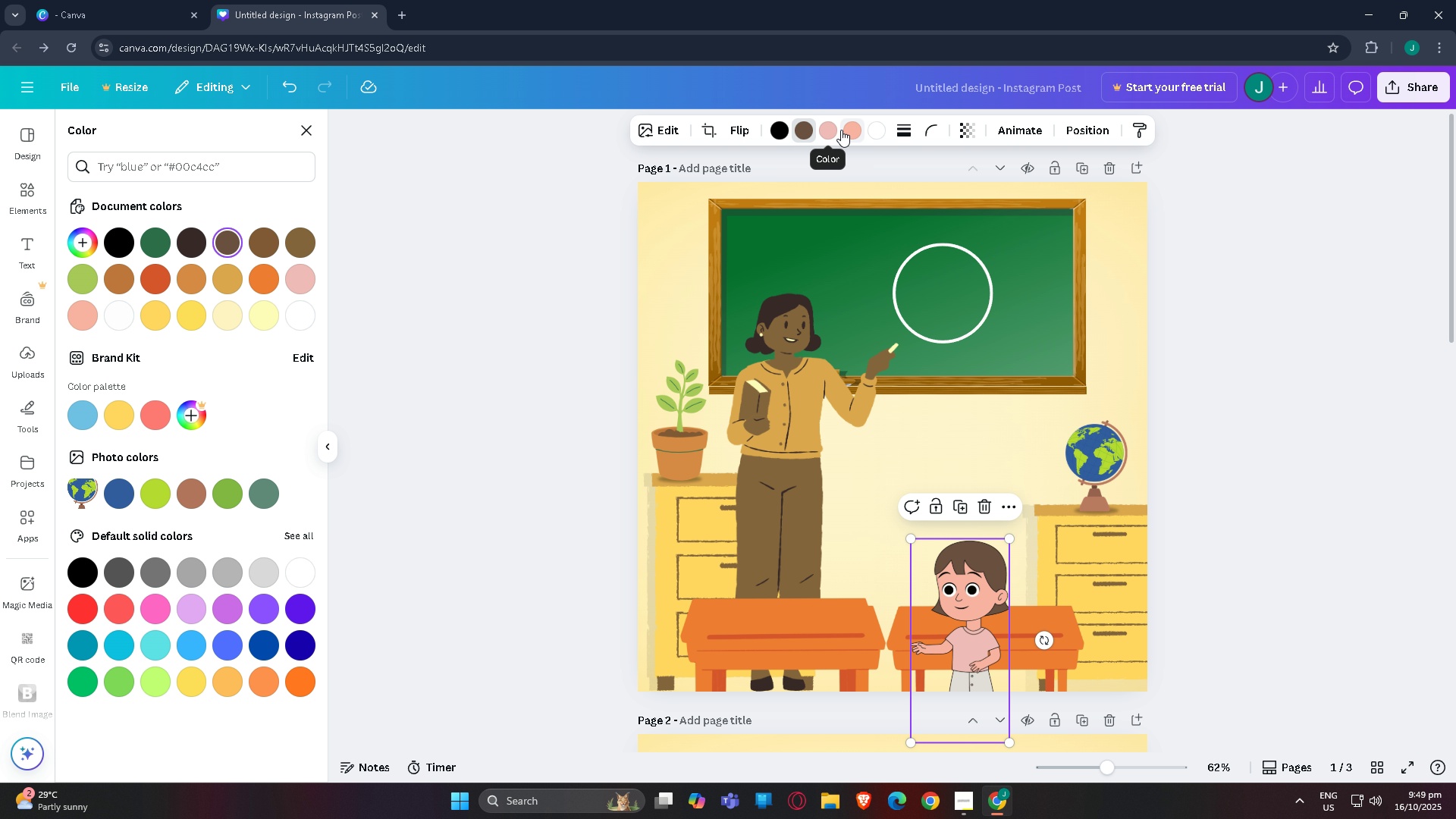 
left_click([828, 130])
 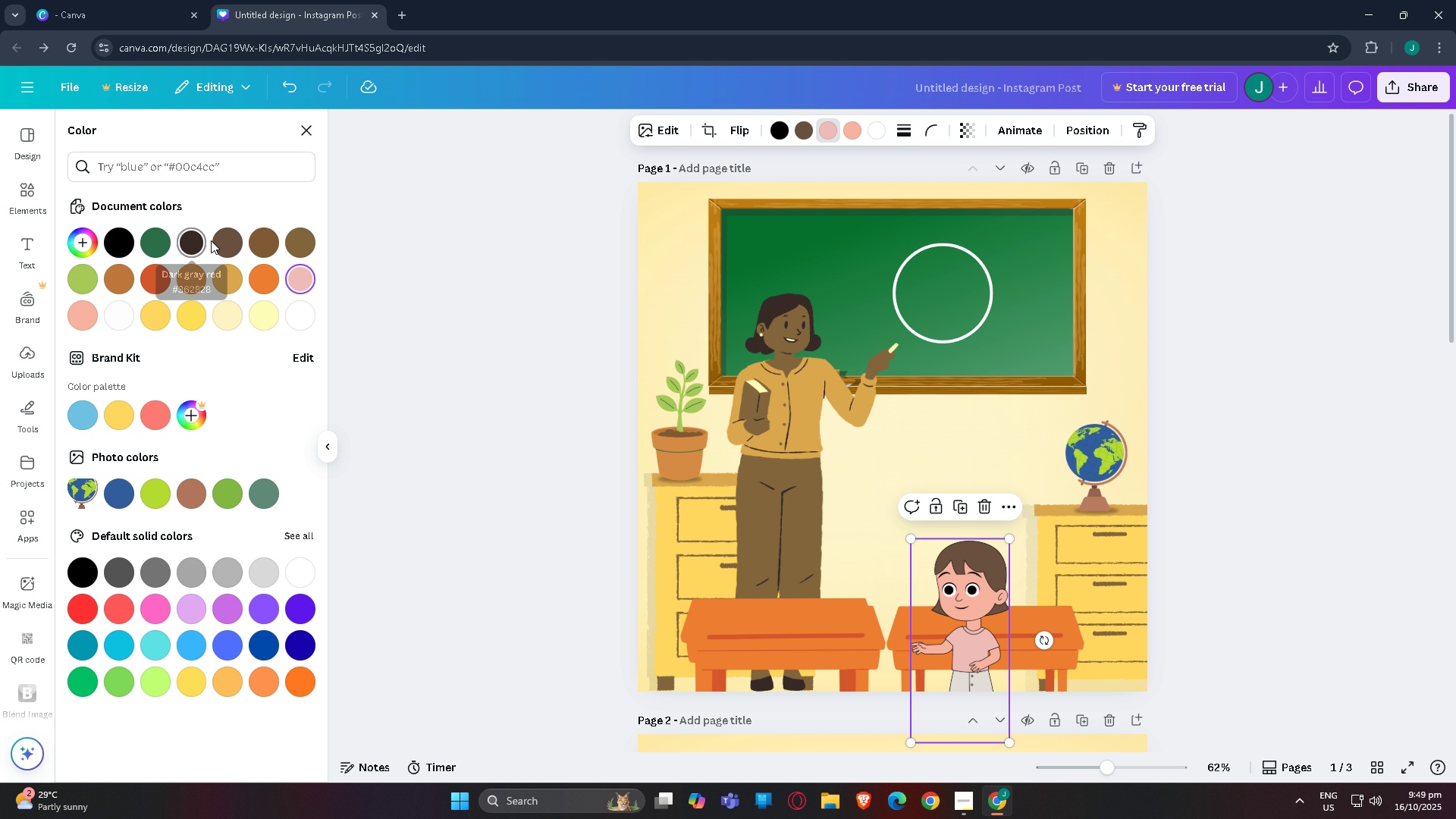 
left_click([234, 240])
 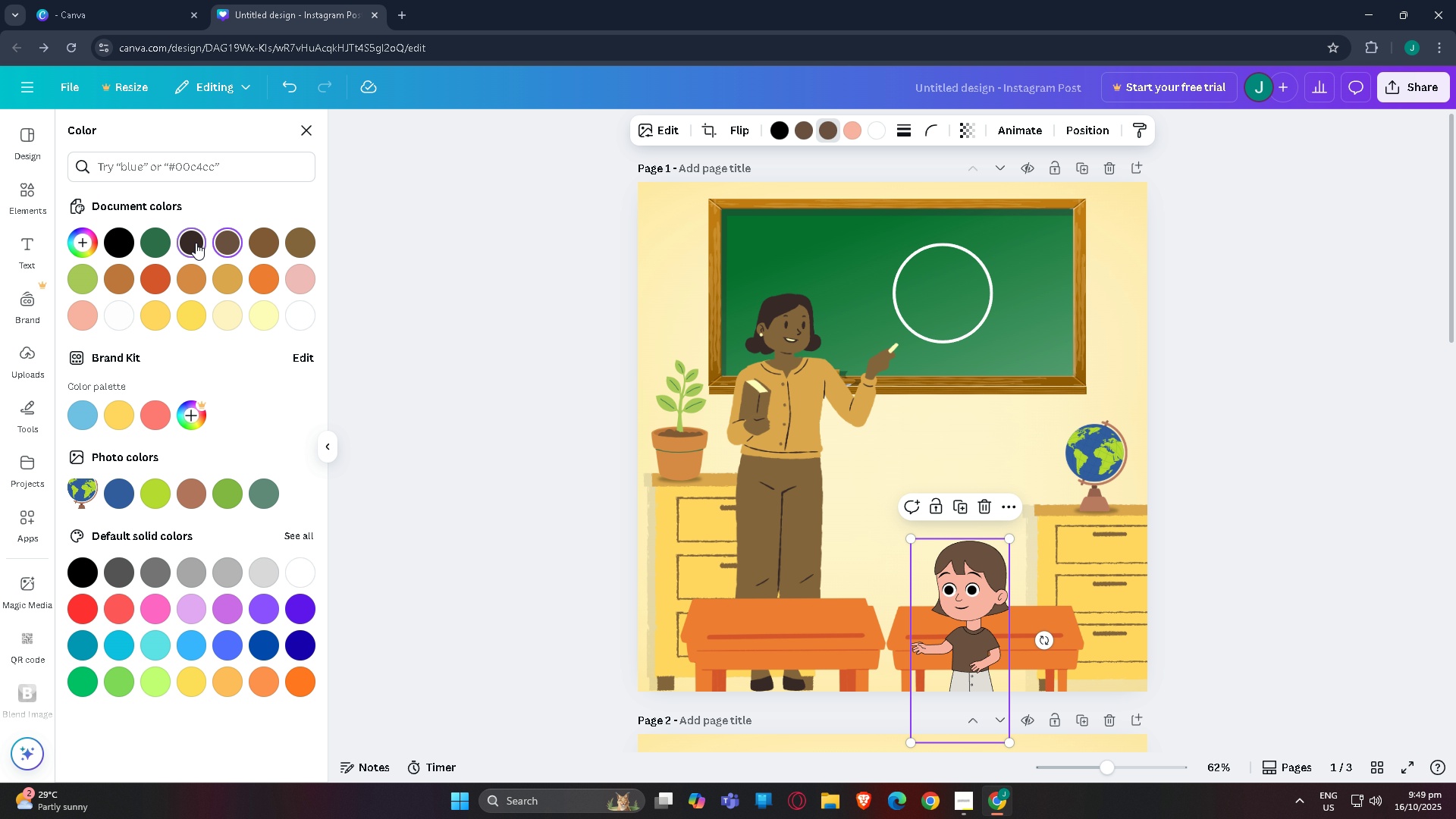 
double_click([152, 238])
 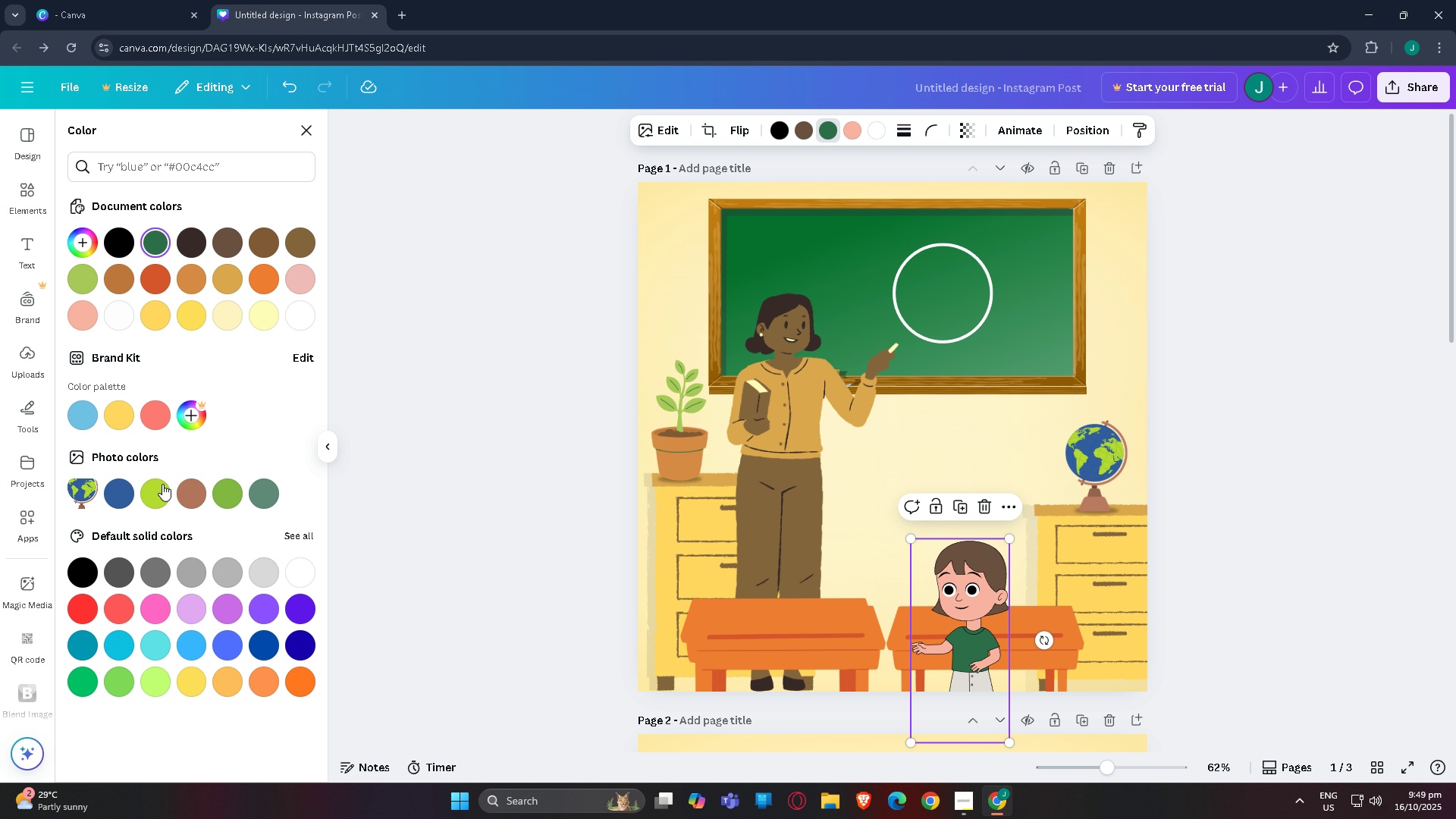 
left_click([154, 421])
 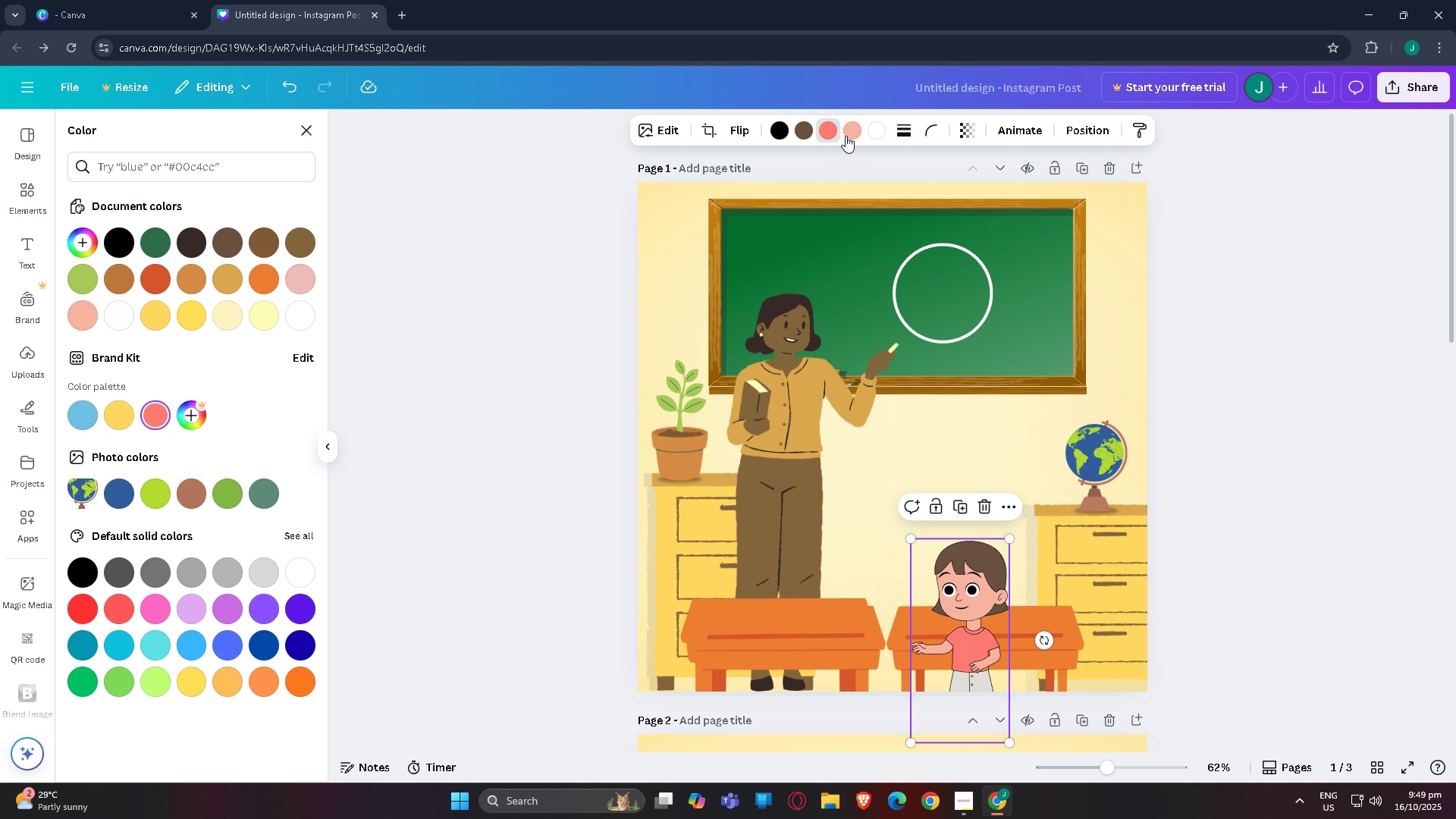 
left_click([847, 127])
 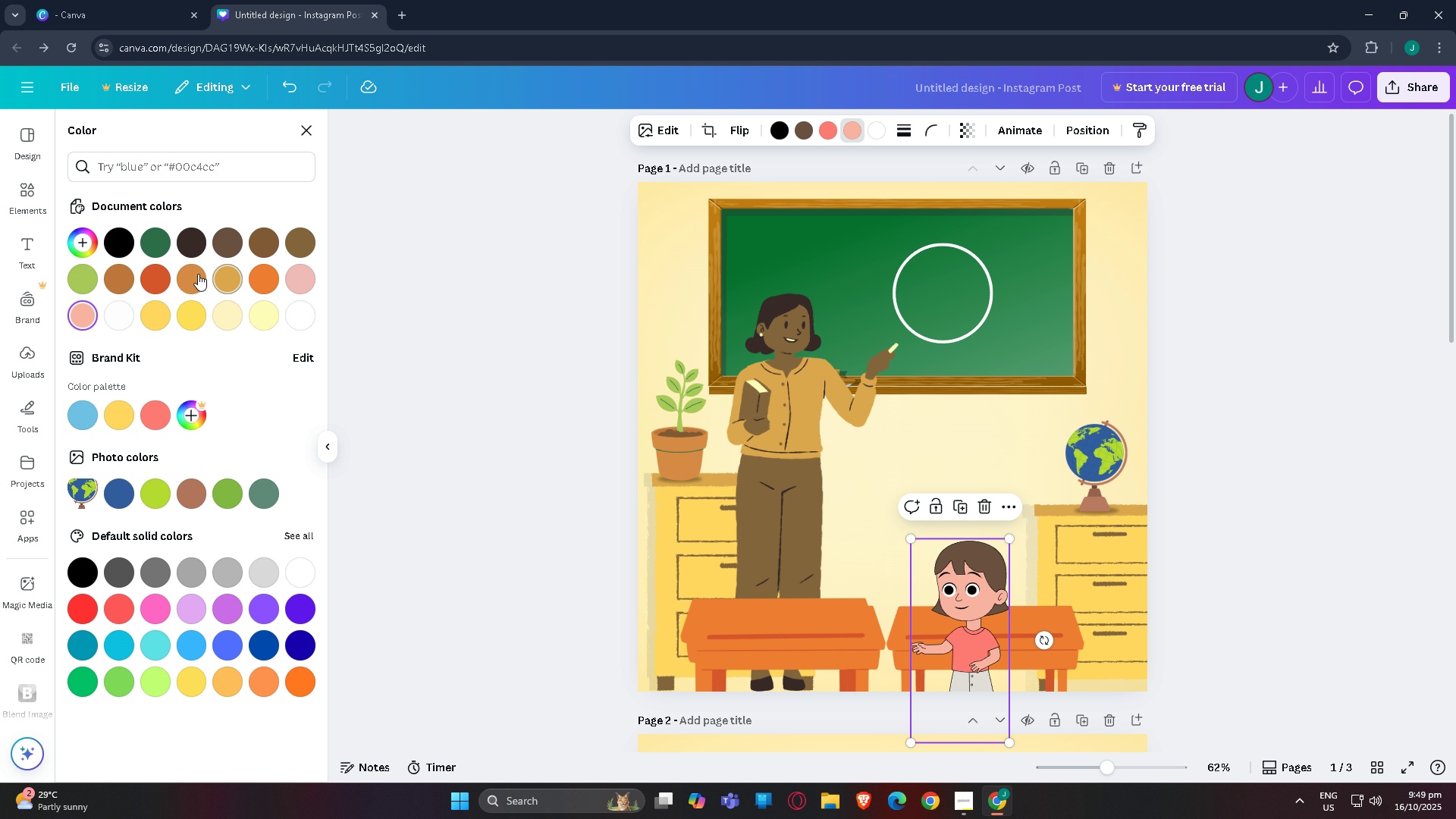 
left_click([238, 271])
 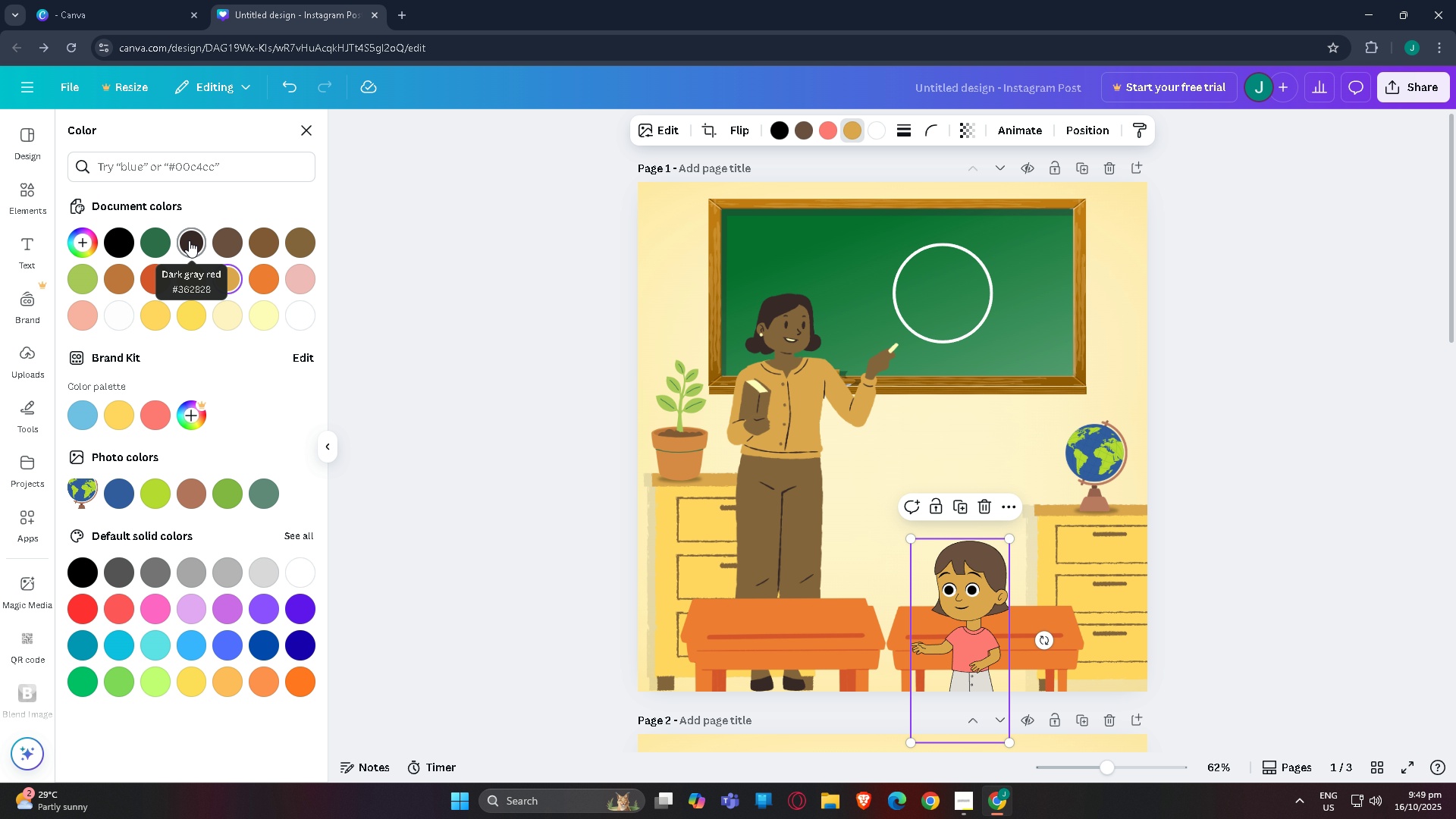 
left_click([189, 240])
 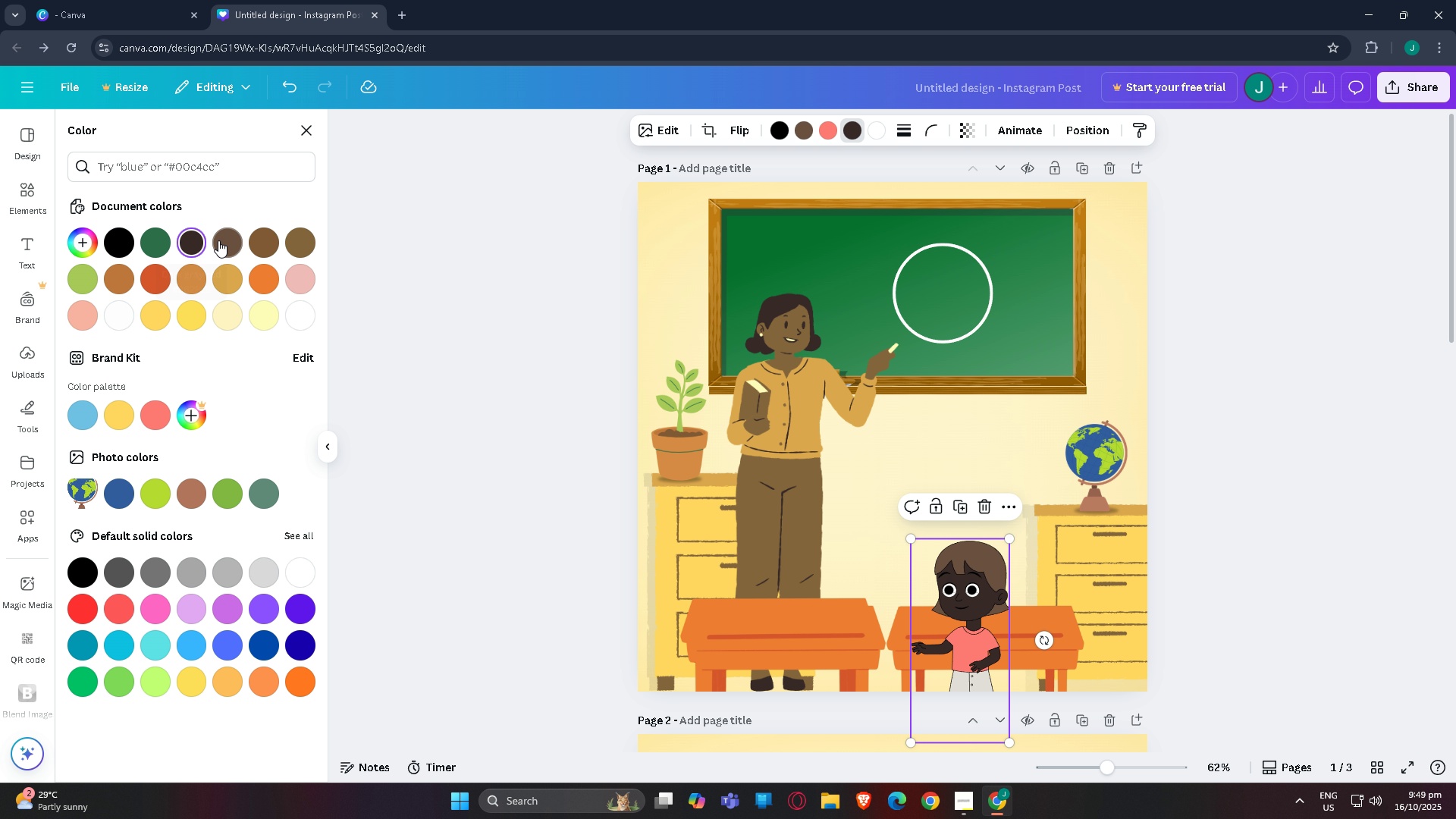 
left_click([218, 240])
 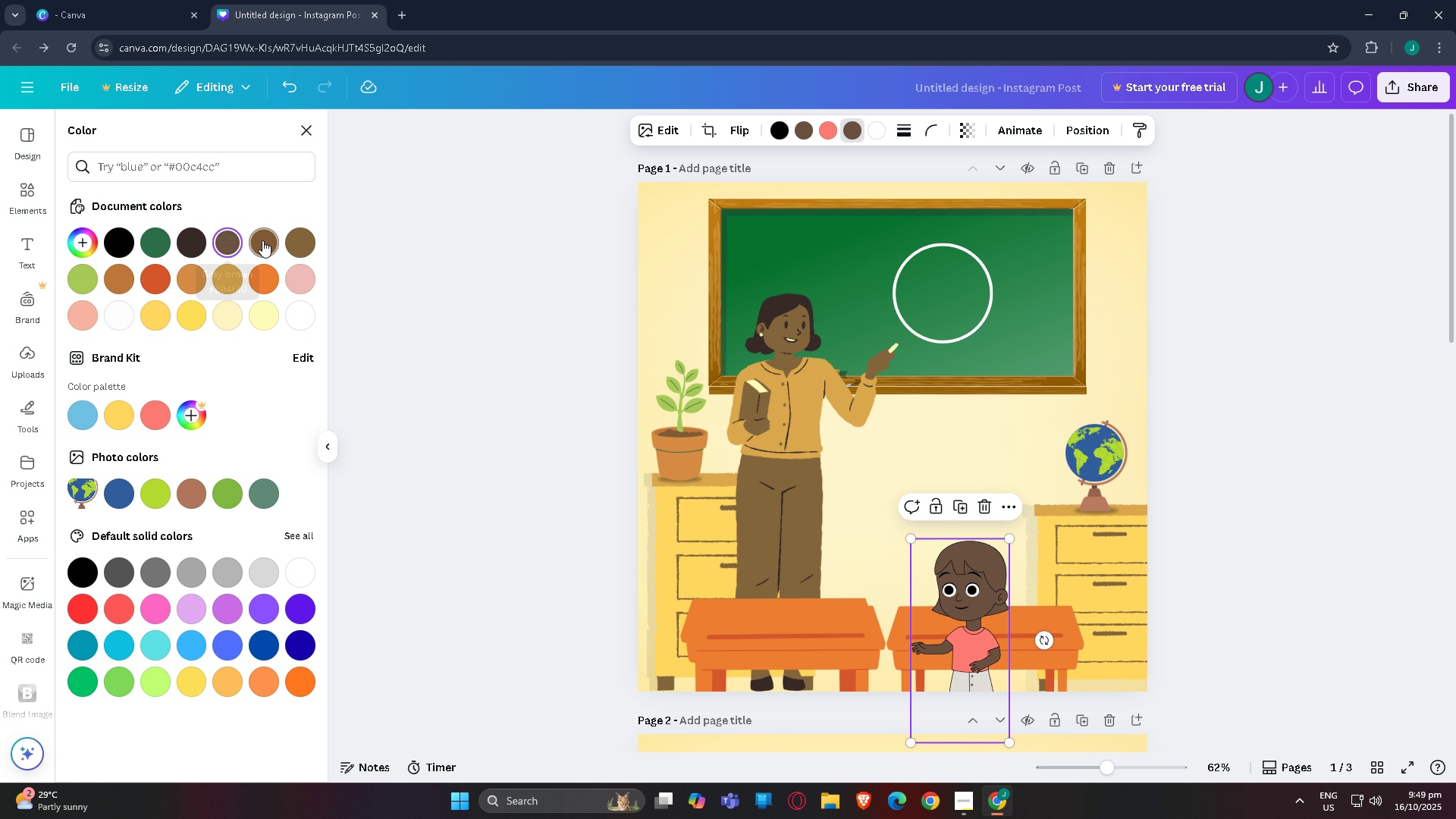 
left_click([262, 240])
 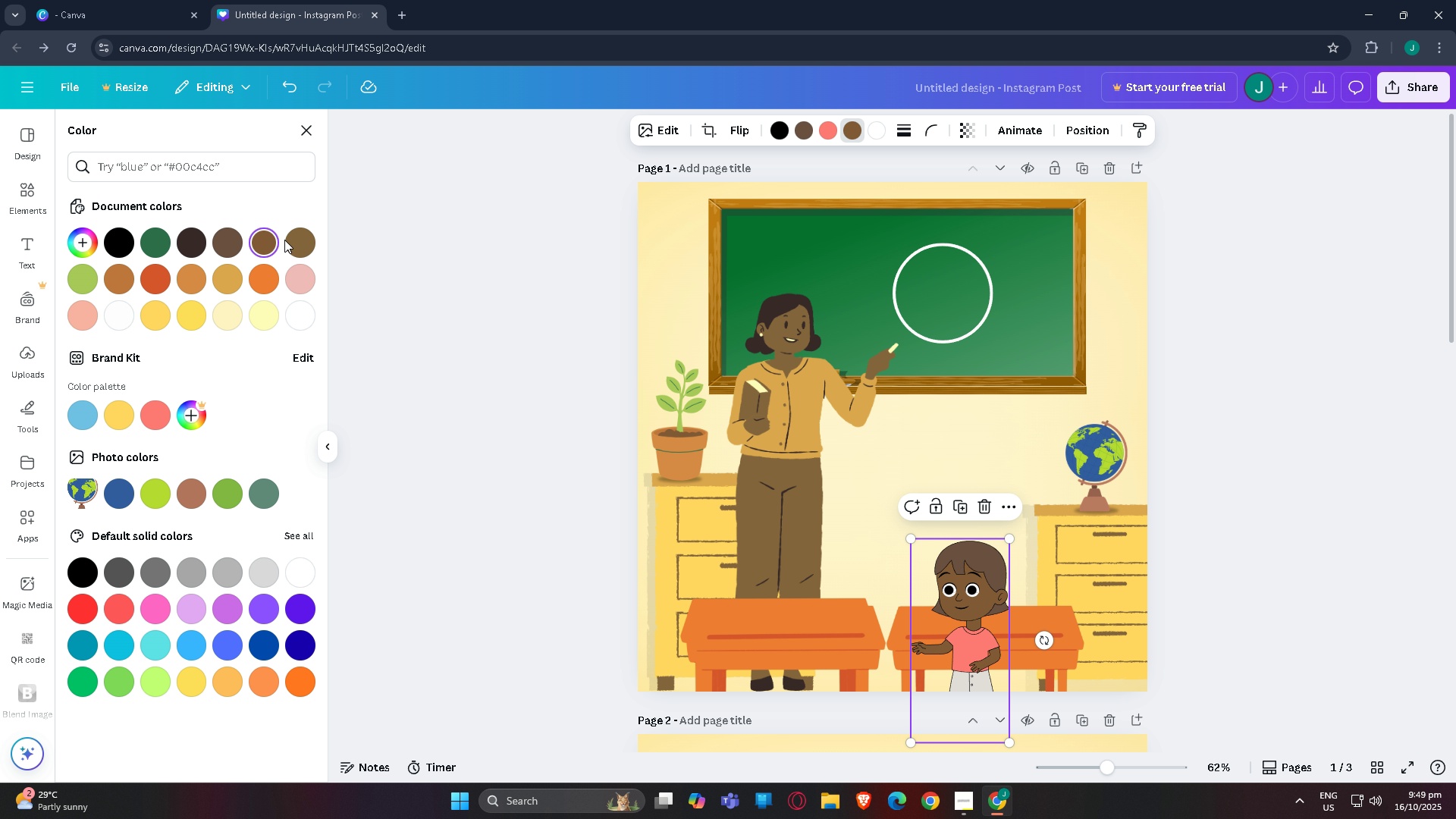 
double_click([295, 243])
 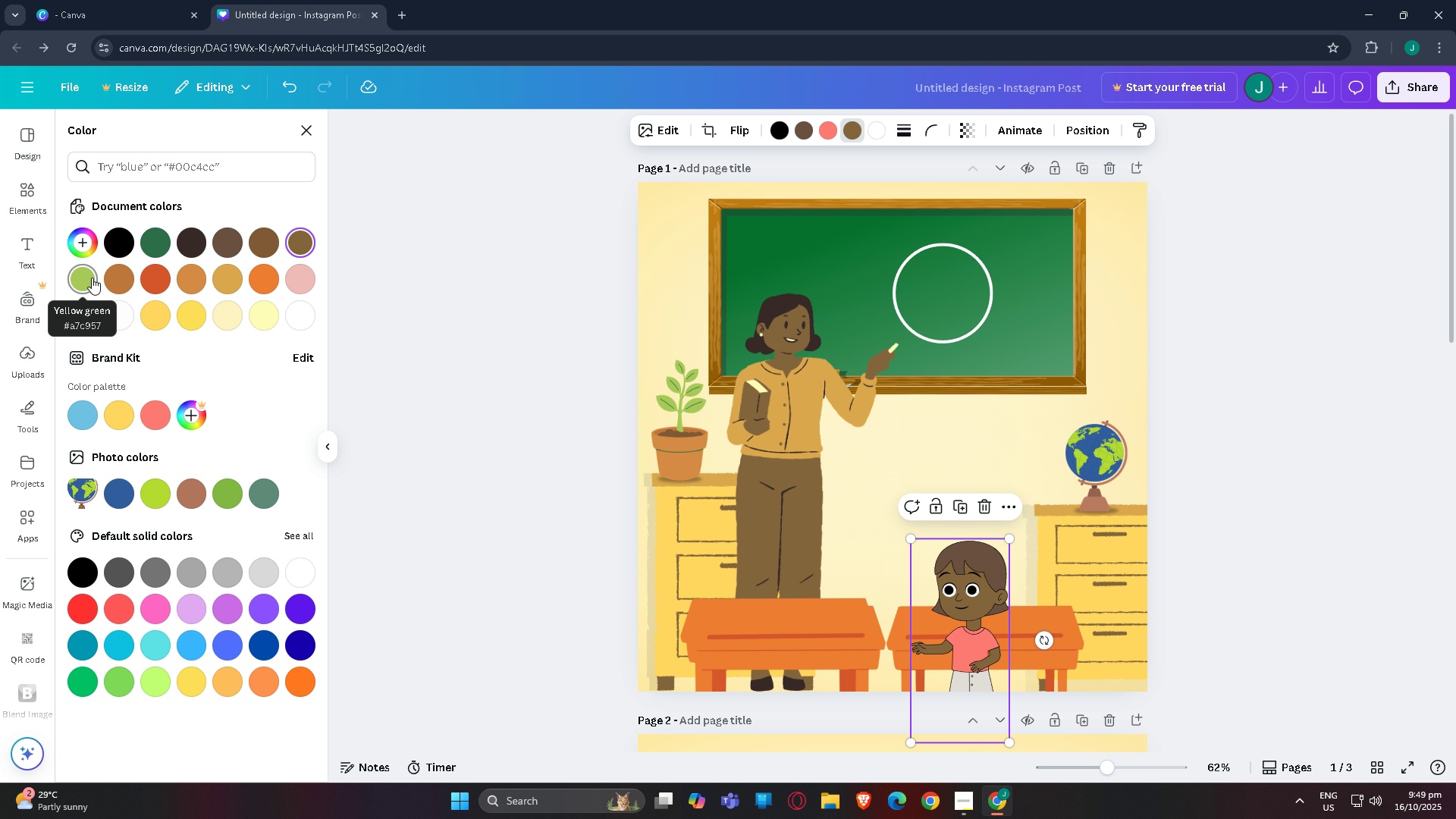 
left_click([118, 278])
 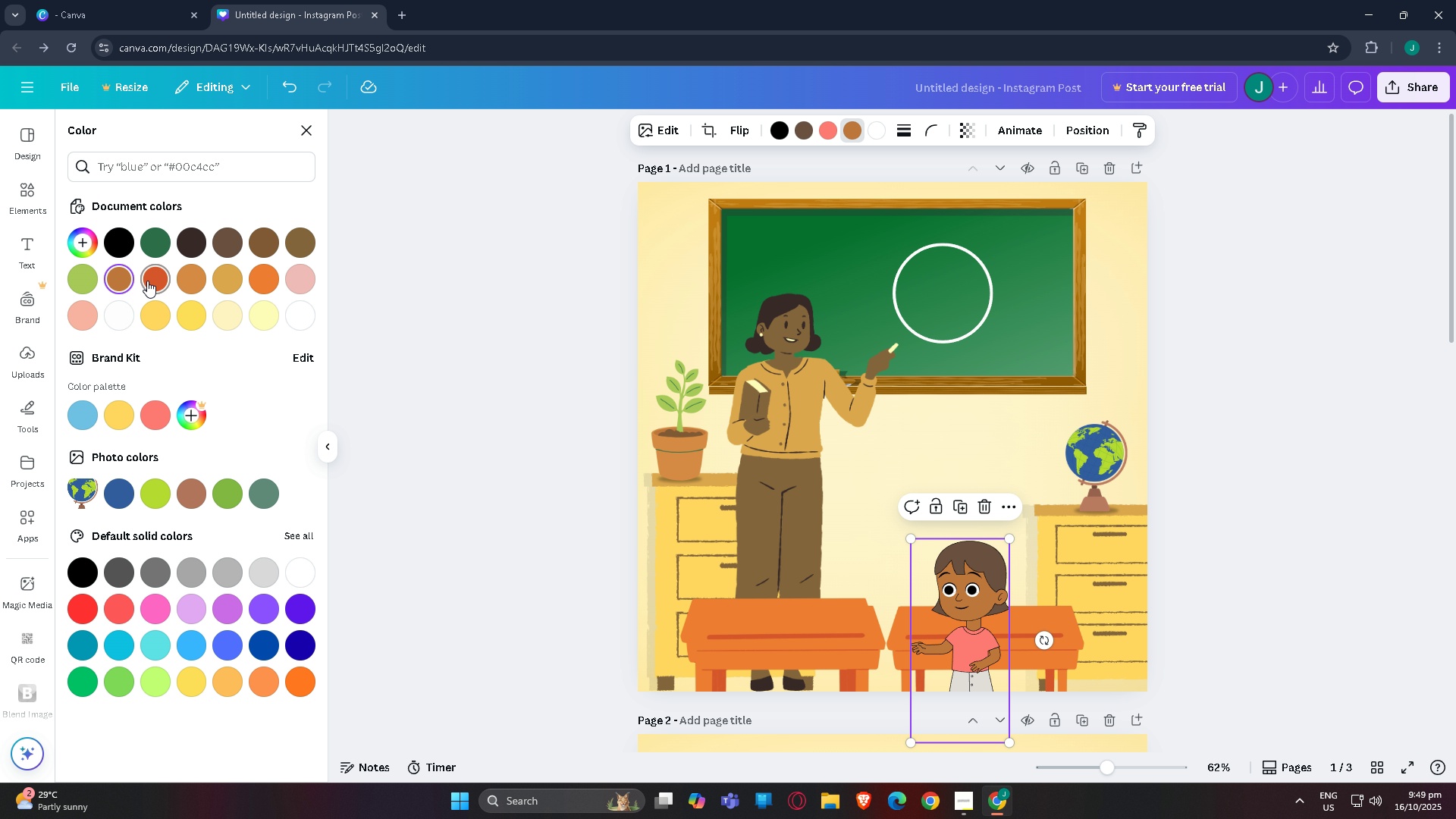 
left_click([148, 281])
 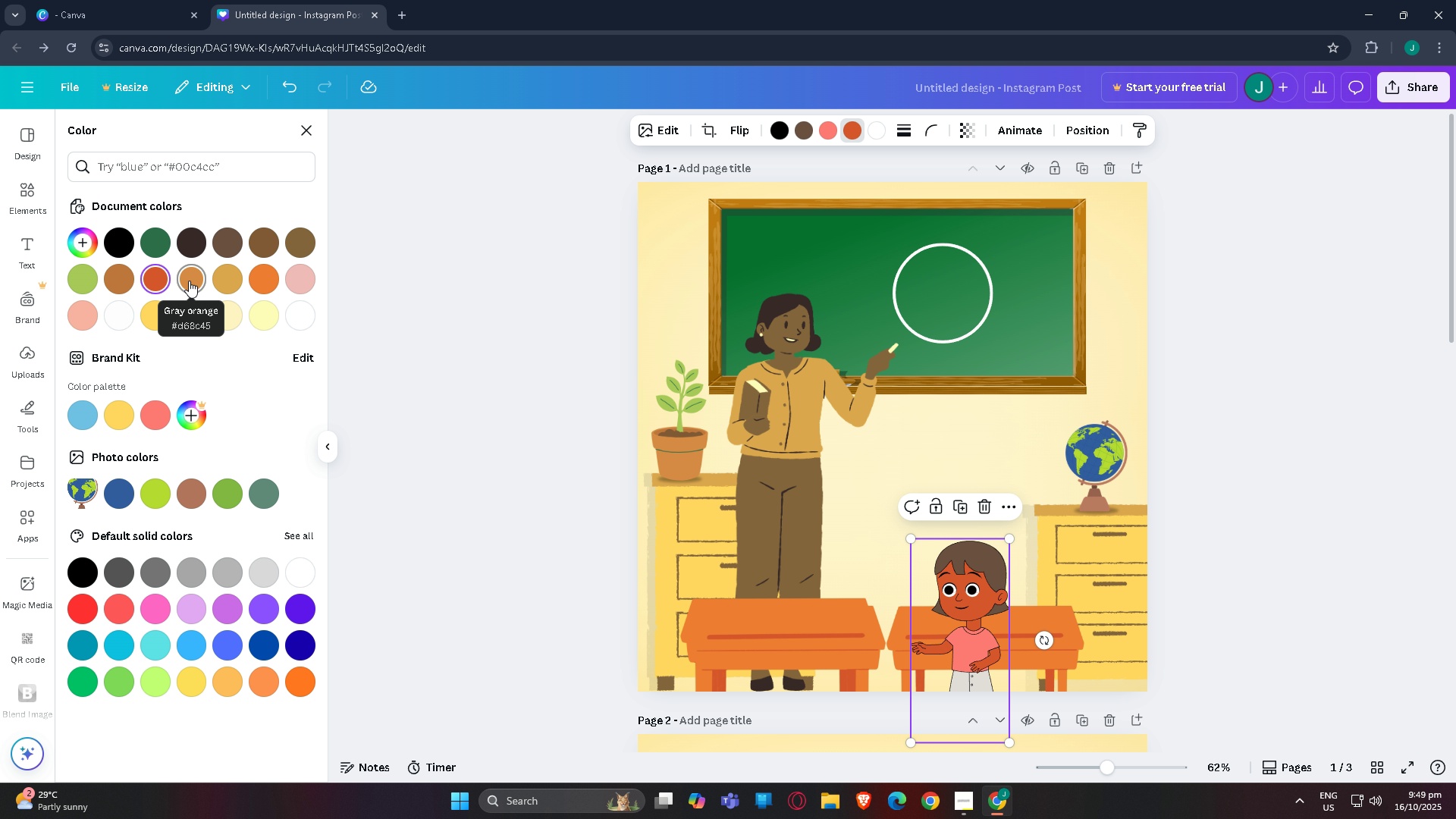 
left_click([189, 281])
 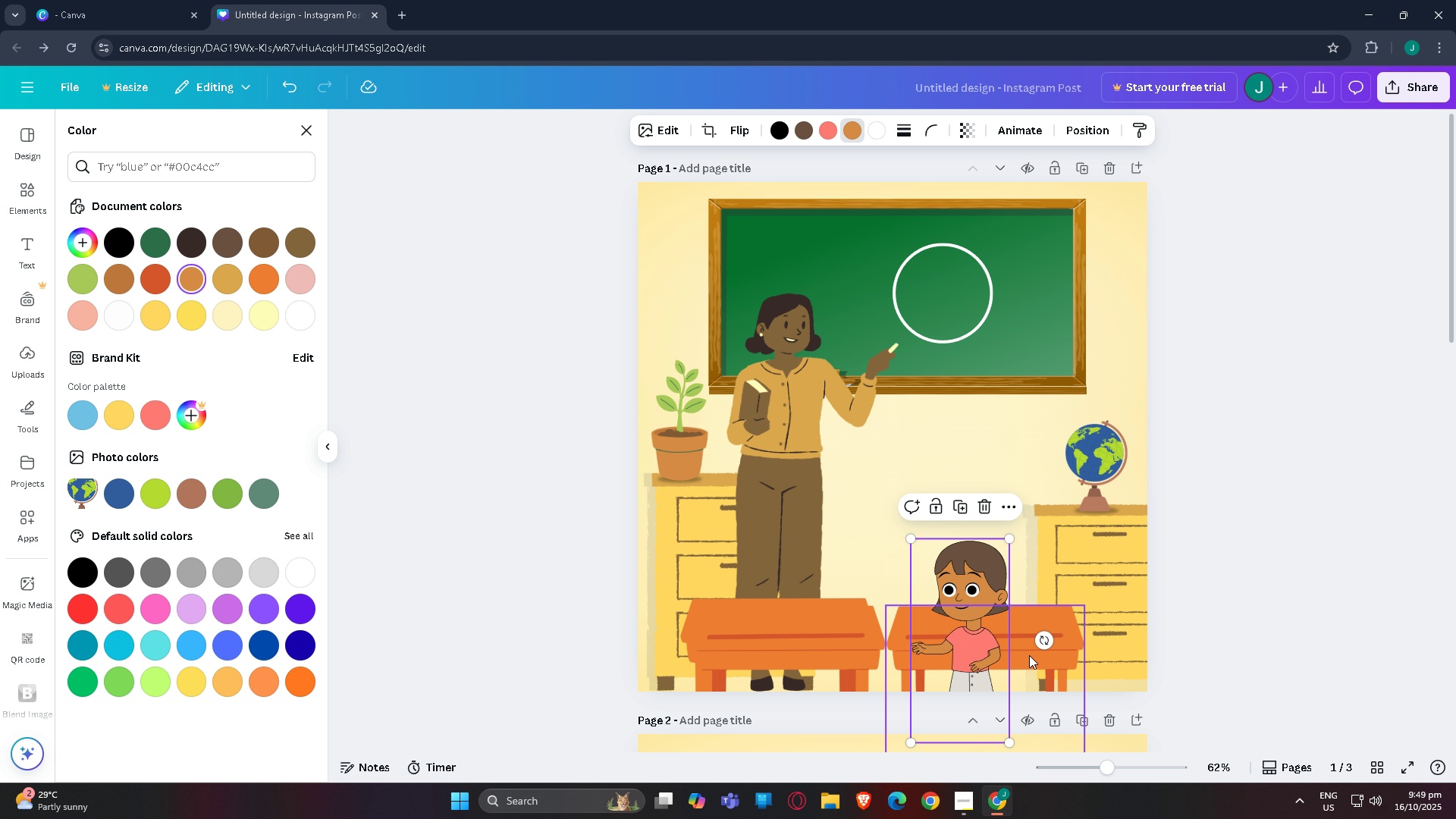 
left_click_drag(start_coordinate=[1050, 643], to_coordinate=[1034, 650])
 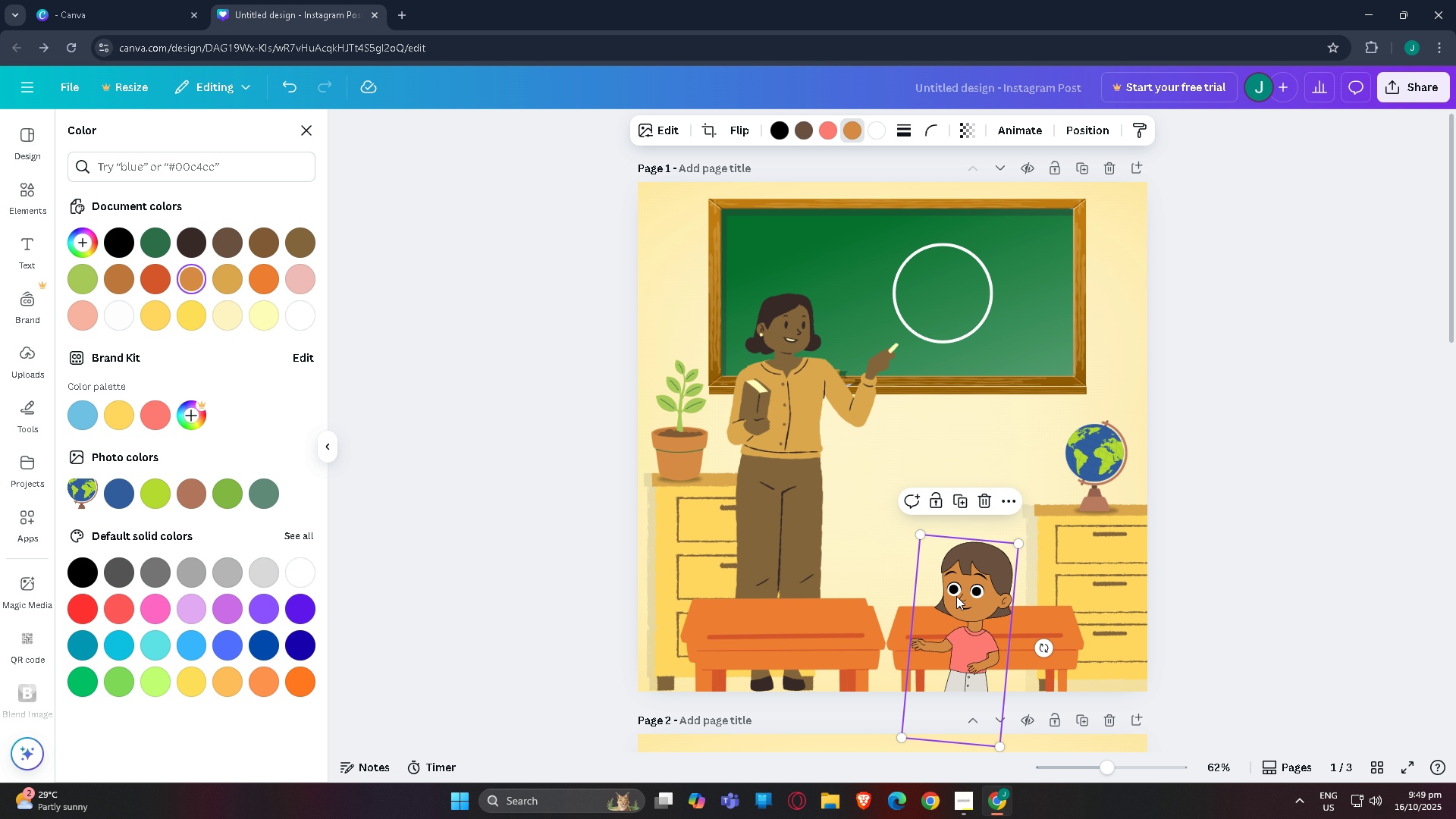 
left_click_drag(start_coordinate=[962, 587], to_coordinate=[952, 590])
 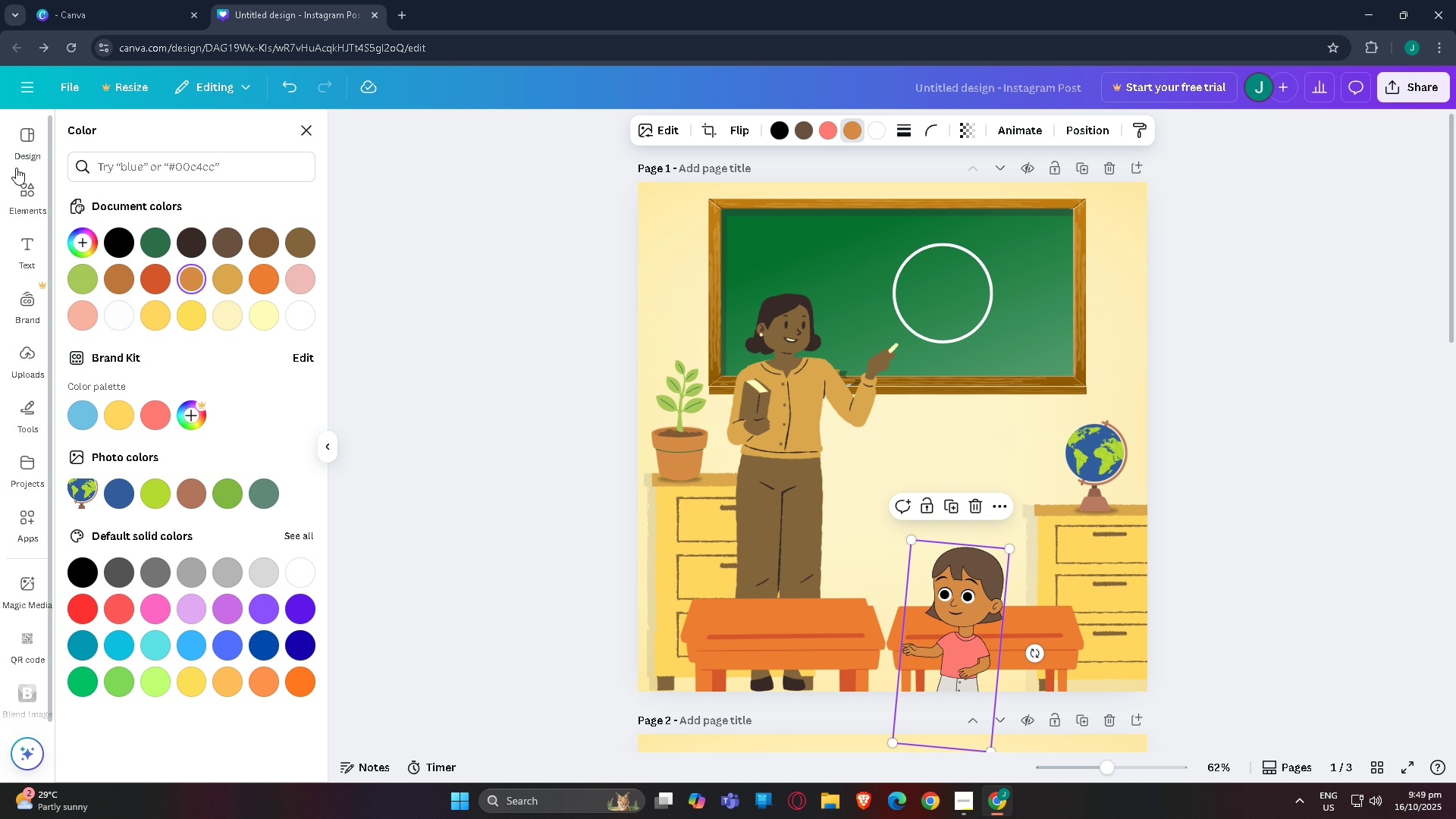 
left_click([27, 187])
 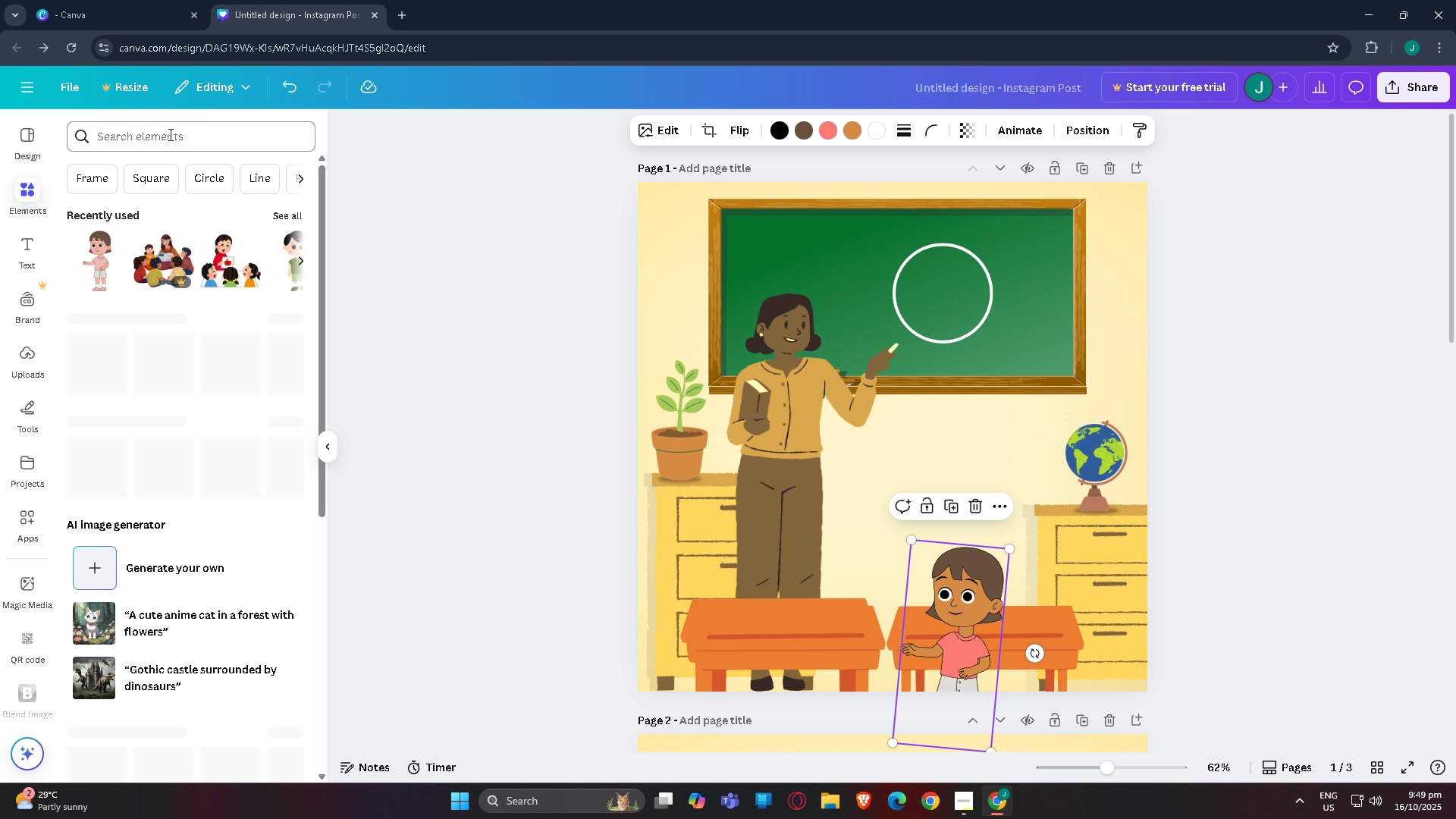 
left_click([169, 134])
 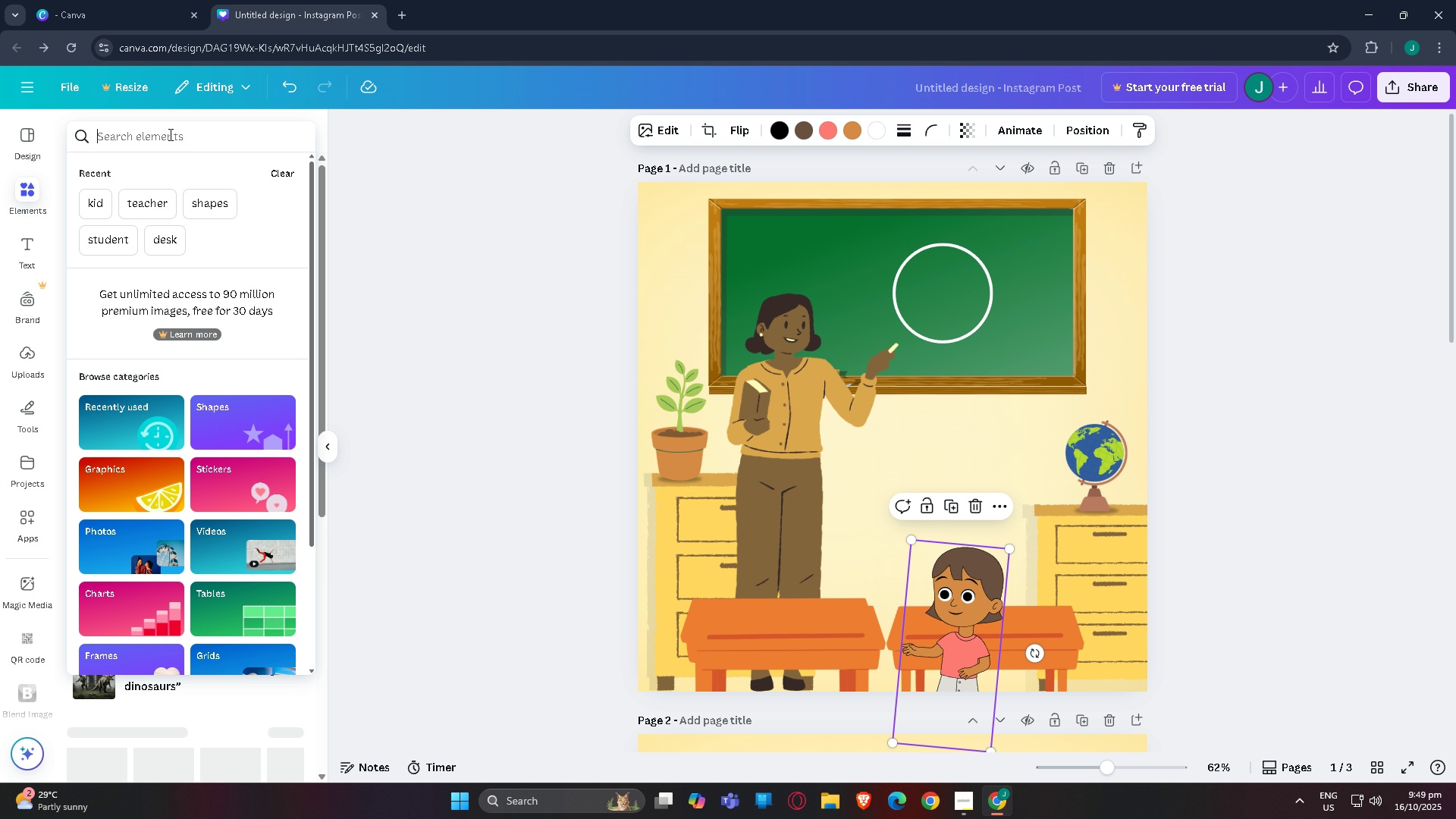 
type(chair)
 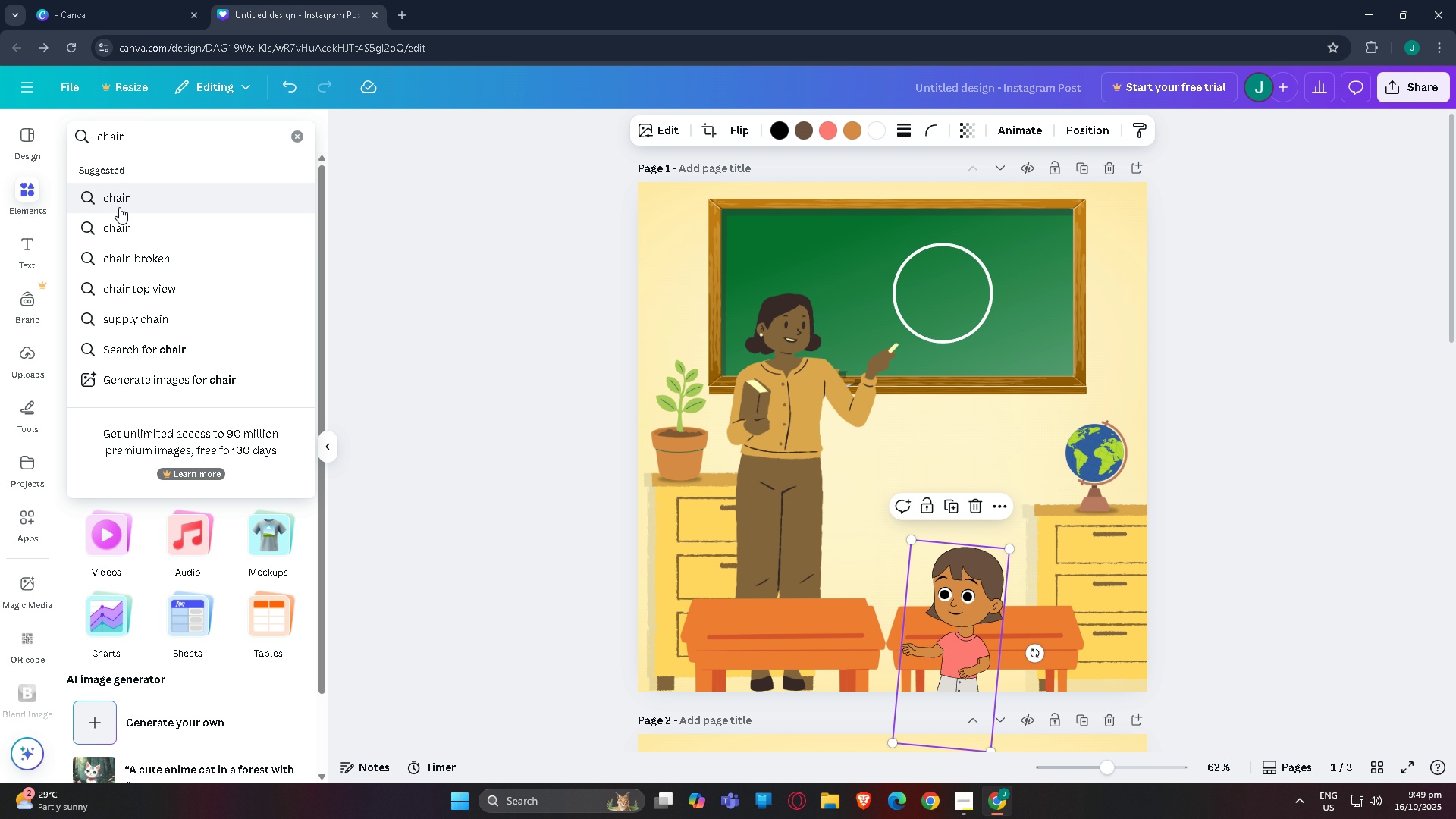 
left_click([122, 207])
 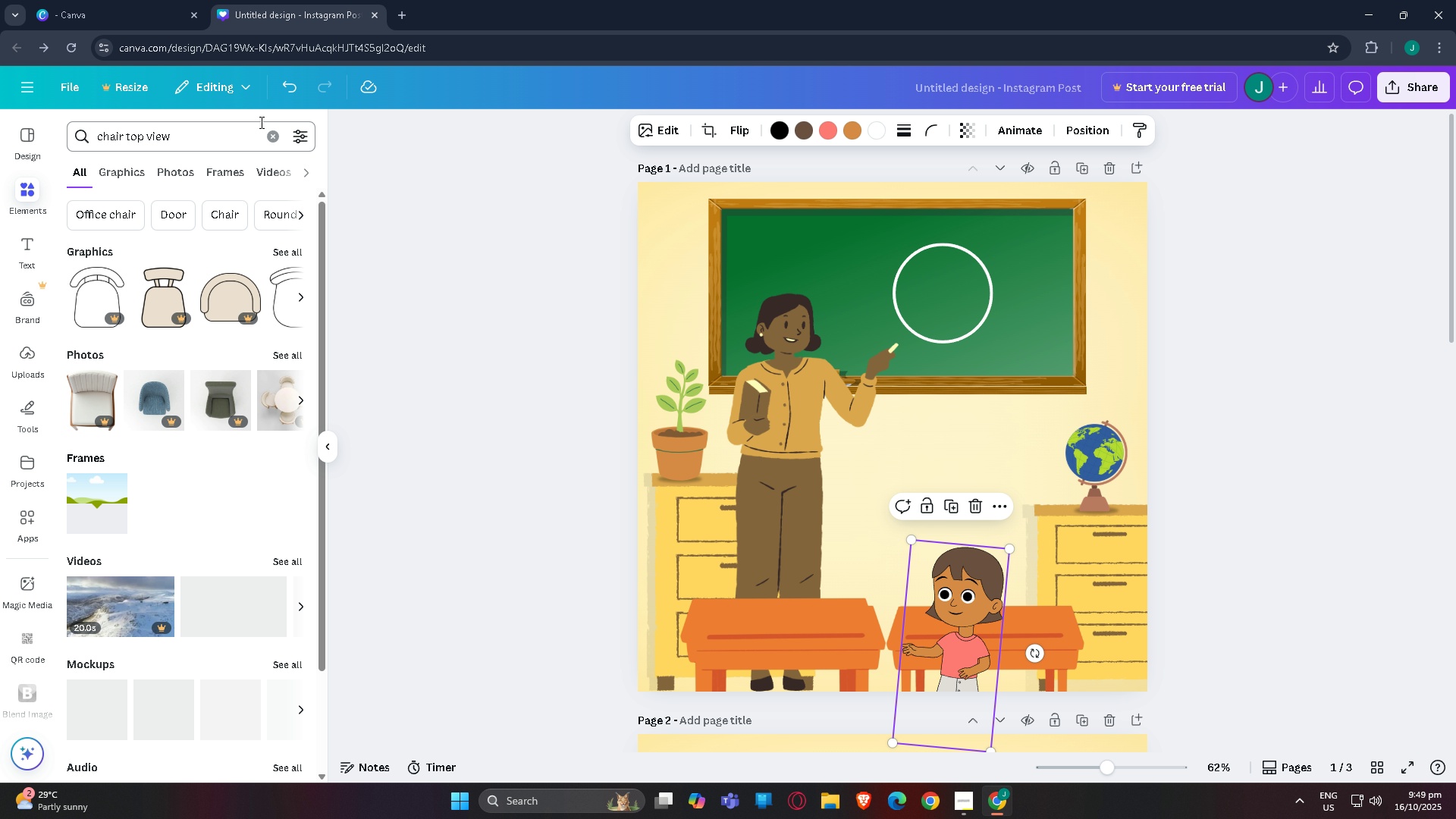 
left_click_drag(start_coordinate=[231, 133], to_coordinate=[126, 131])
 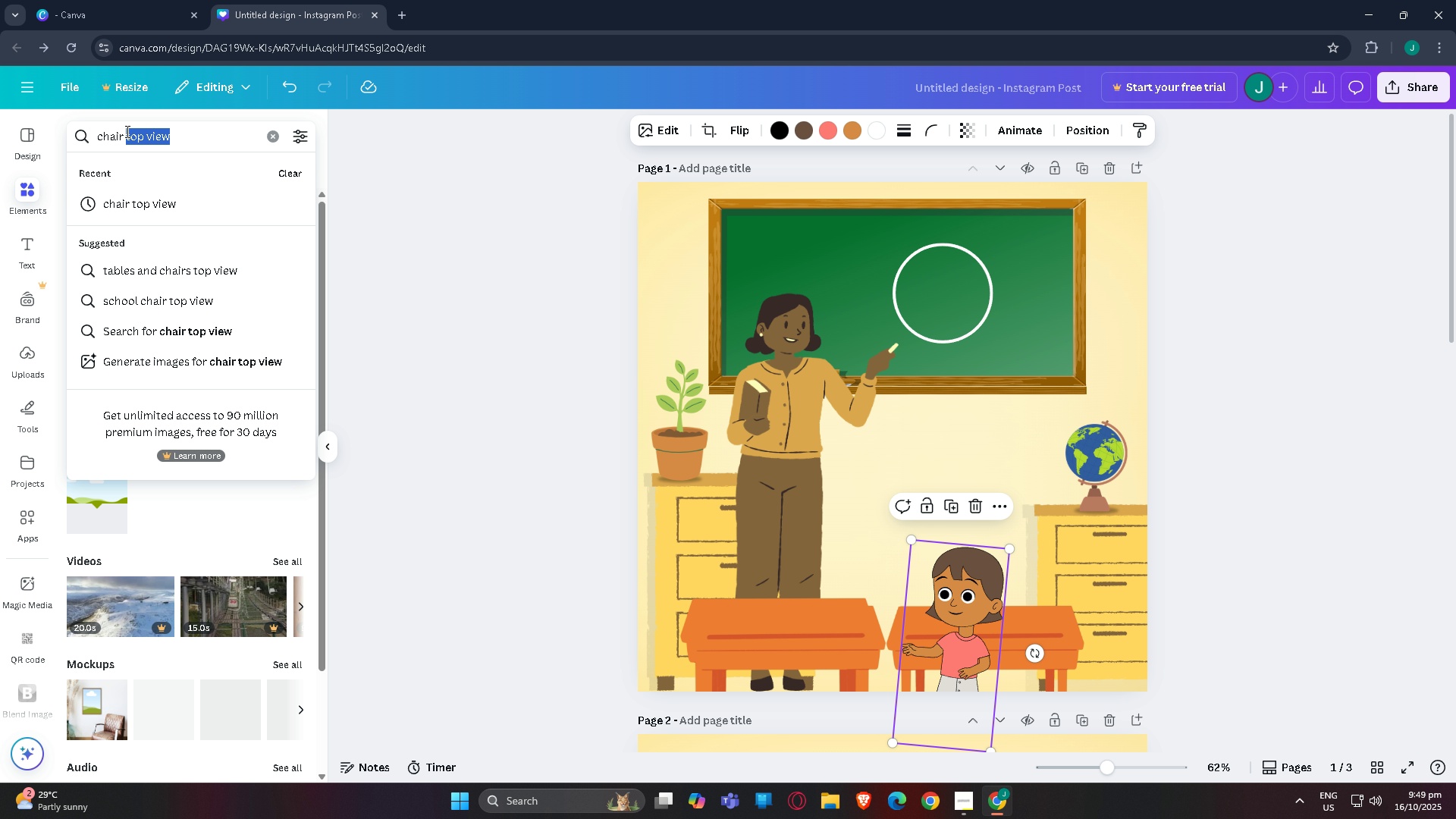 
key(Backspace)
 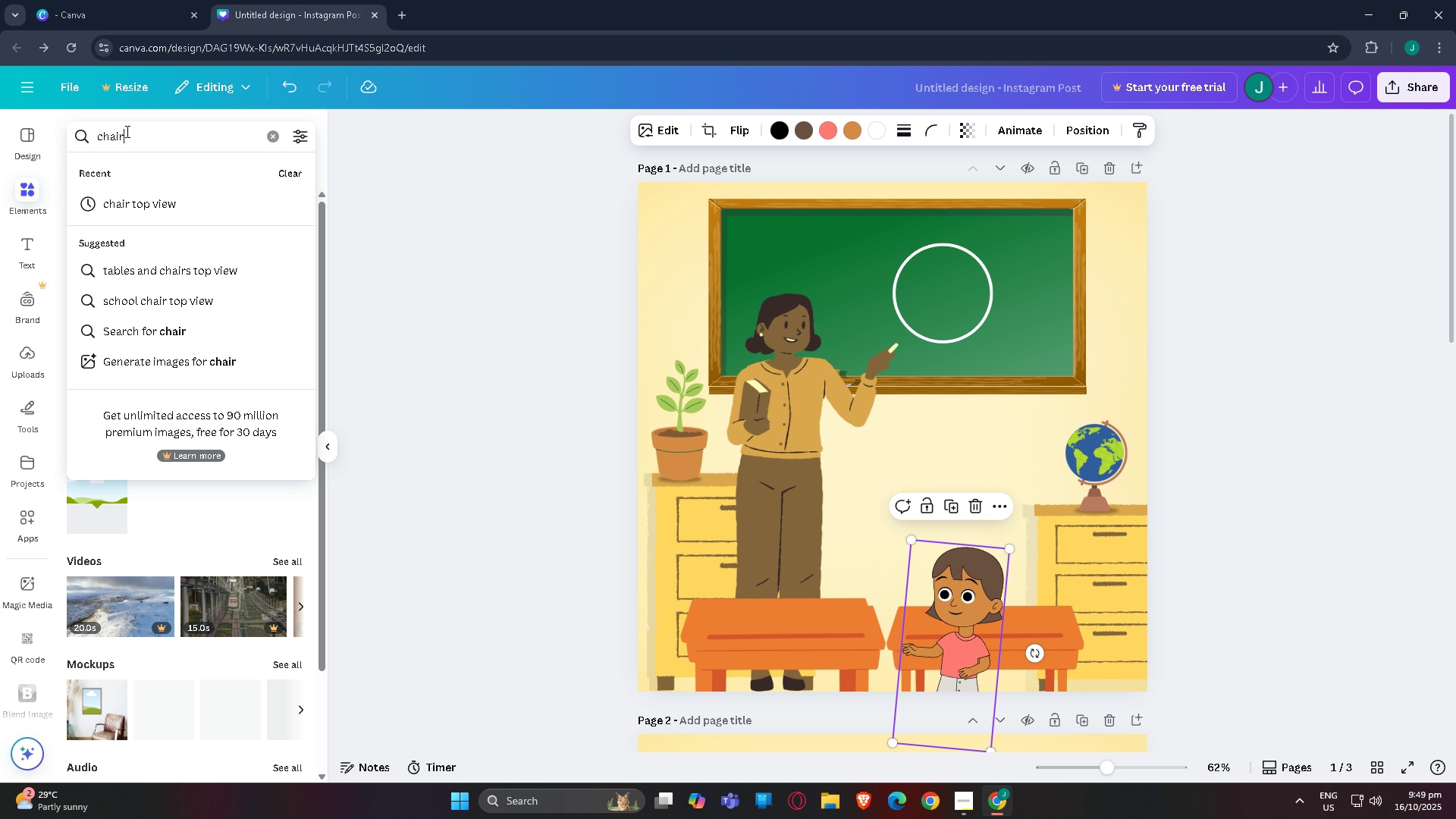 
key(Backspace)
 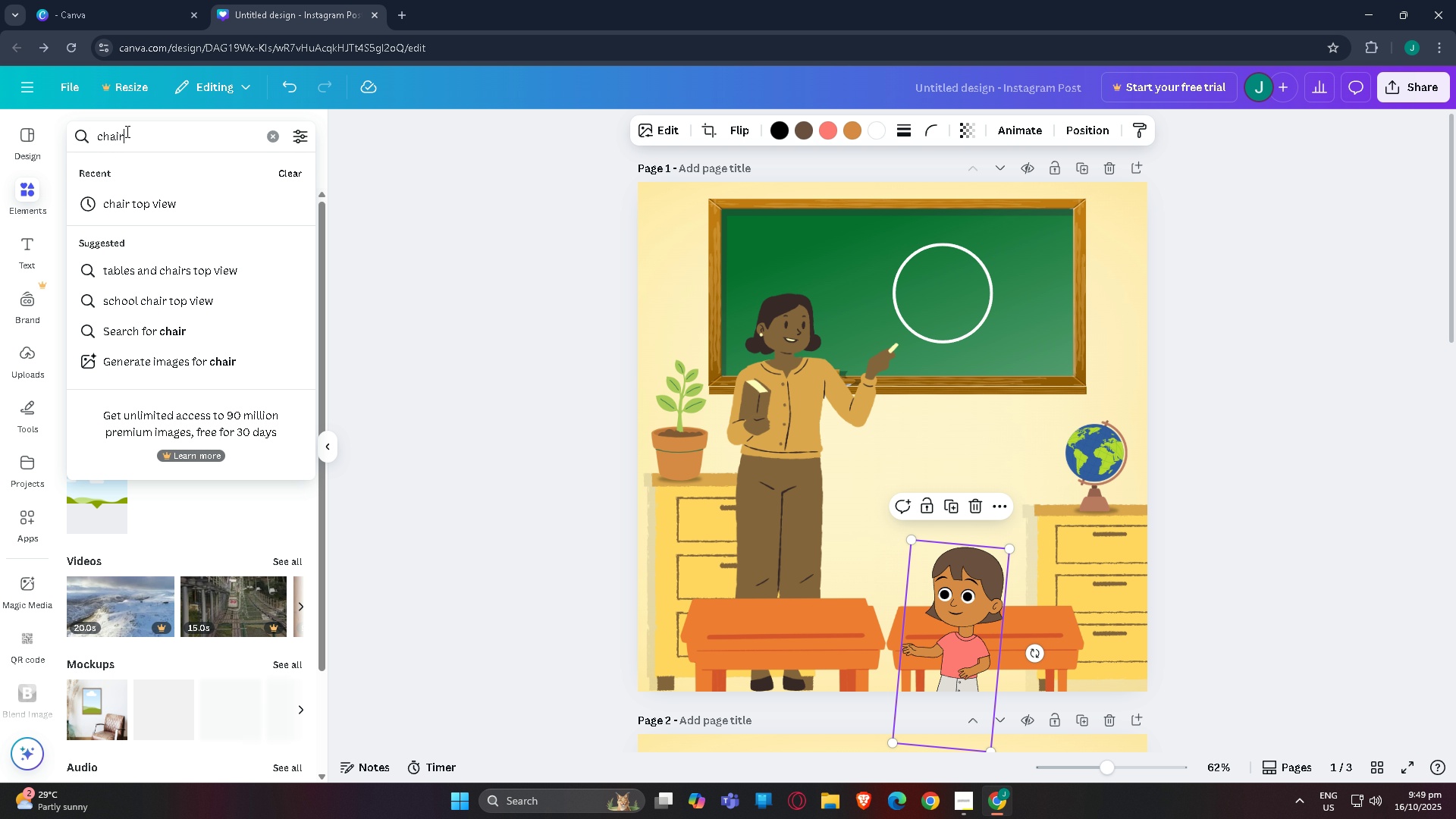 
key(Enter)
 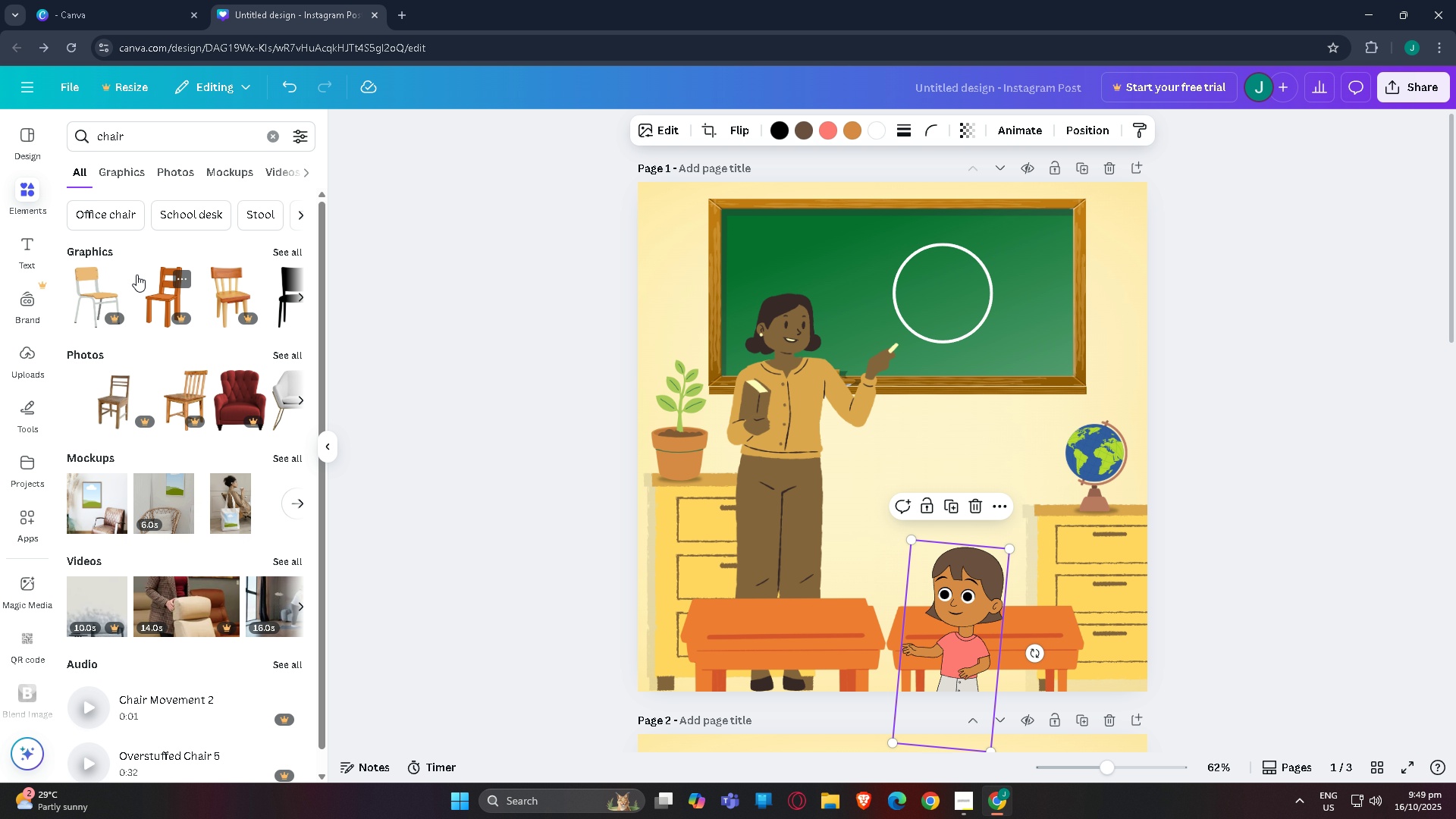 
left_click([128, 162])
 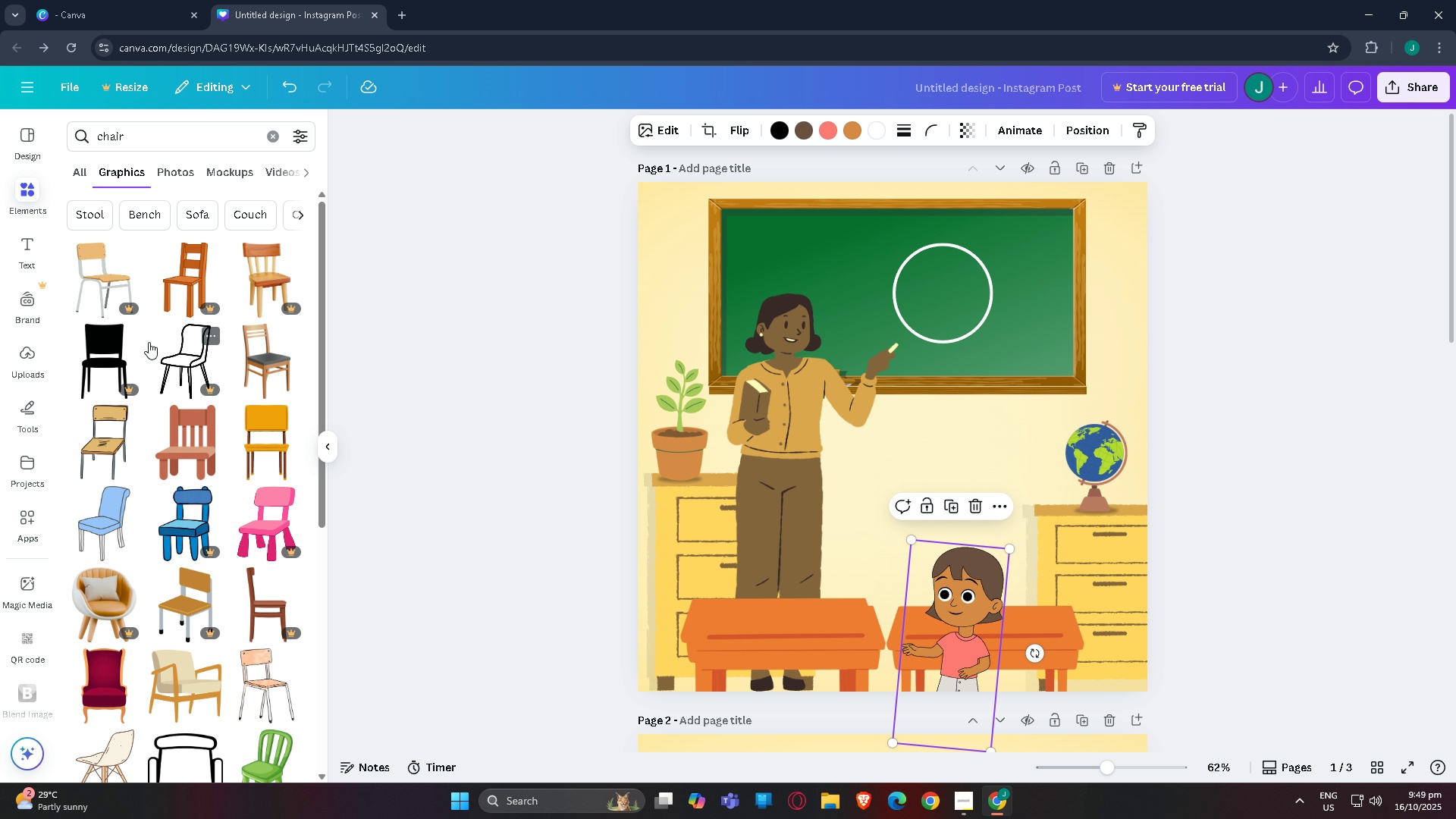 
scroll: coordinate [151, 445], scroll_direction: down, amount: 9.0
 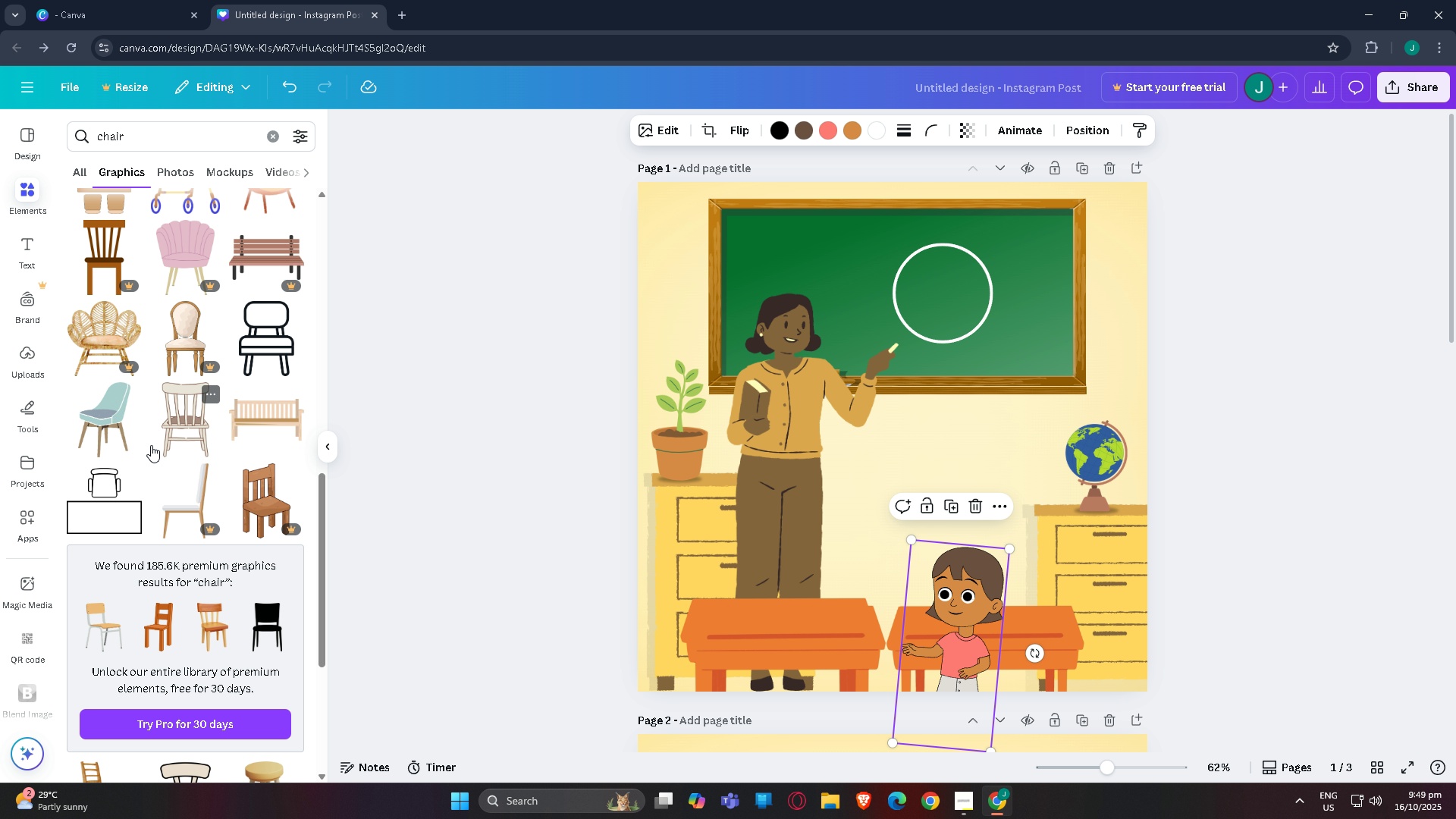 
scroll: coordinate [151, 445], scroll_direction: up, amount: 2.0
 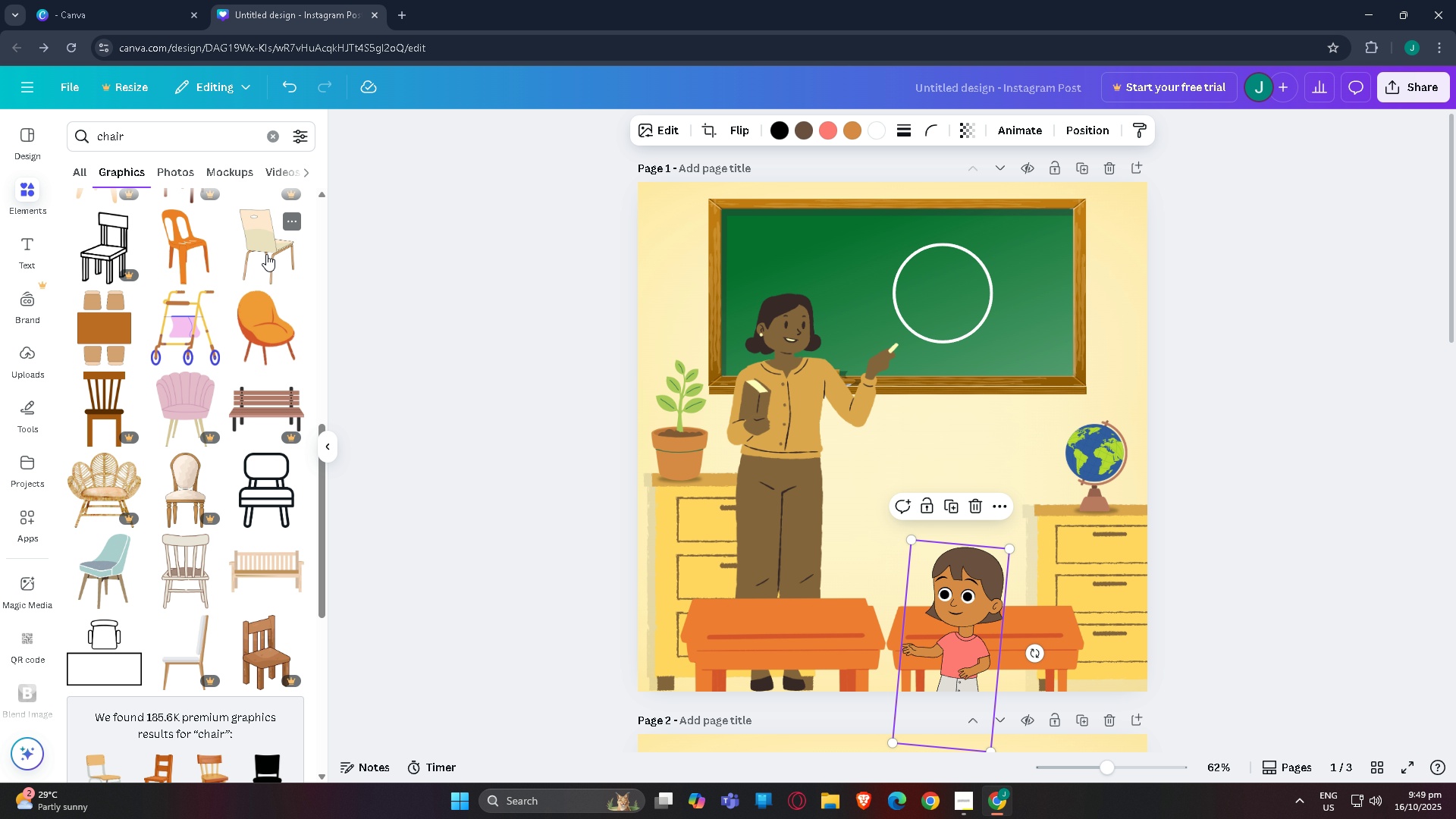 
left_click([266, 254])
 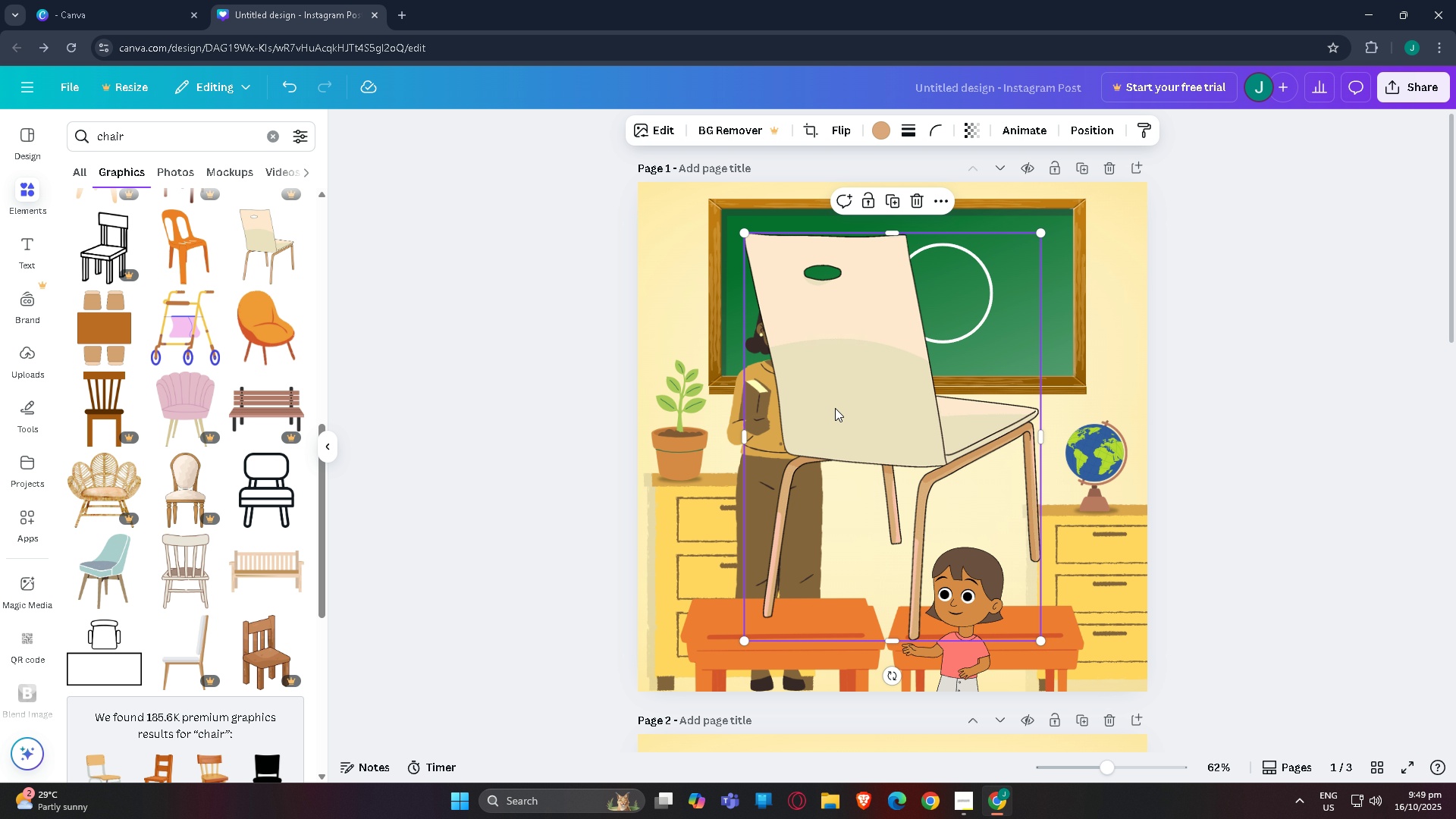 
left_click_drag(start_coordinate=[851, 395], to_coordinate=[731, 645])
 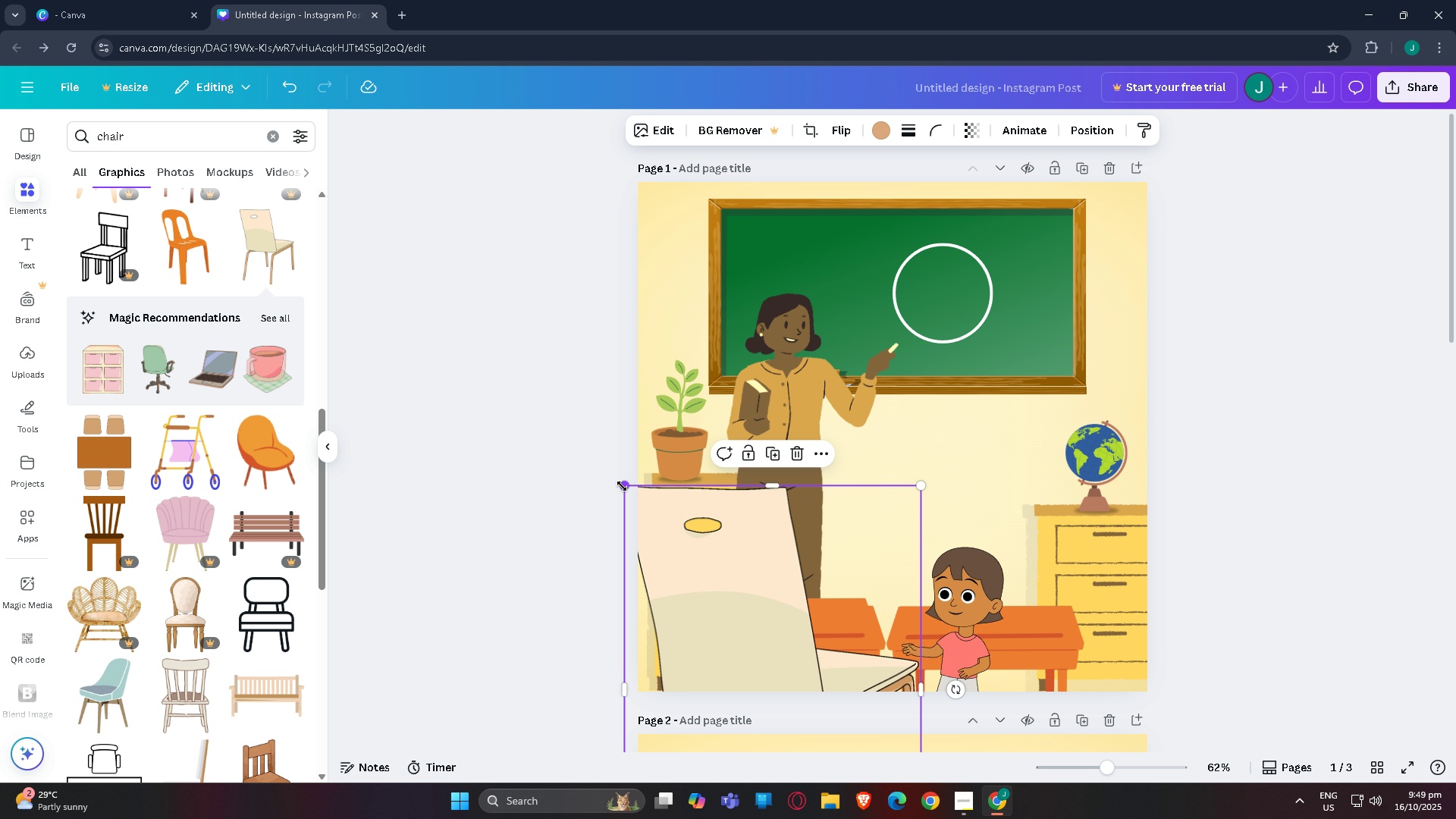 
left_click_drag(start_coordinate=[622, 487], to_coordinate=[758, 570])
 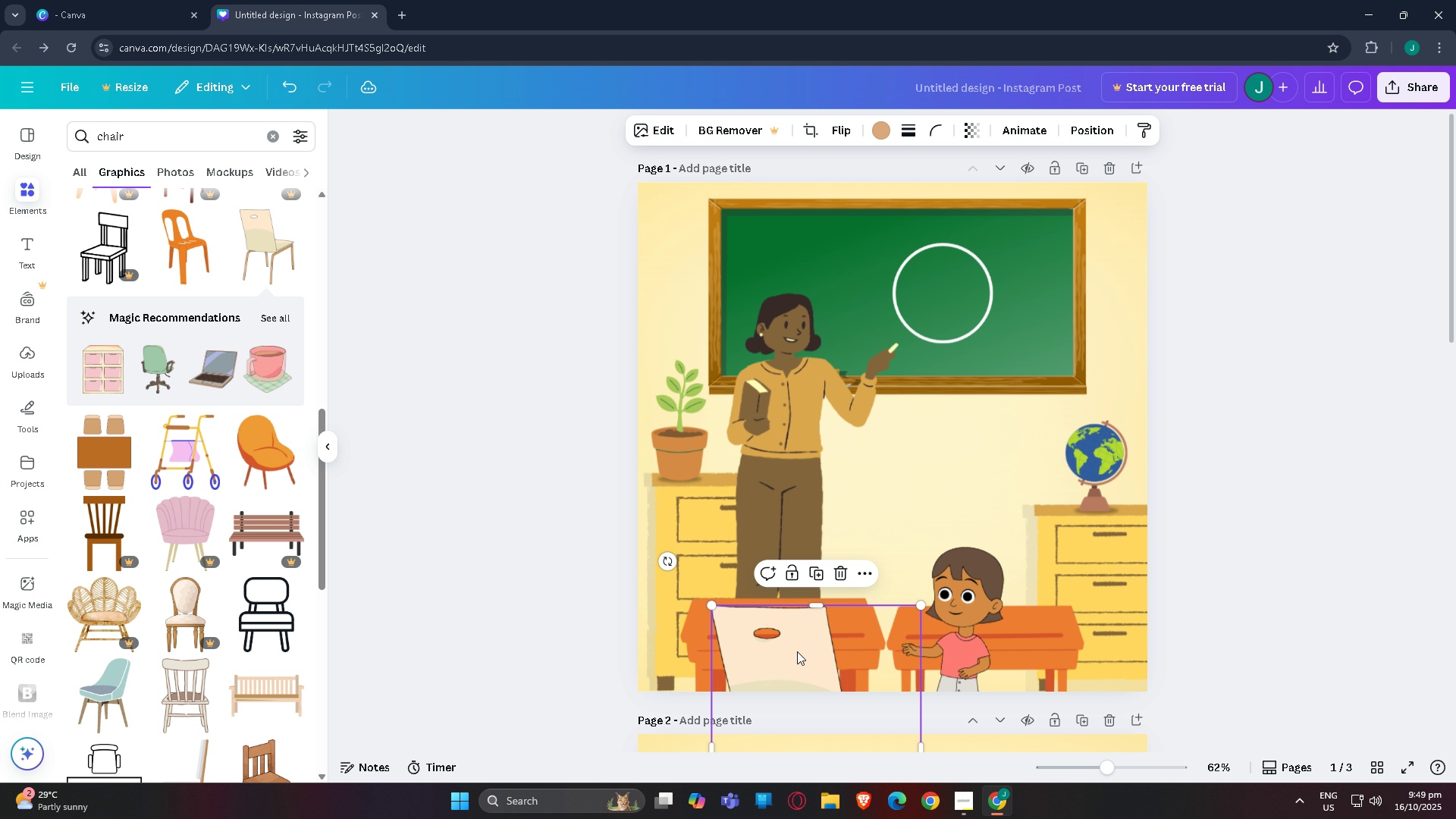 
left_click_drag(start_coordinate=[797, 651], to_coordinate=[754, 584])
 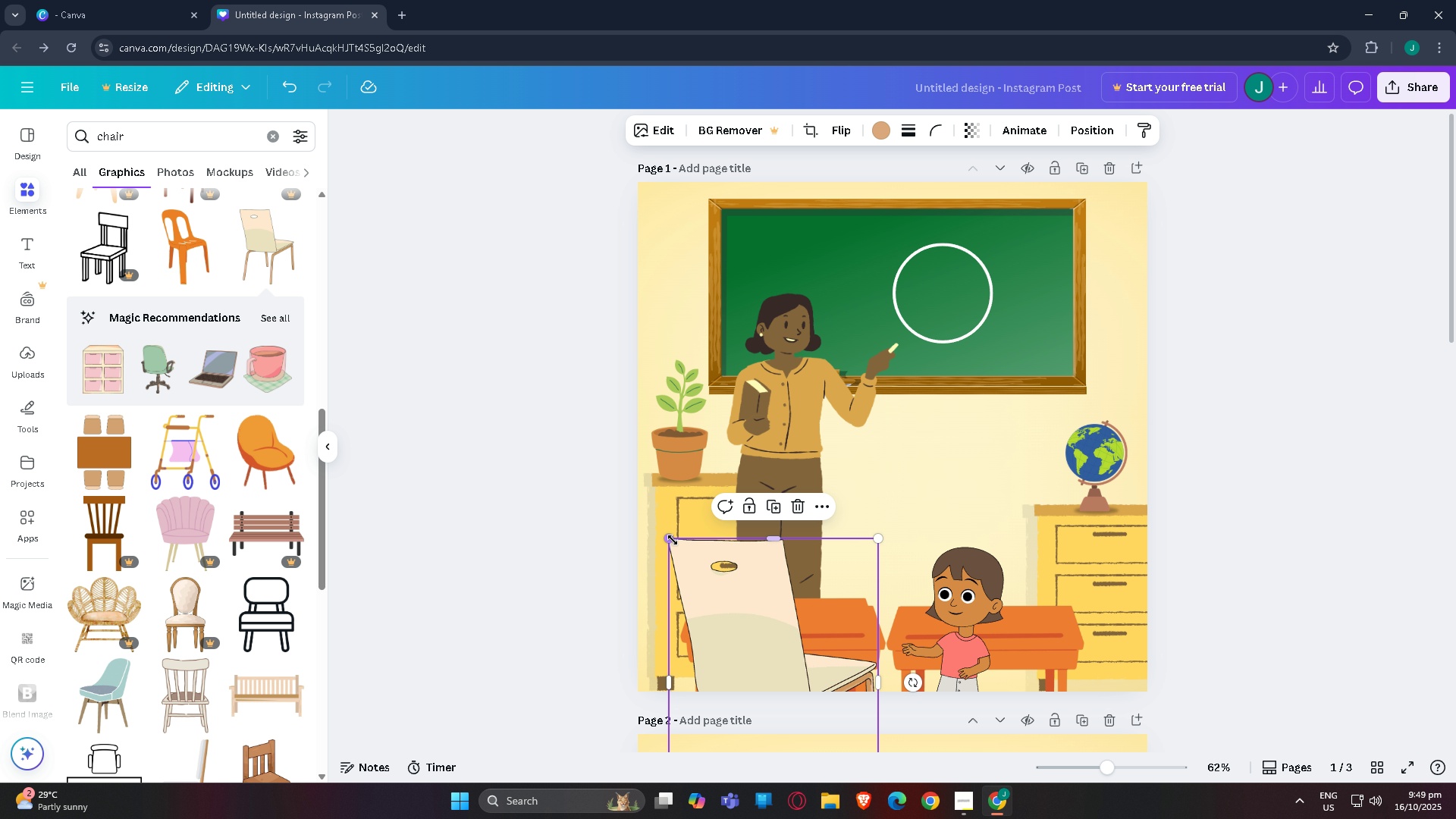 
left_click_drag(start_coordinate=[673, 540], to_coordinate=[708, 589])
 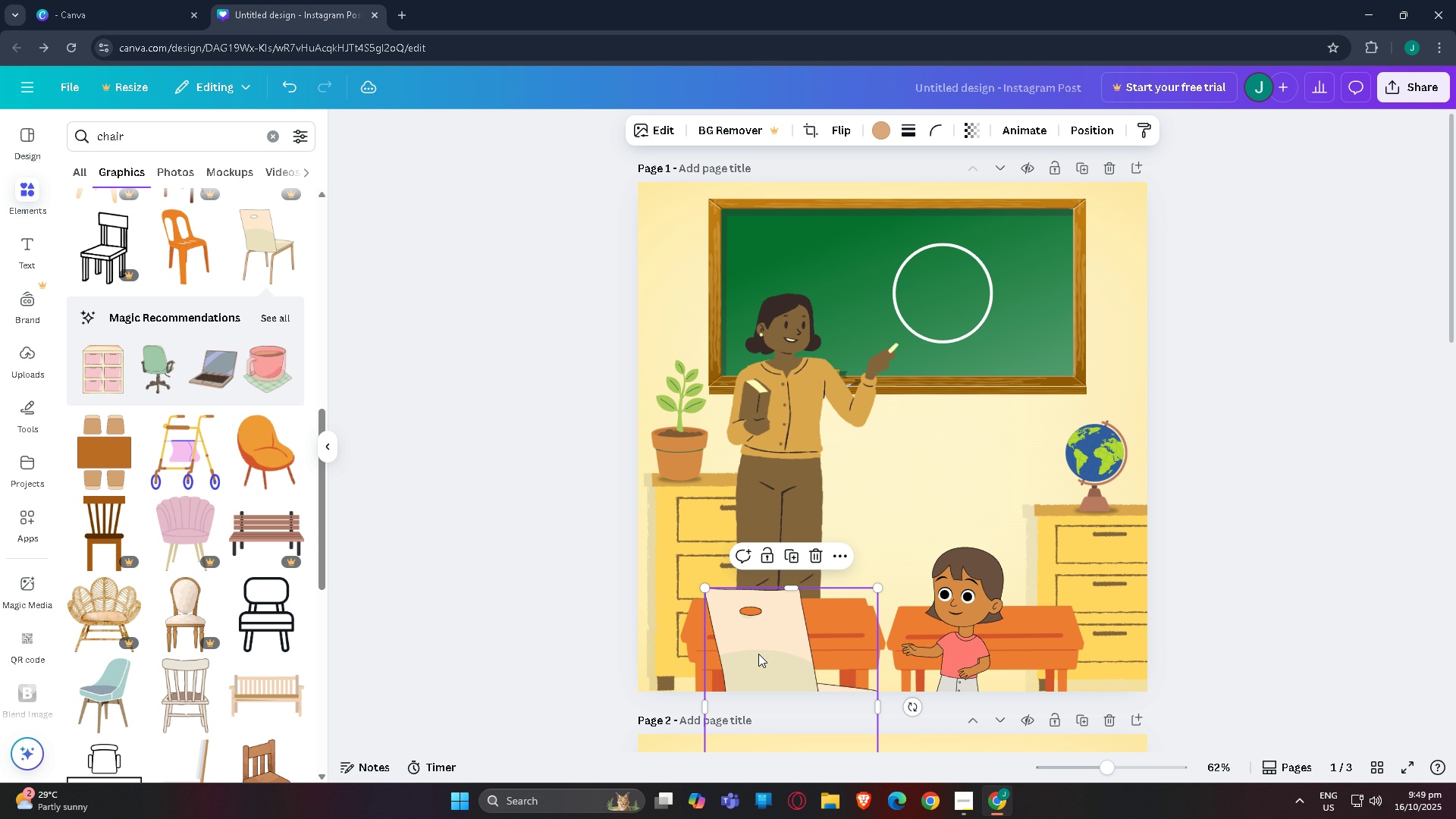 
left_click_drag(start_coordinate=[758, 654], to_coordinate=[964, 645])
 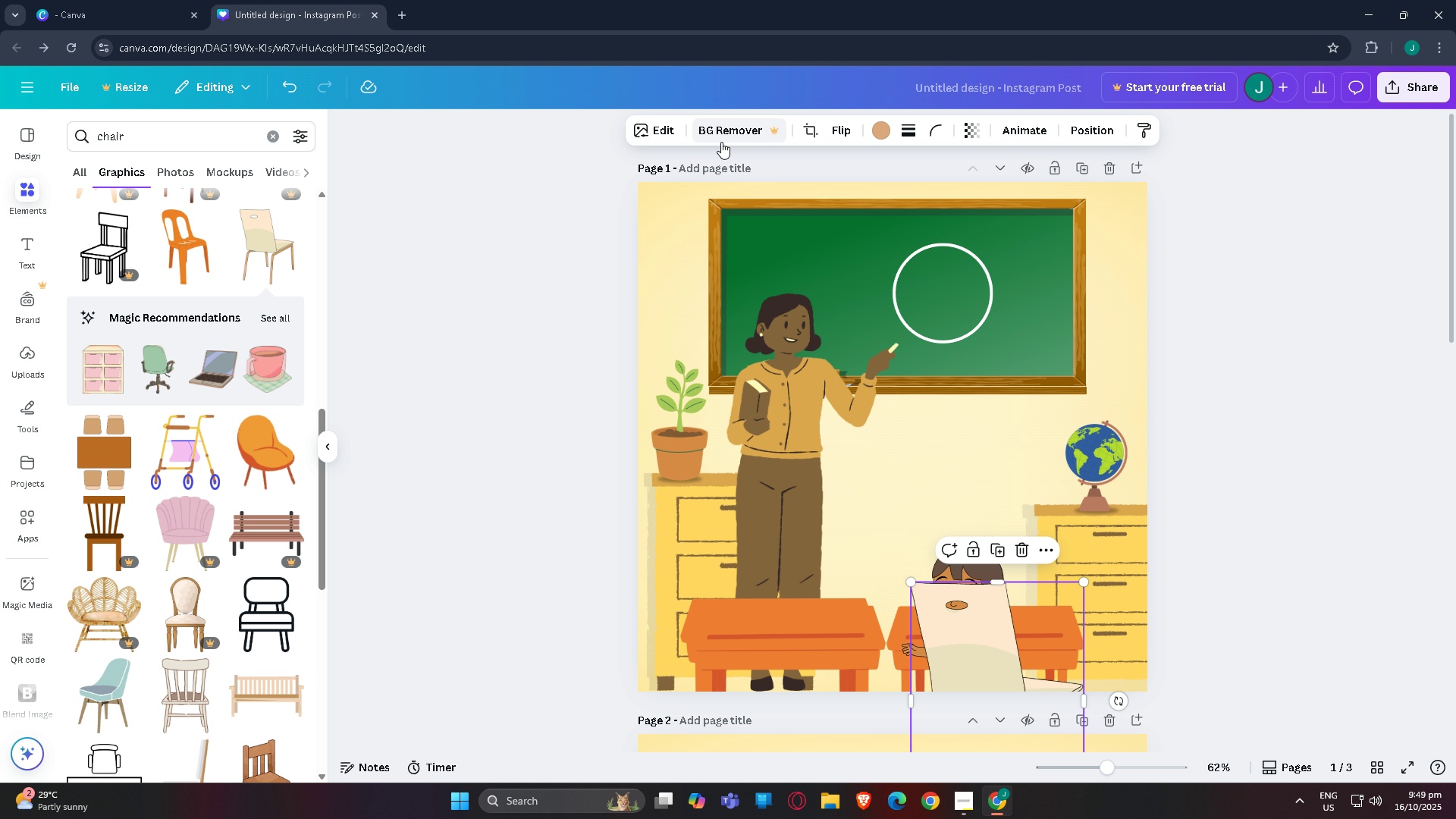 
left_click([849, 121])
 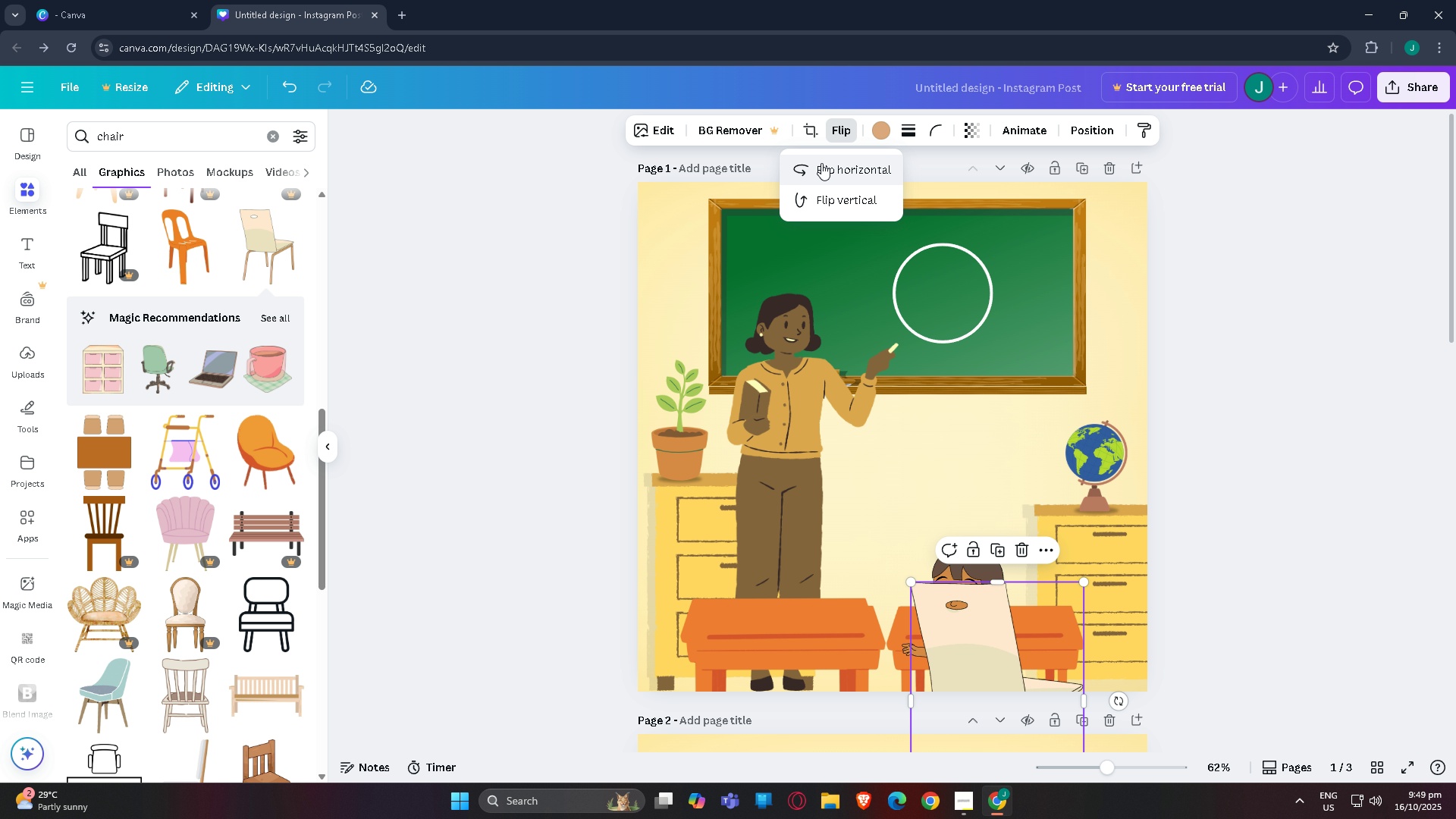 
left_click([821, 163])
 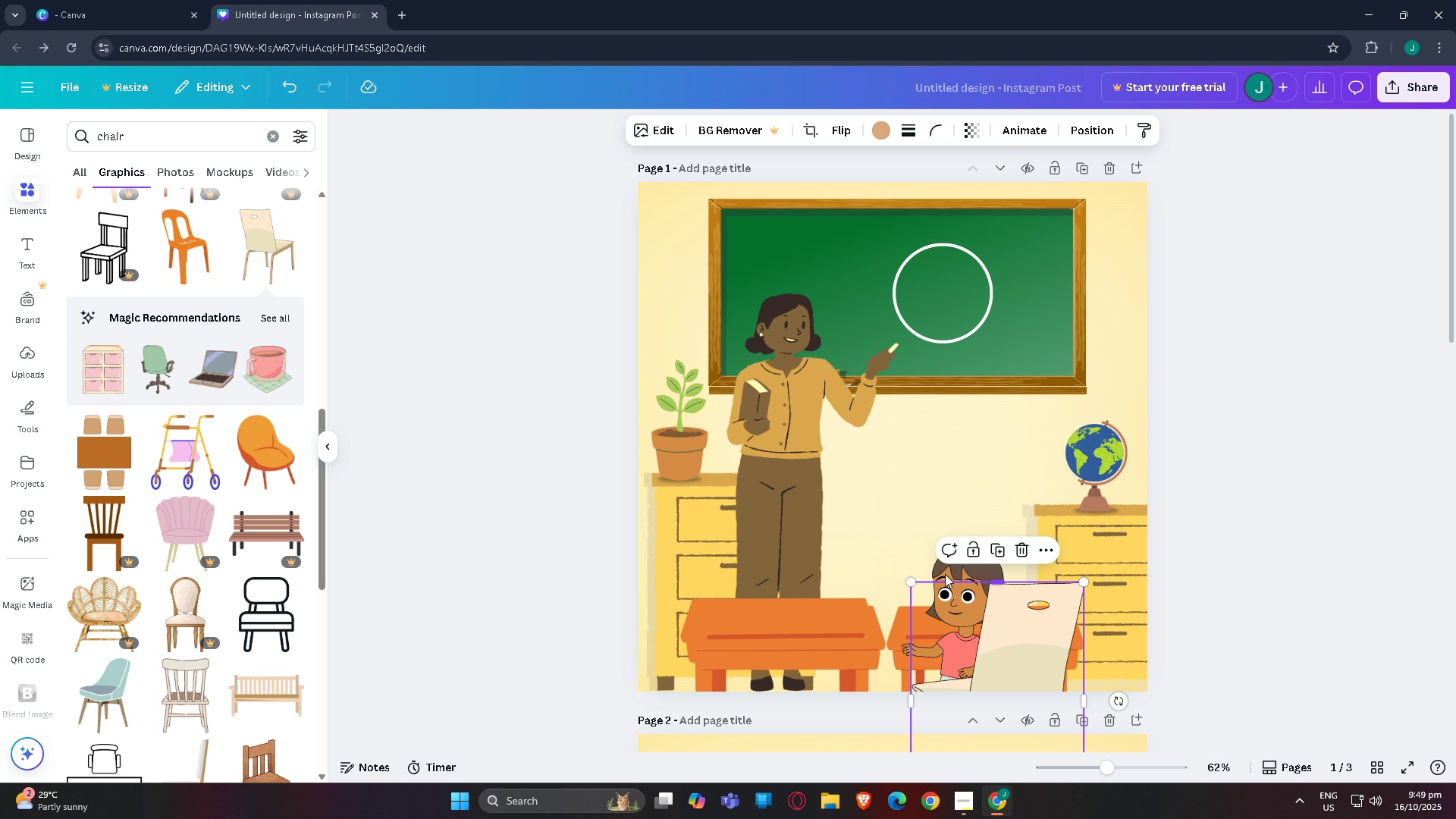 
left_click_drag(start_coordinate=[958, 566], to_coordinate=[965, 551])
 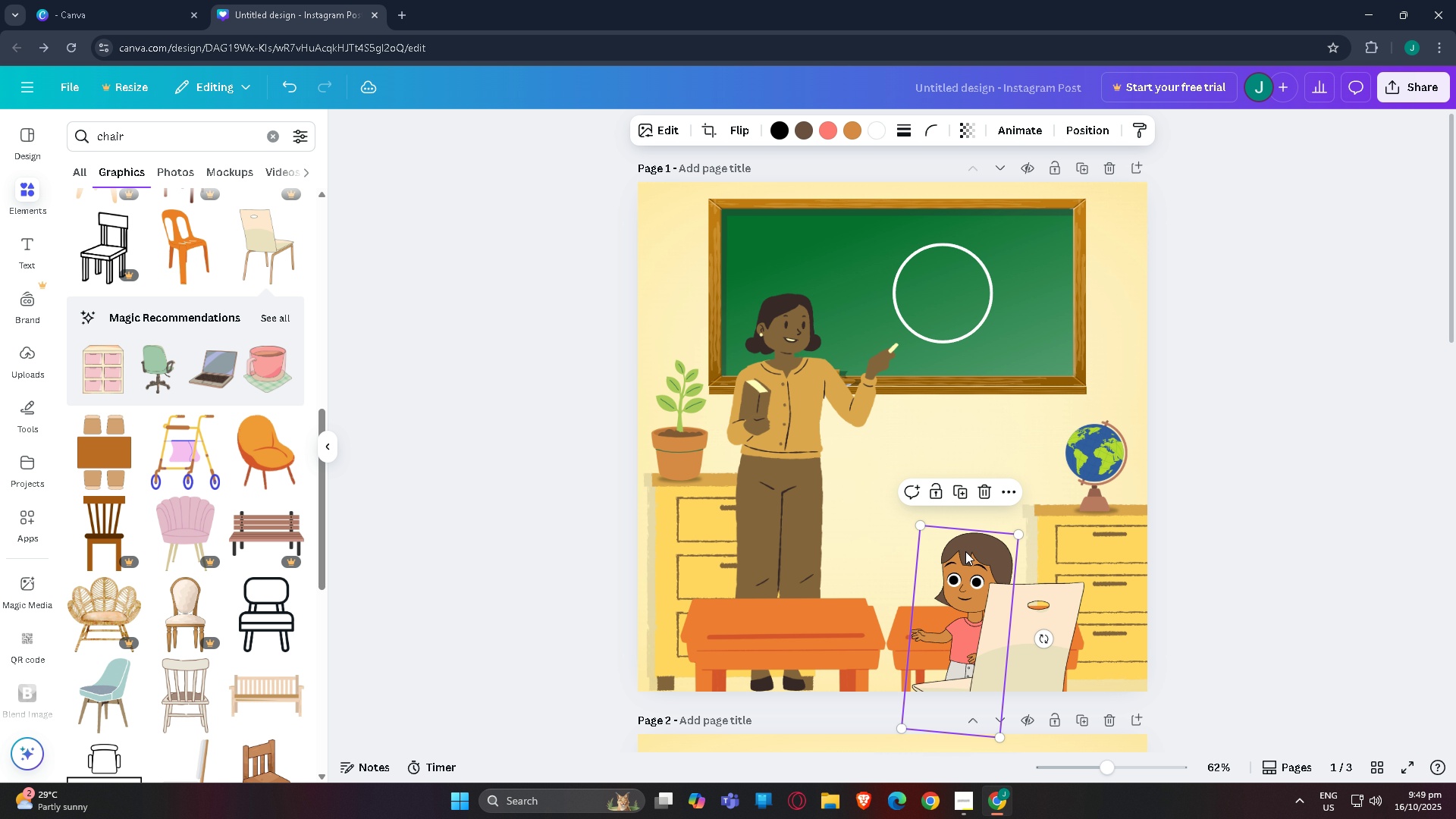 
key(Control+BracketLeft)
 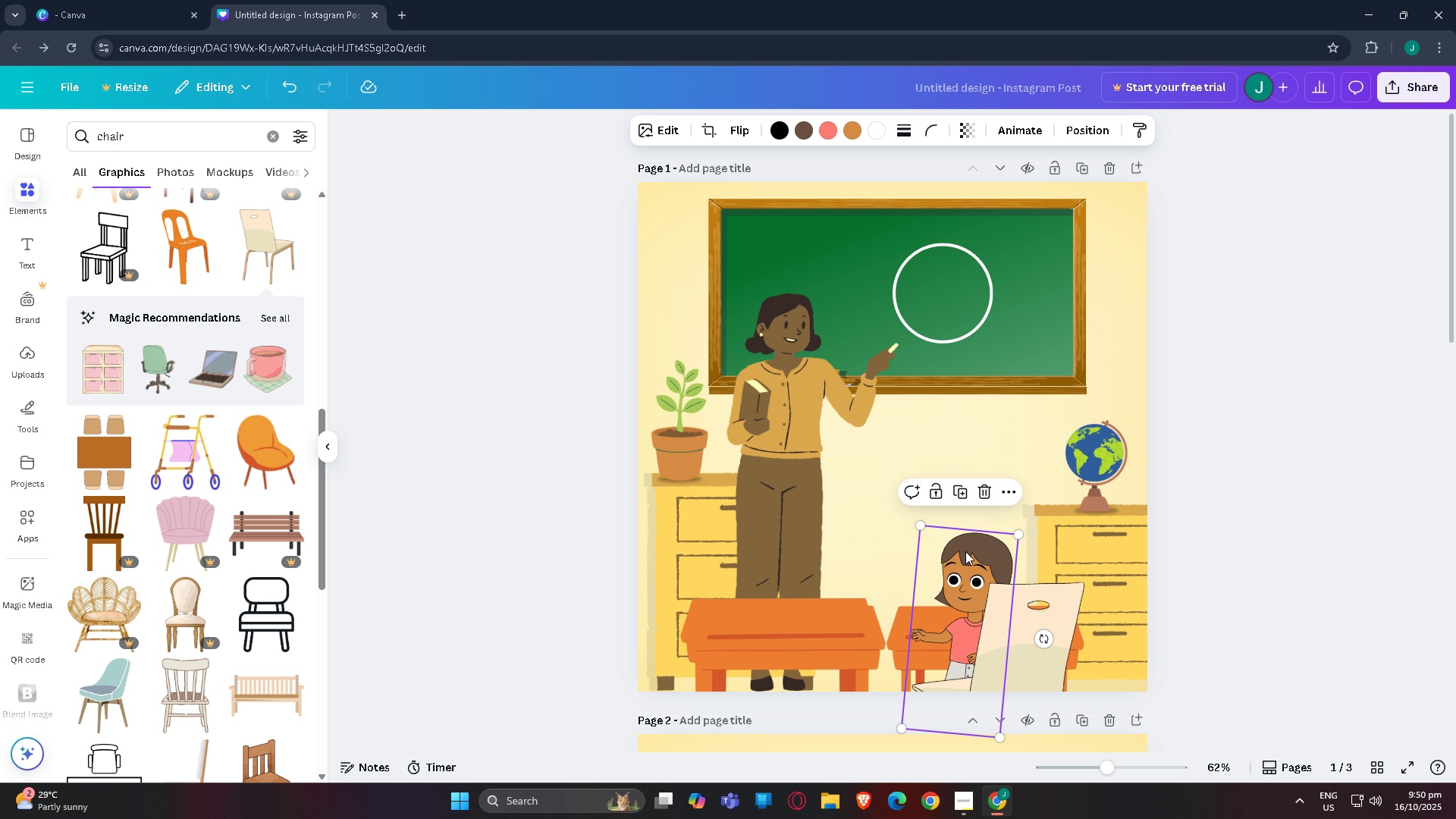 
key(Control+BracketRight)
 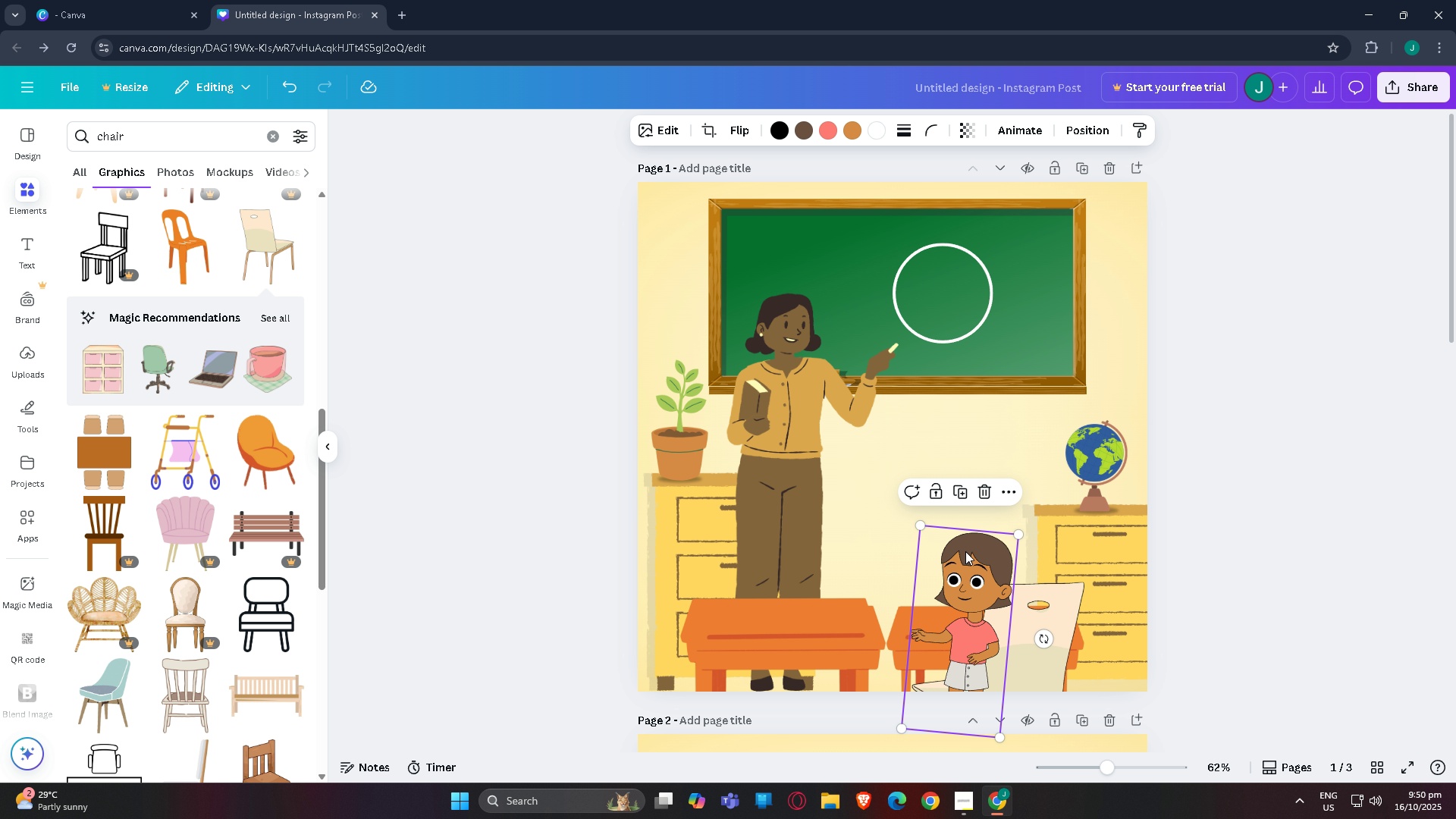 
key(Control+BracketRight)
 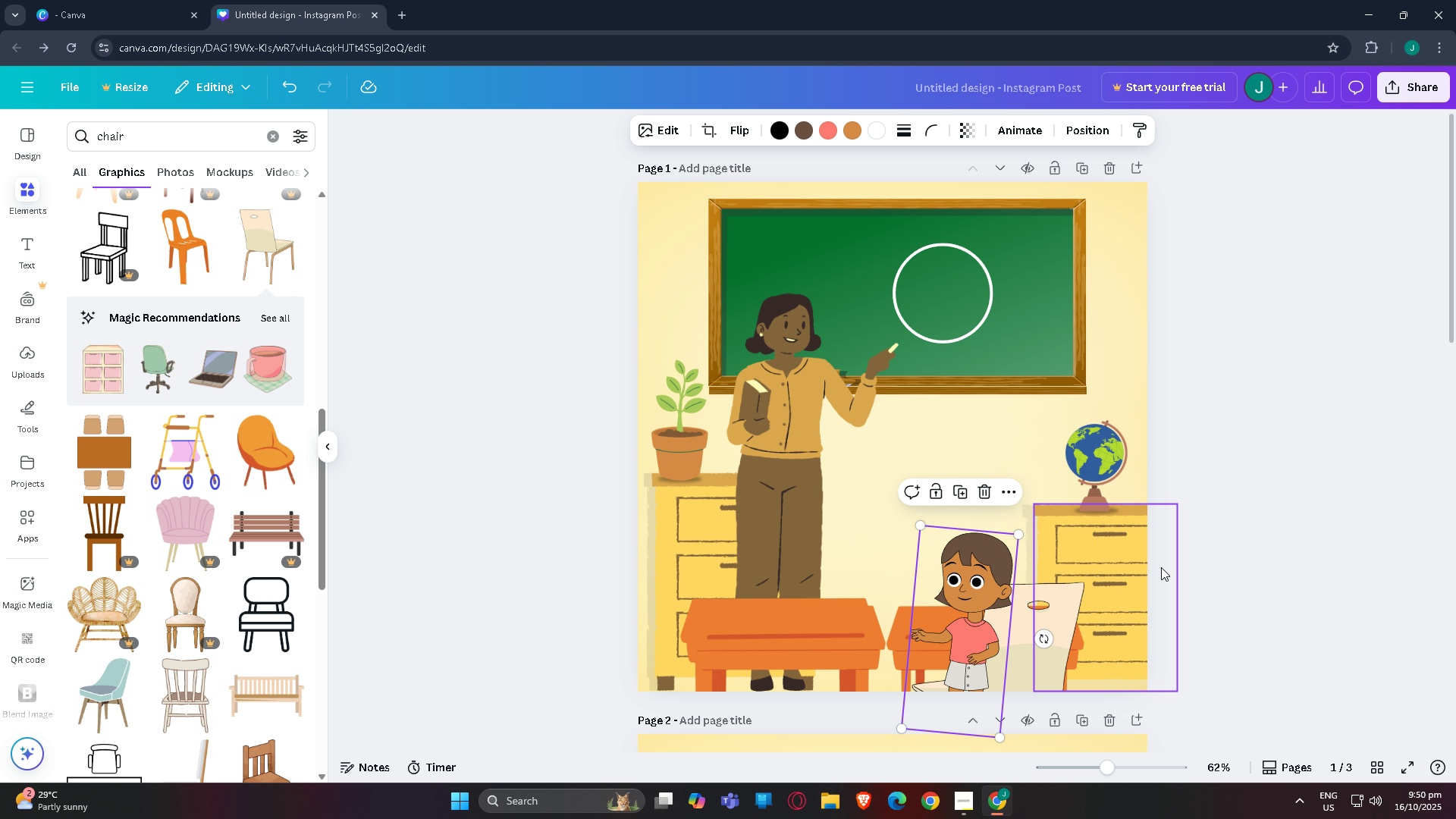 
scroll: coordinate [1059, 642], scroll_direction: down, amount: 2.0
 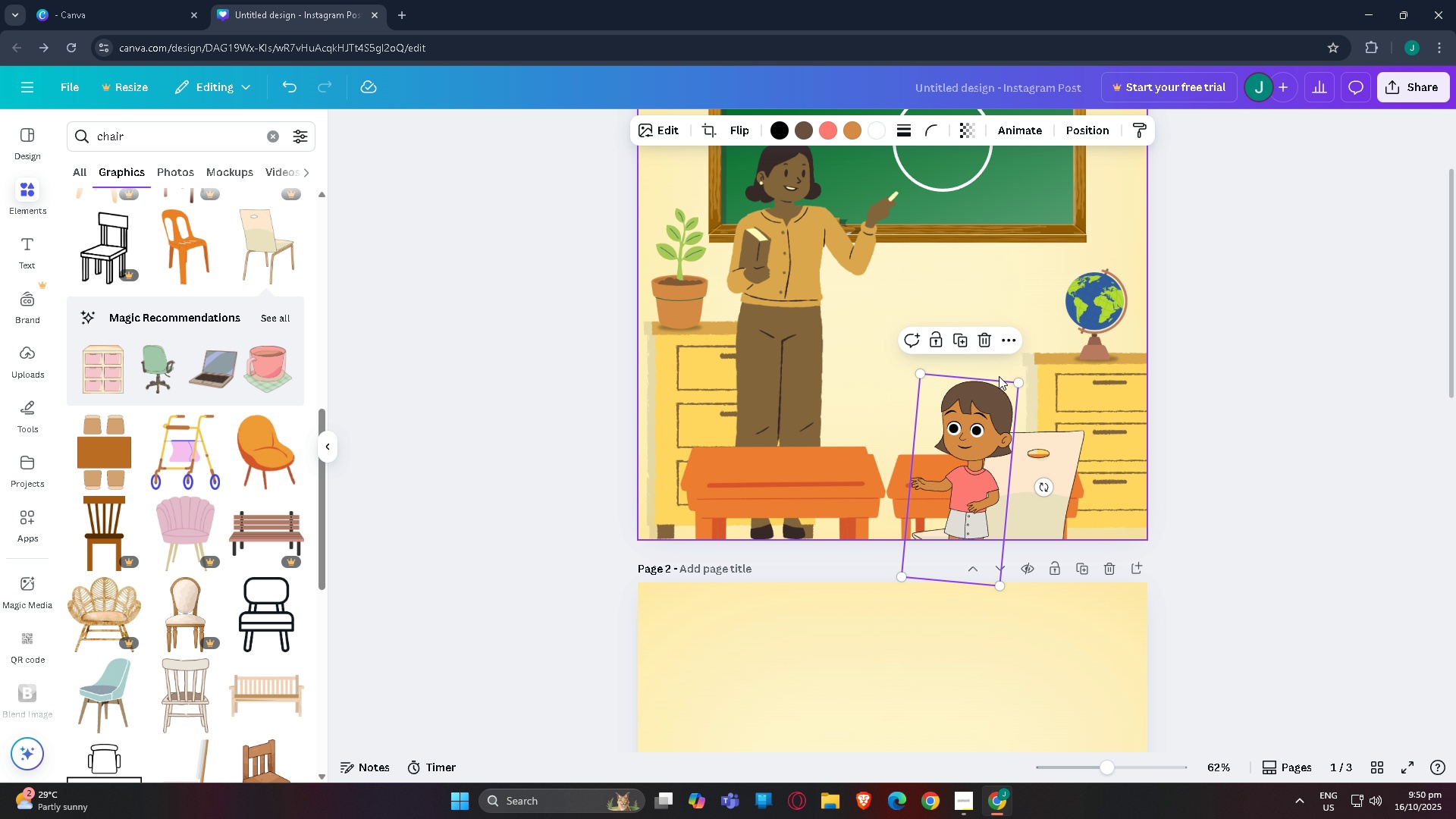 
left_click_drag(start_coordinate=[976, 497], to_coordinate=[986, 486])
 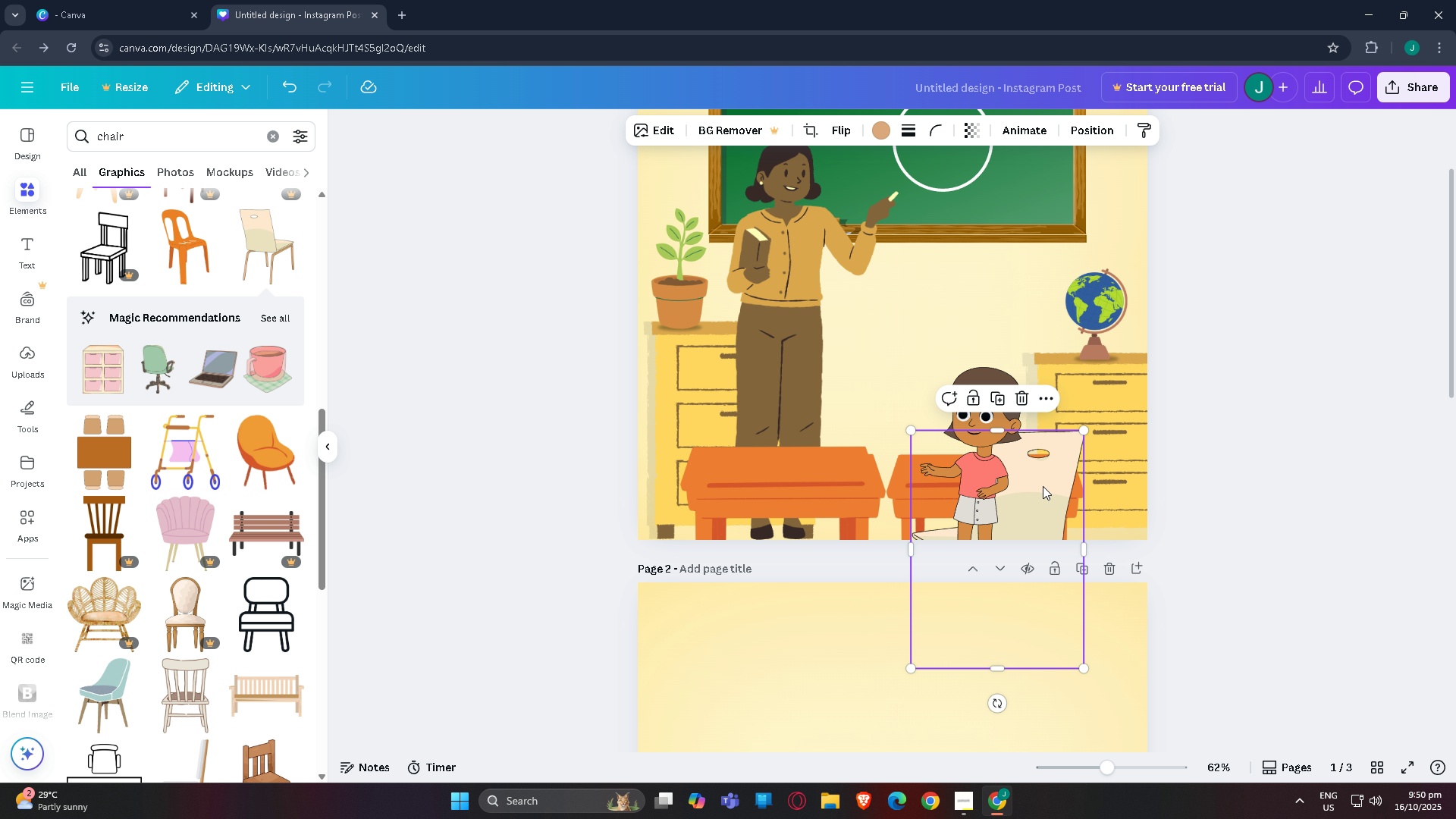 
left_click([1043, 486])
 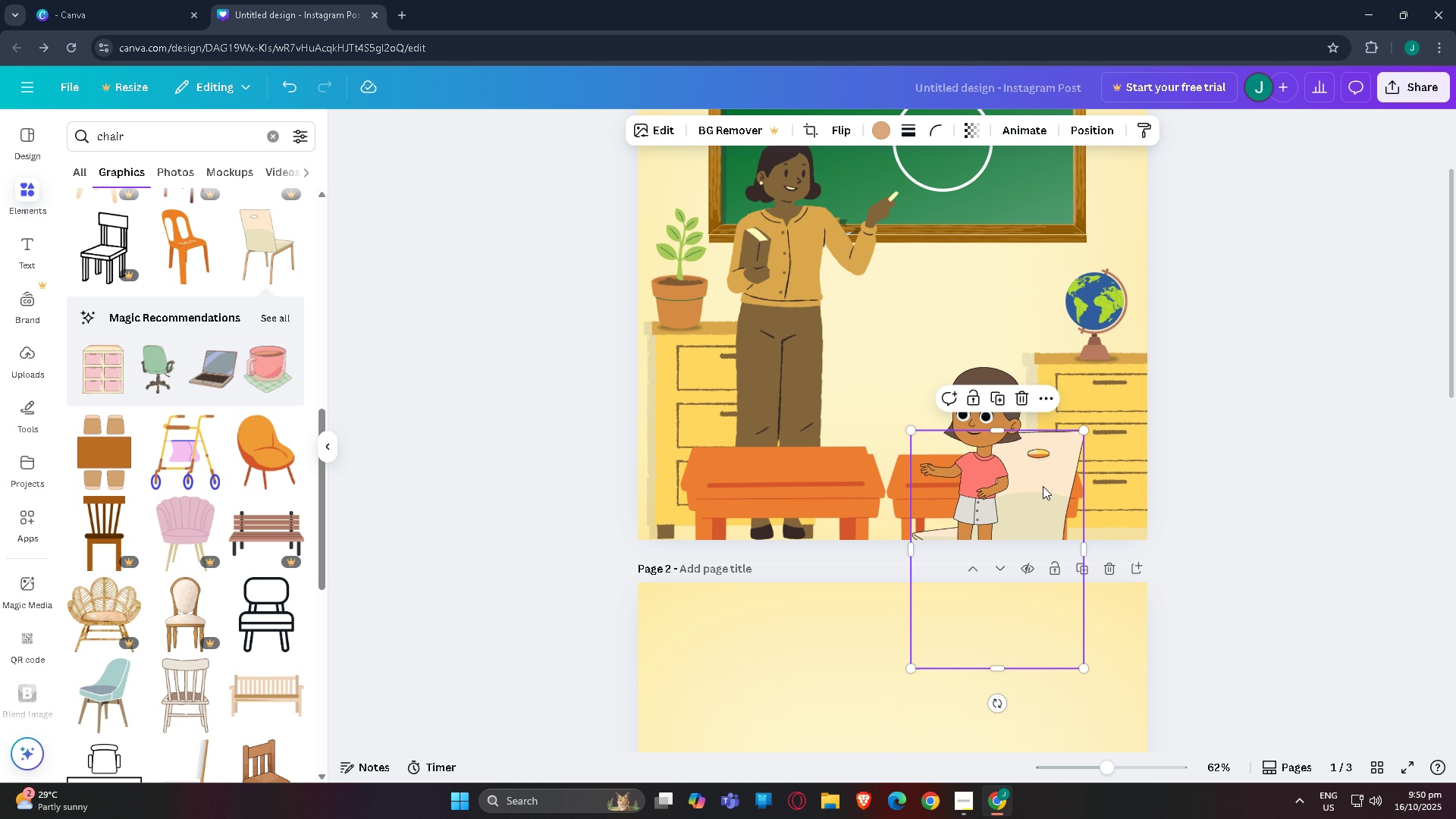 
key(Control+BracketRight)
 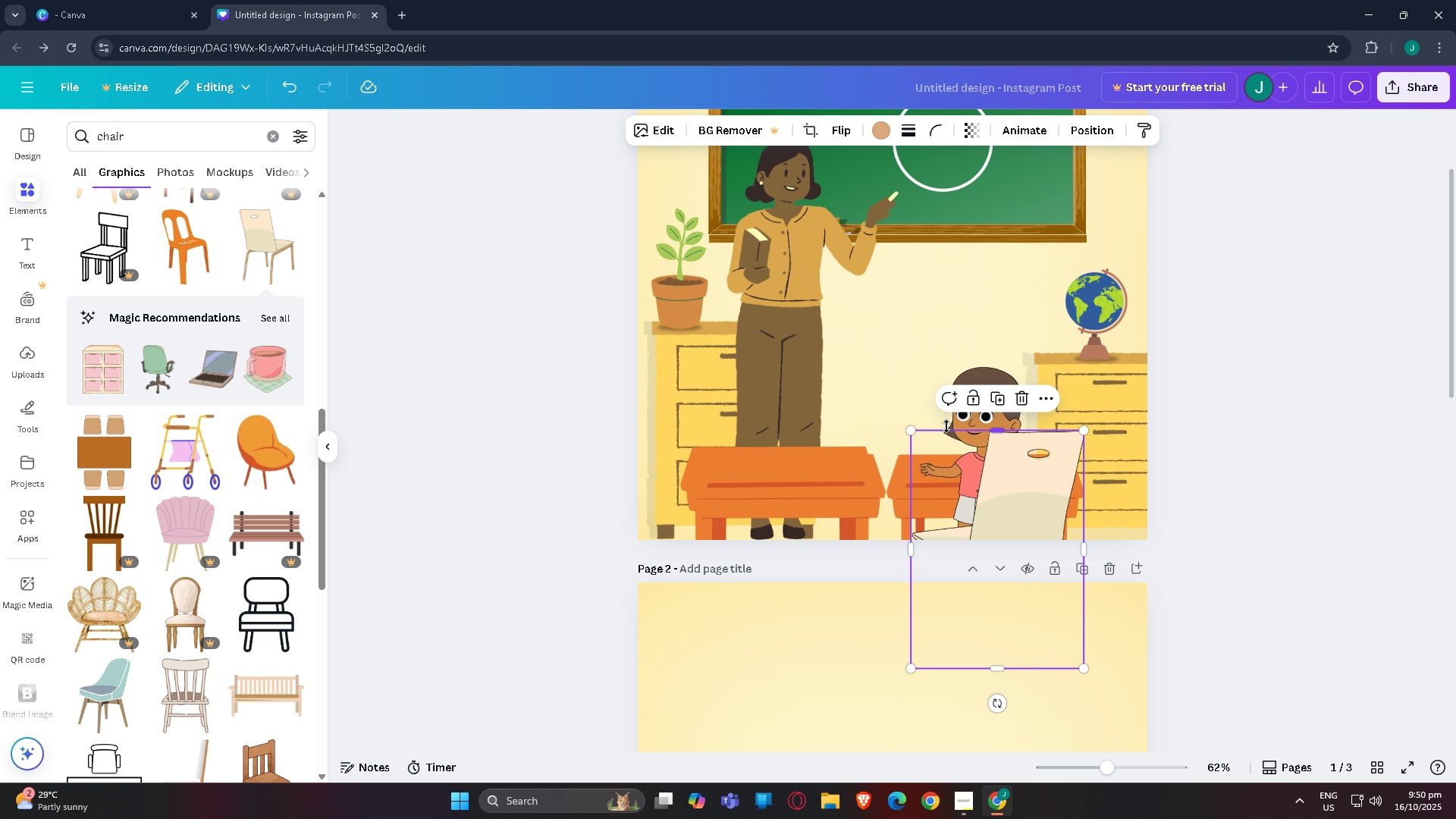 
left_click([962, 422])
 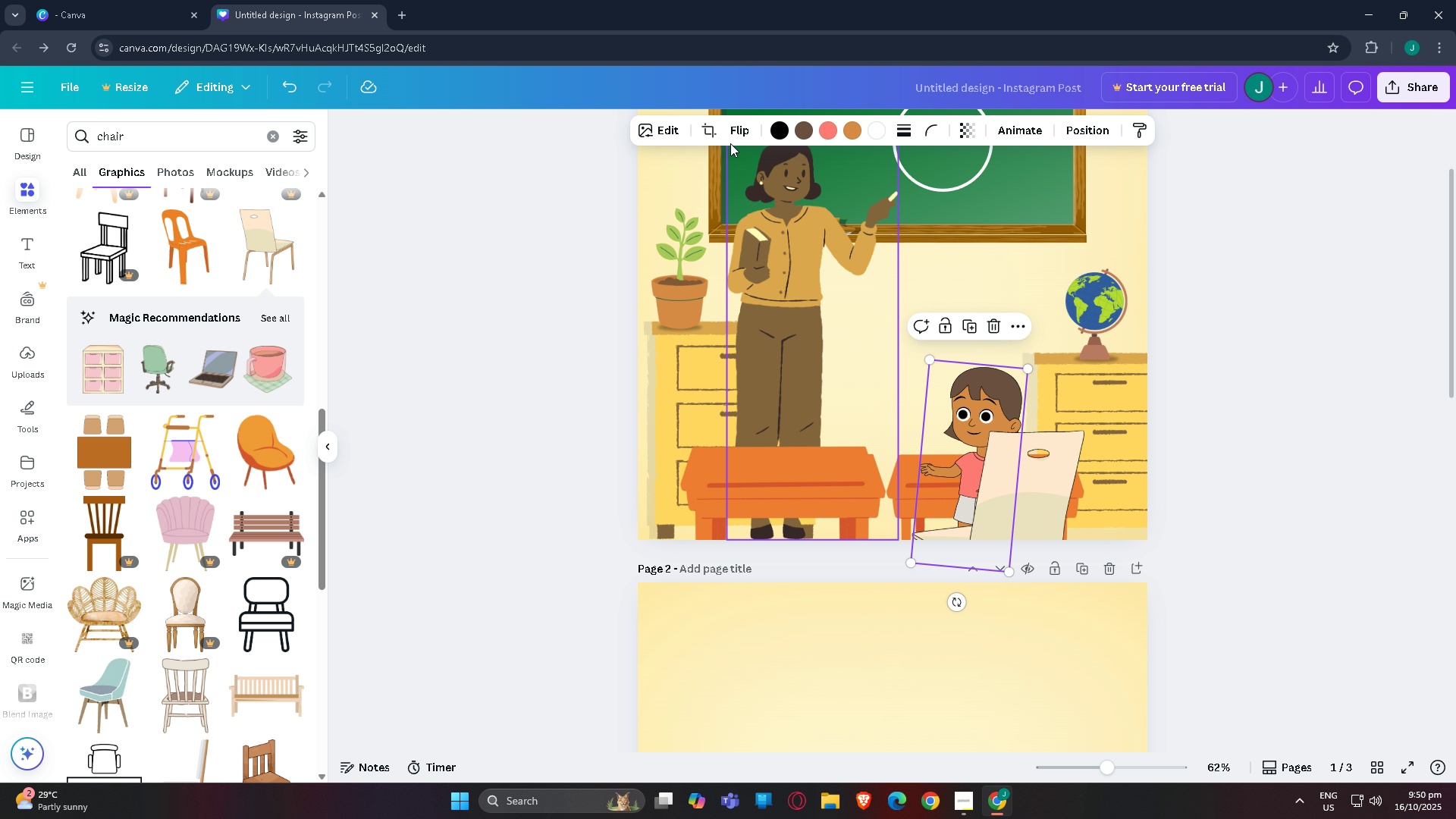 
left_click([707, 136])
 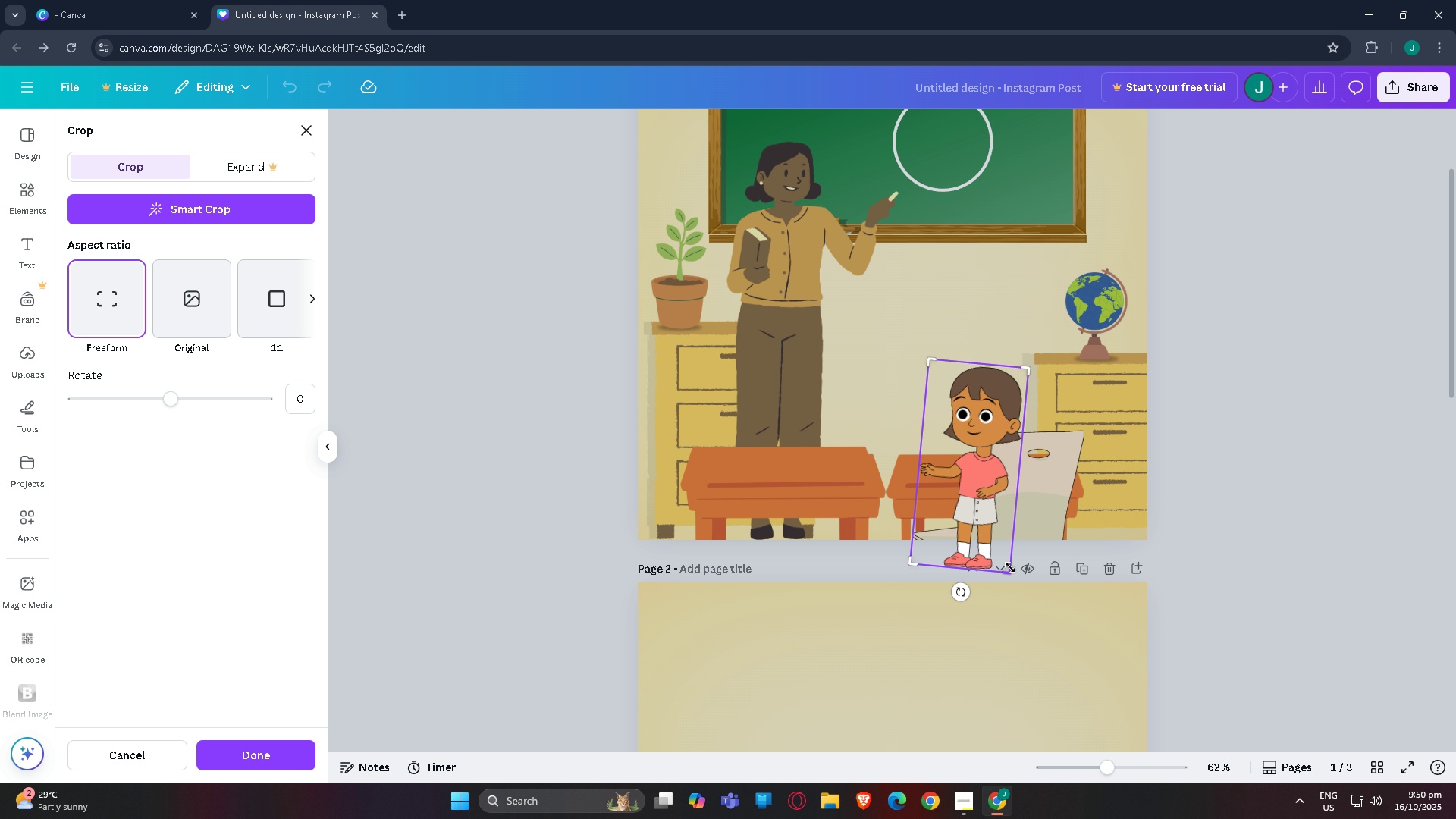 
left_click_drag(start_coordinate=[1009, 568], to_coordinate=[1014, 530])
 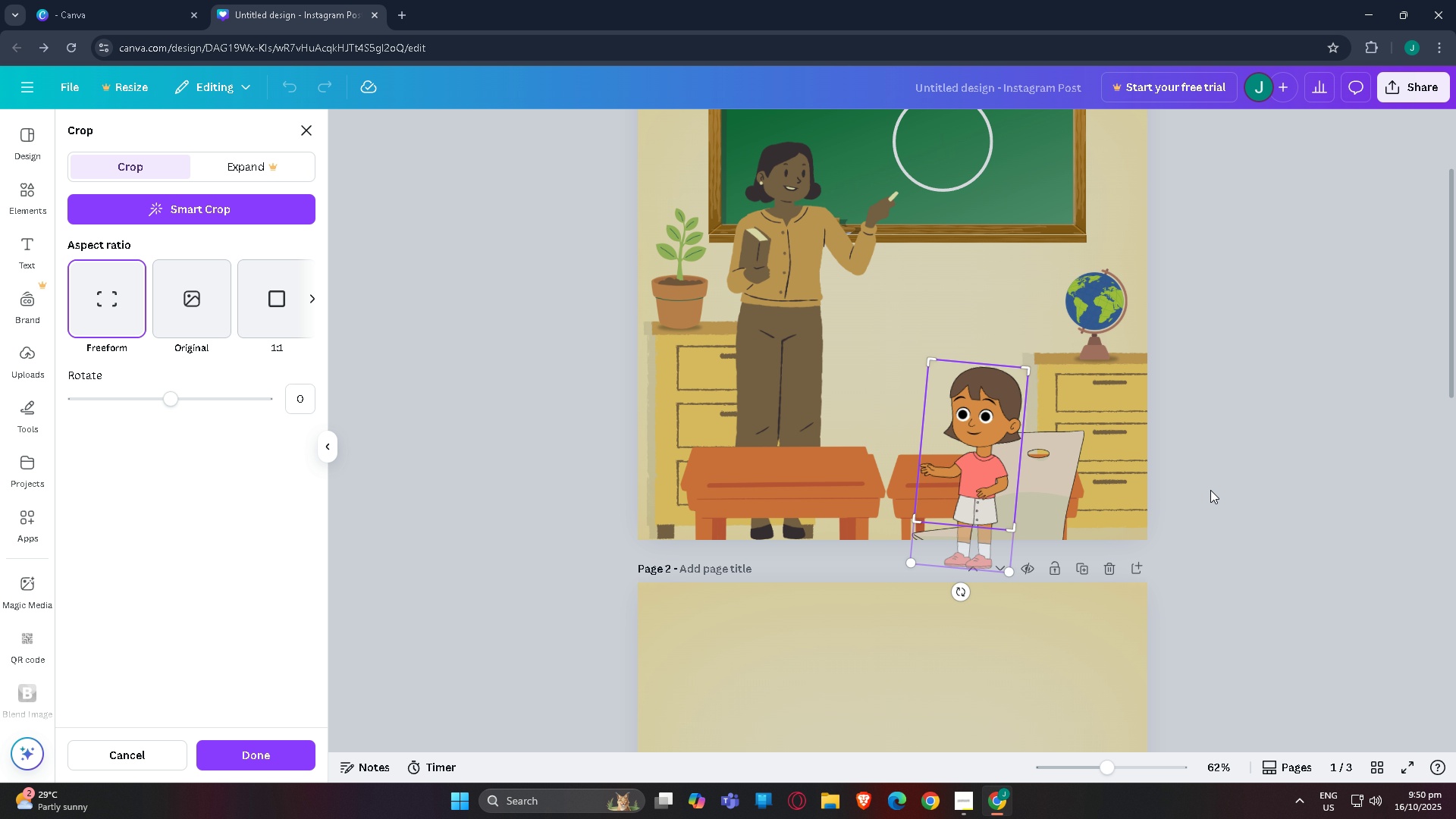 
left_click([1210, 490])
 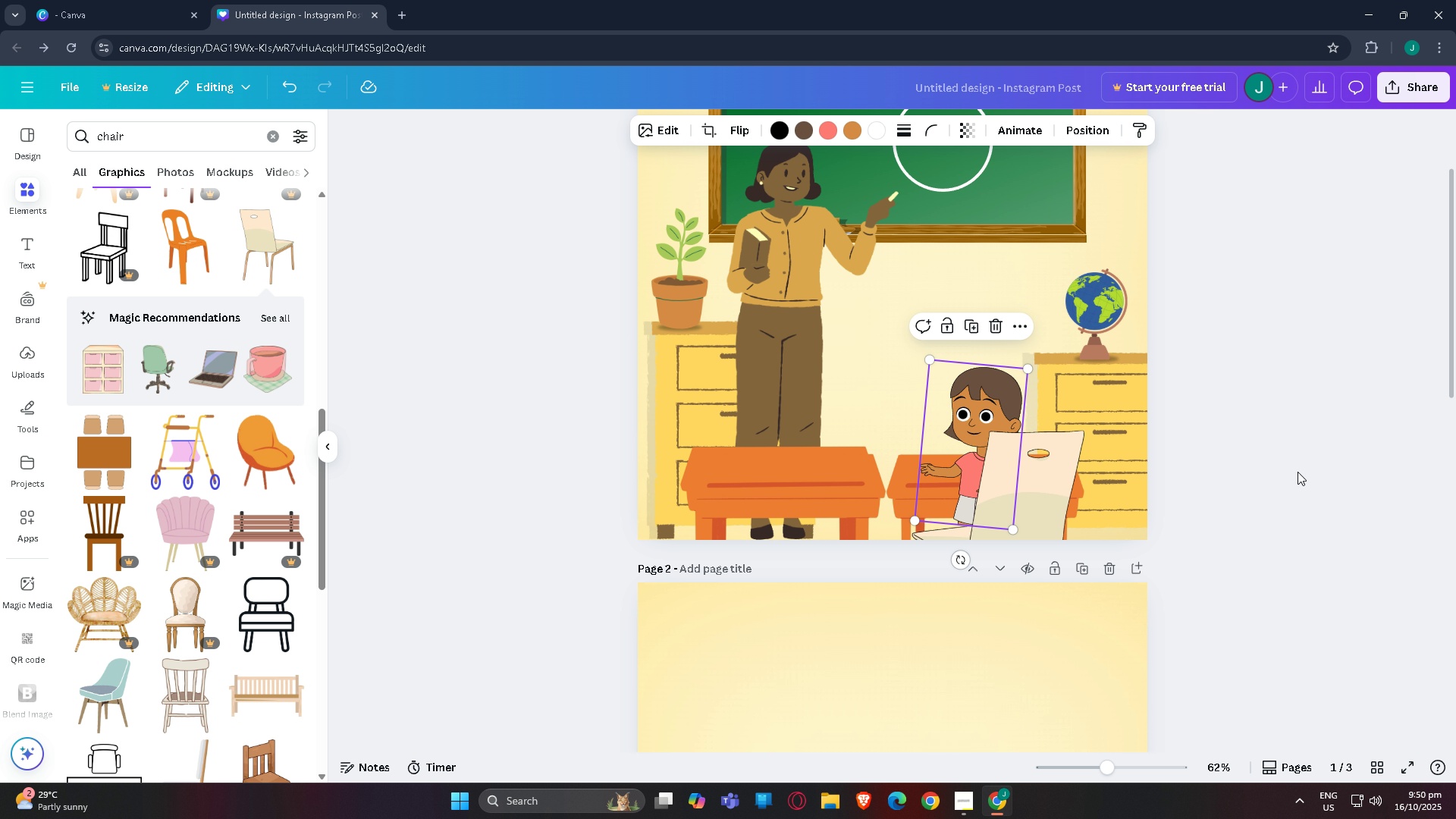 
left_click([1298, 472])
 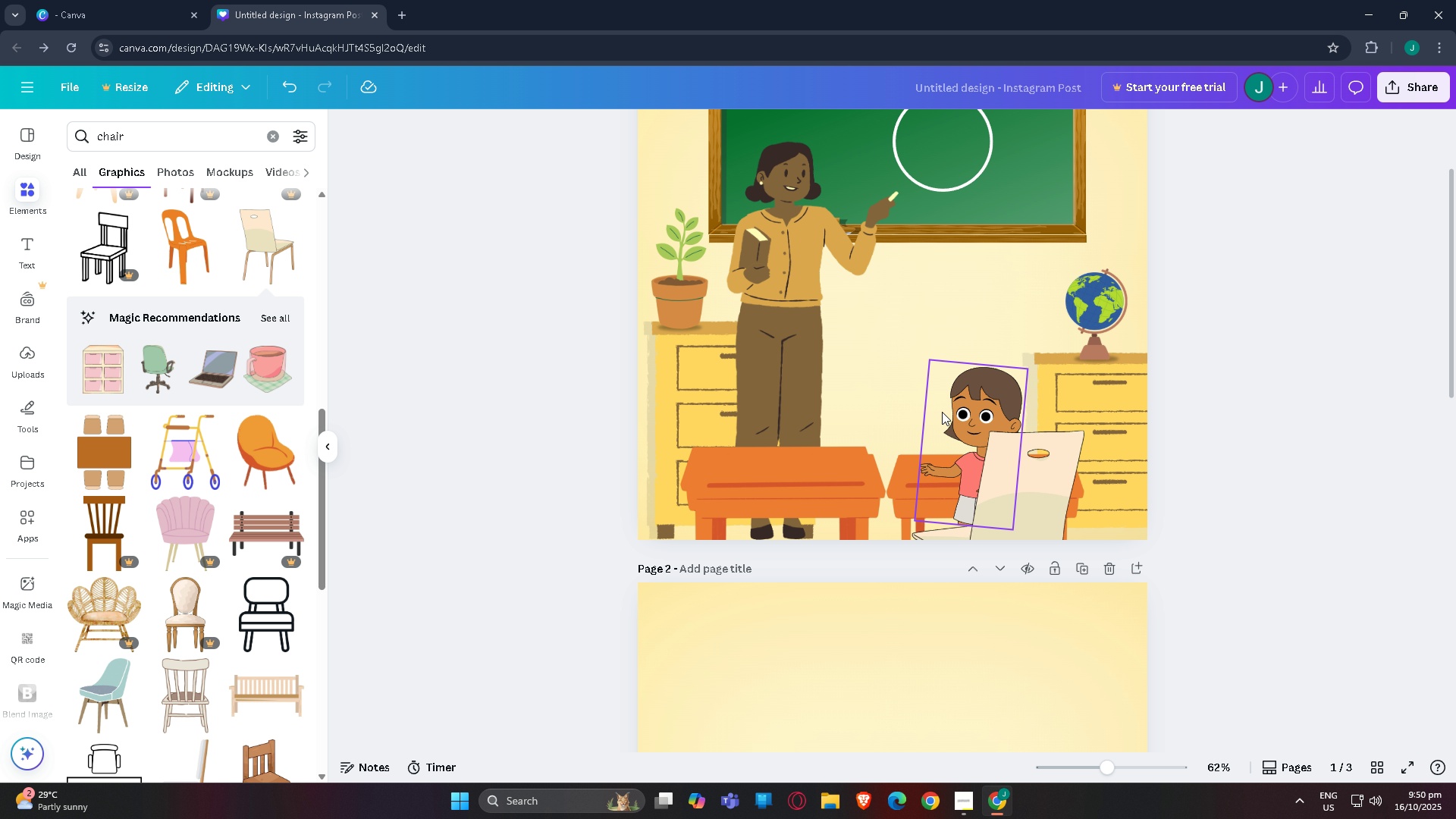 
left_click_drag(start_coordinate=[961, 400], to_coordinate=[959, 395])
 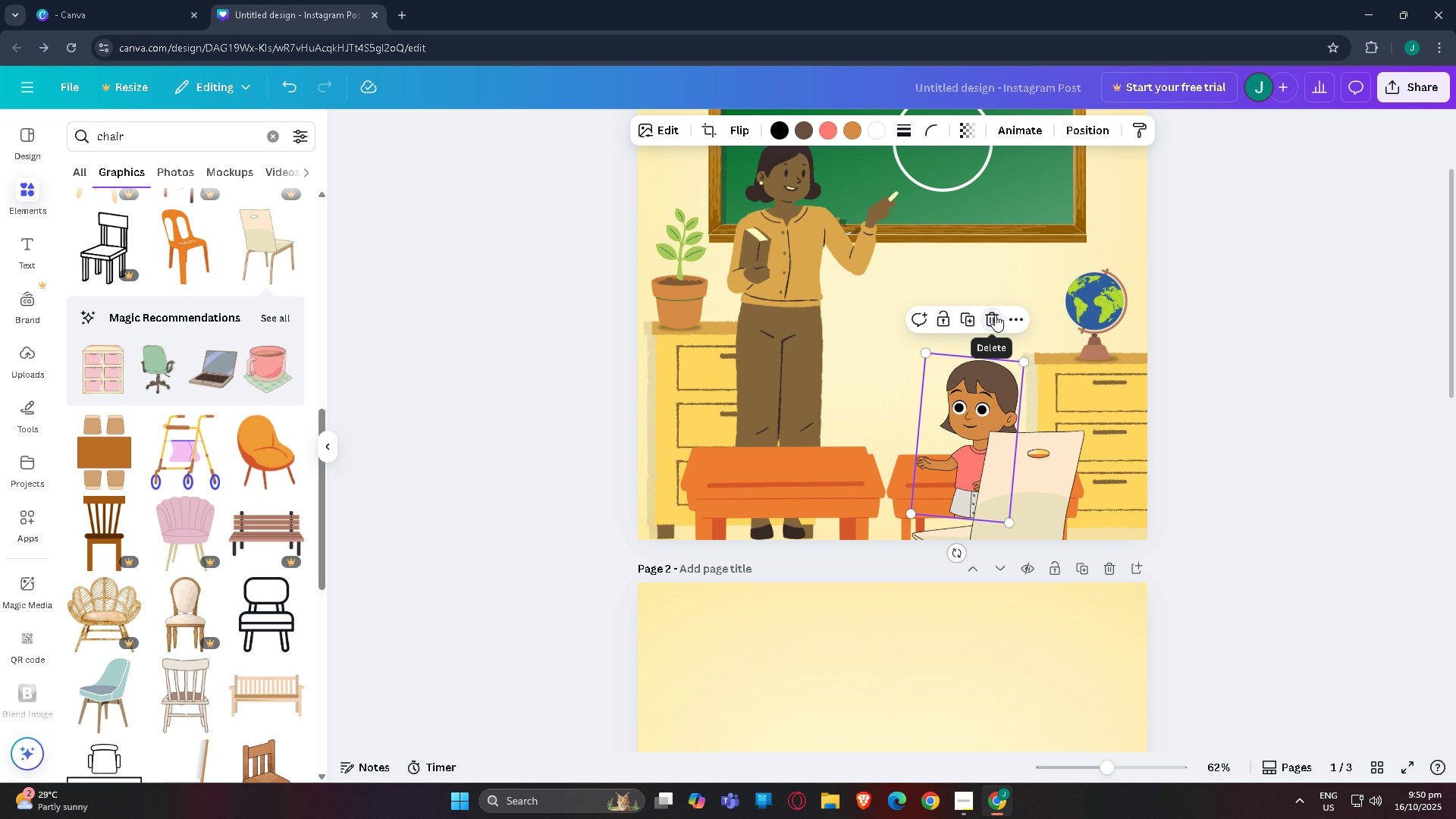 
left_click([1345, 344])
 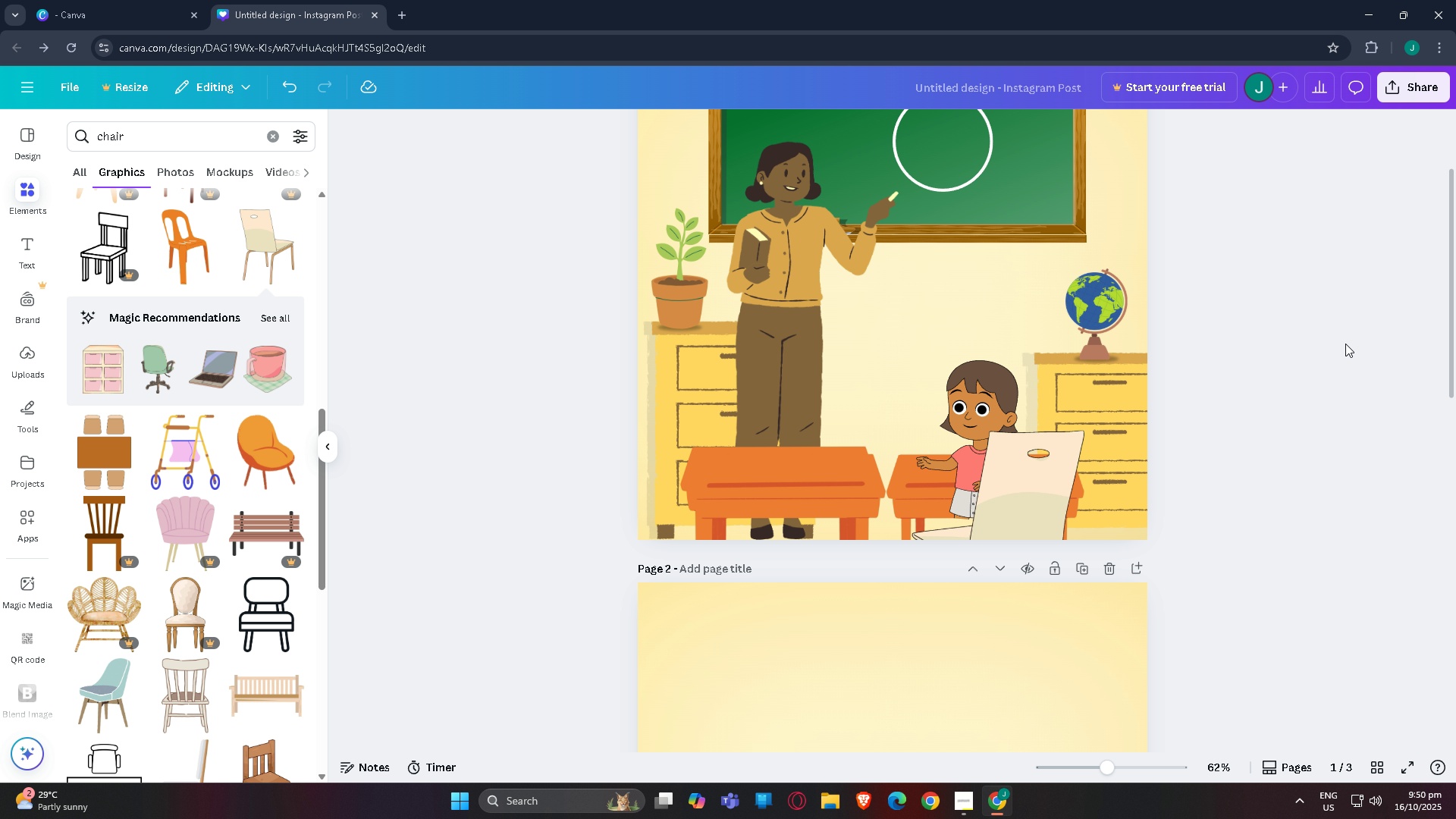 
wait(11.58)
 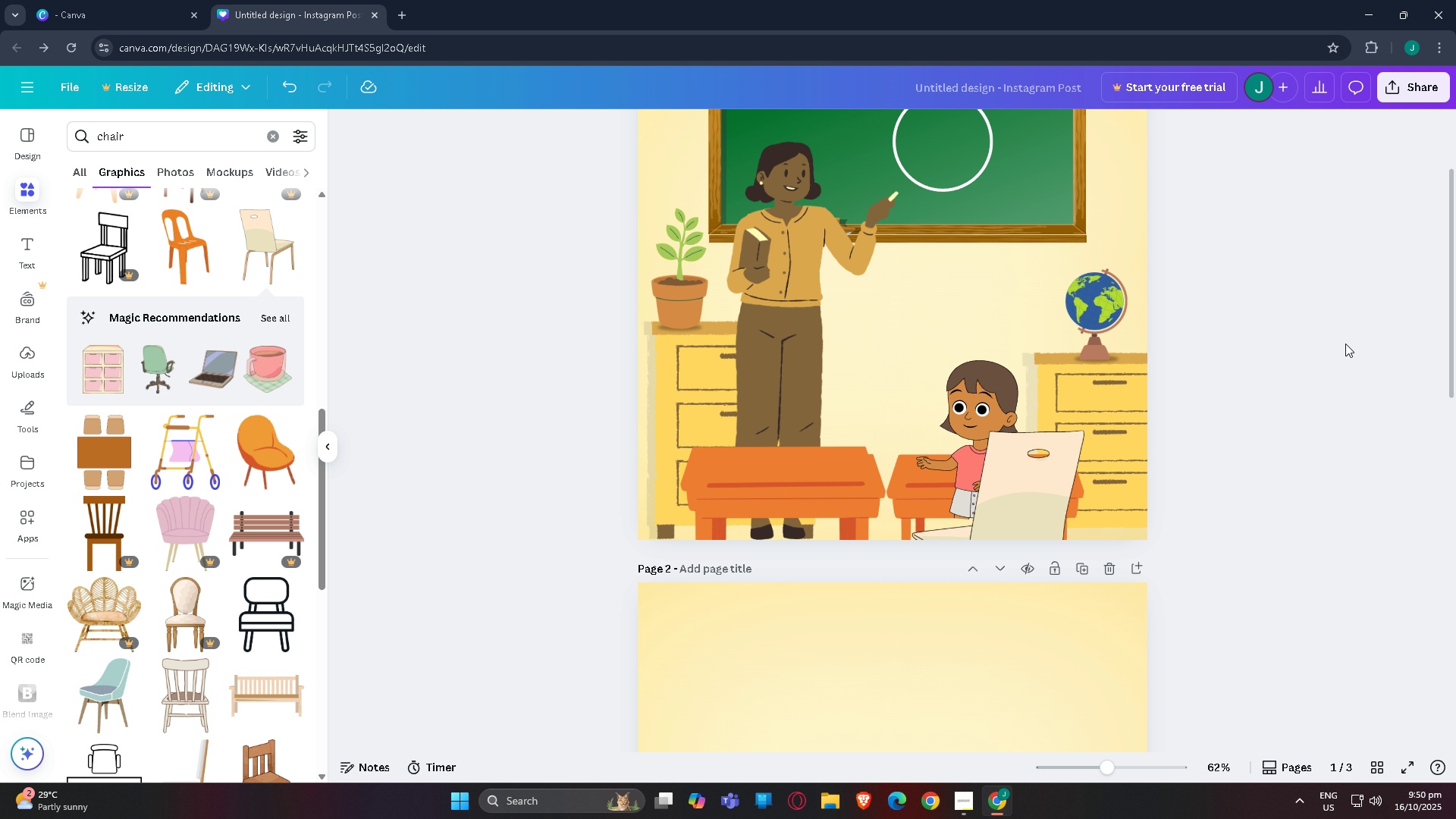 
left_click([970, 406])
 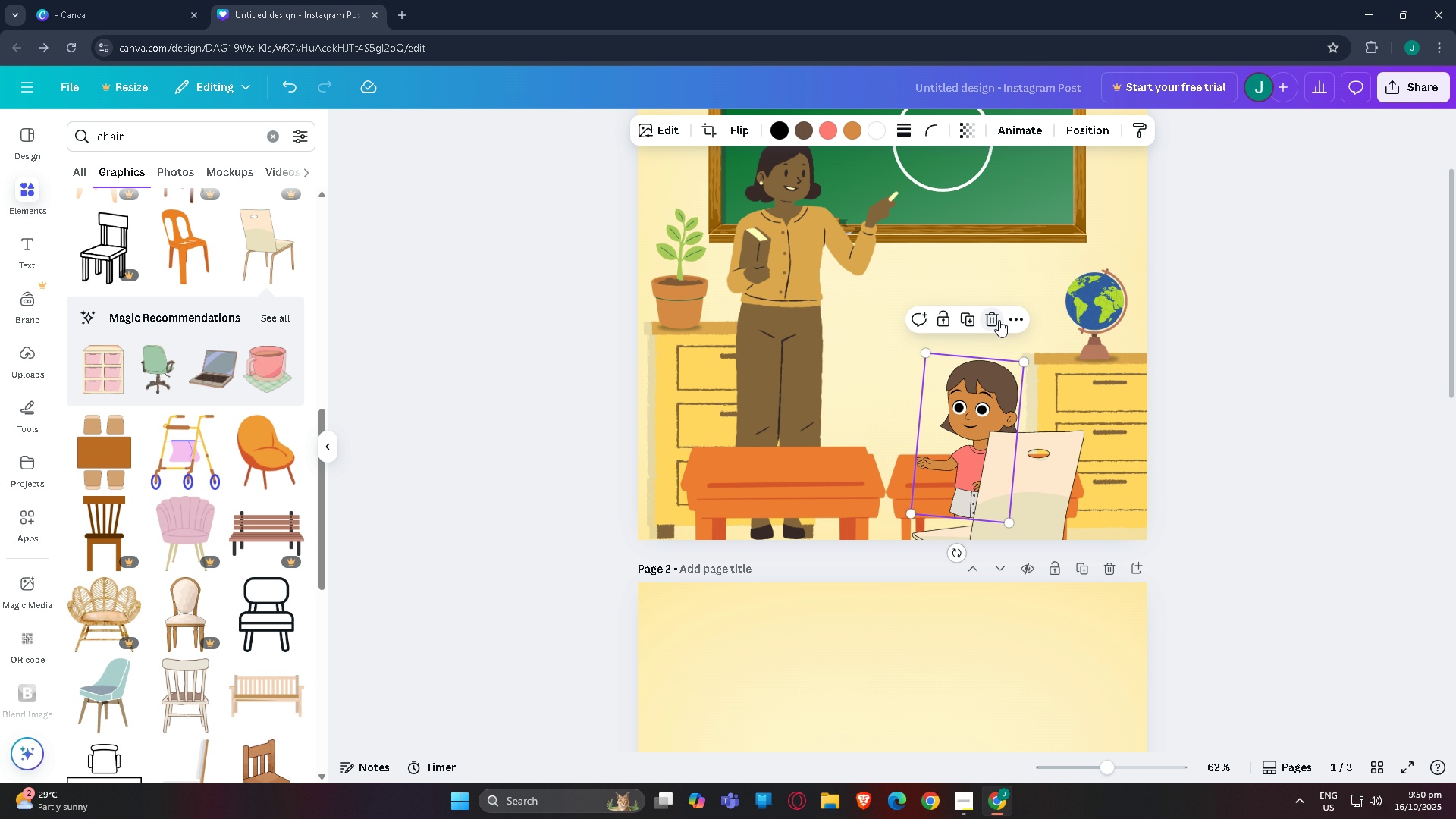 
left_click([999, 320])
 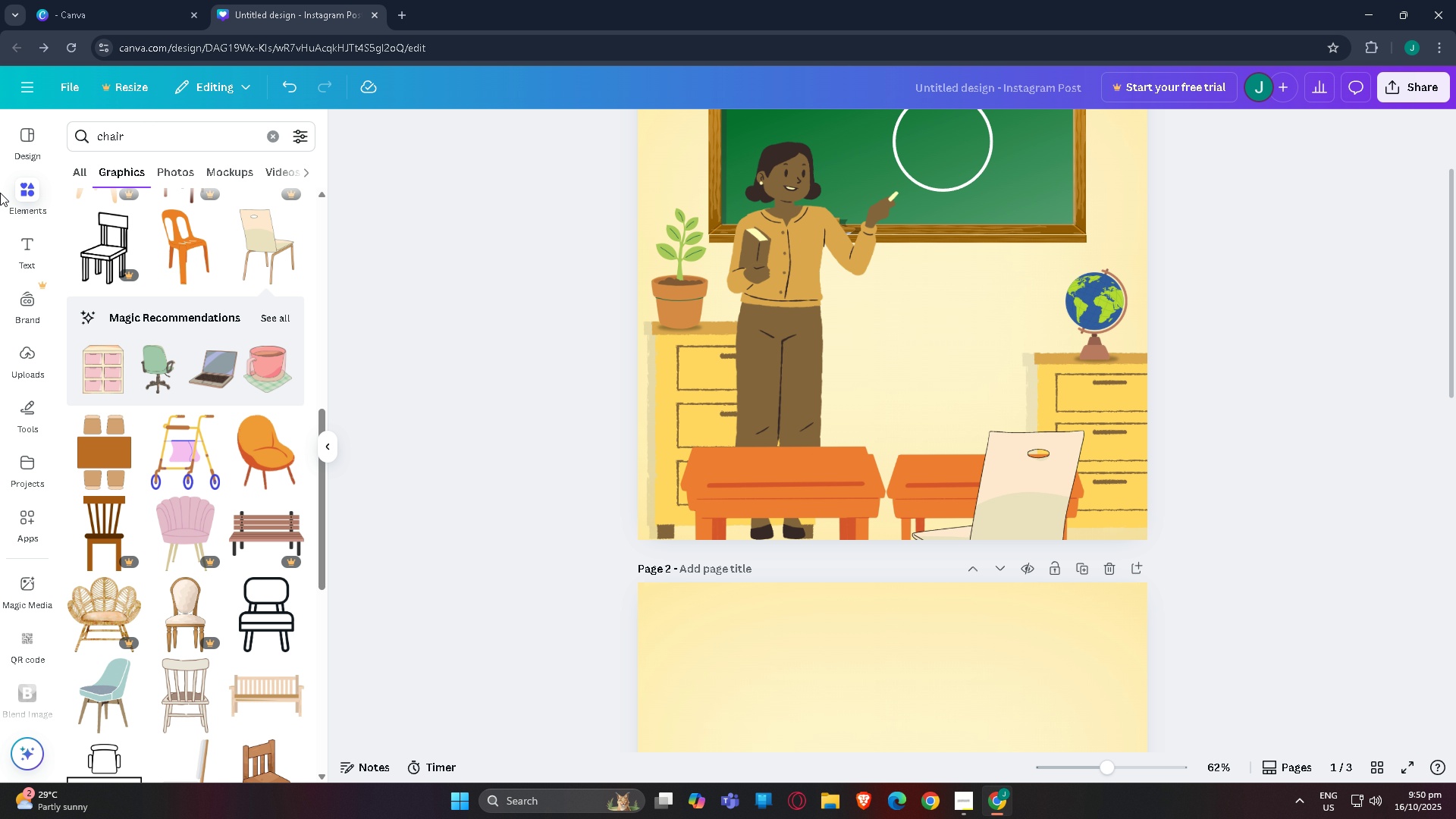 
left_click([25, 192])
 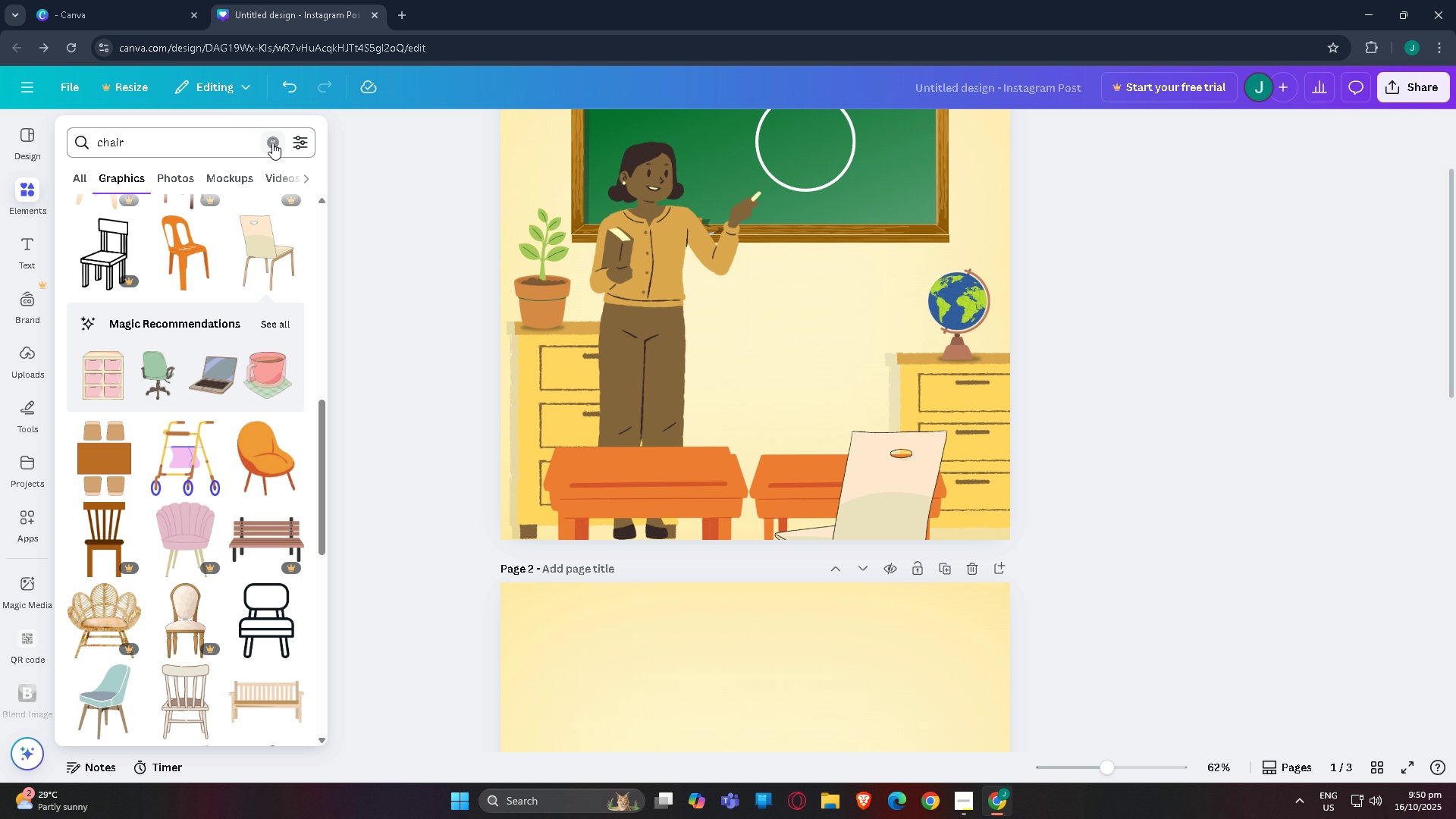 
left_click([272, 143])
 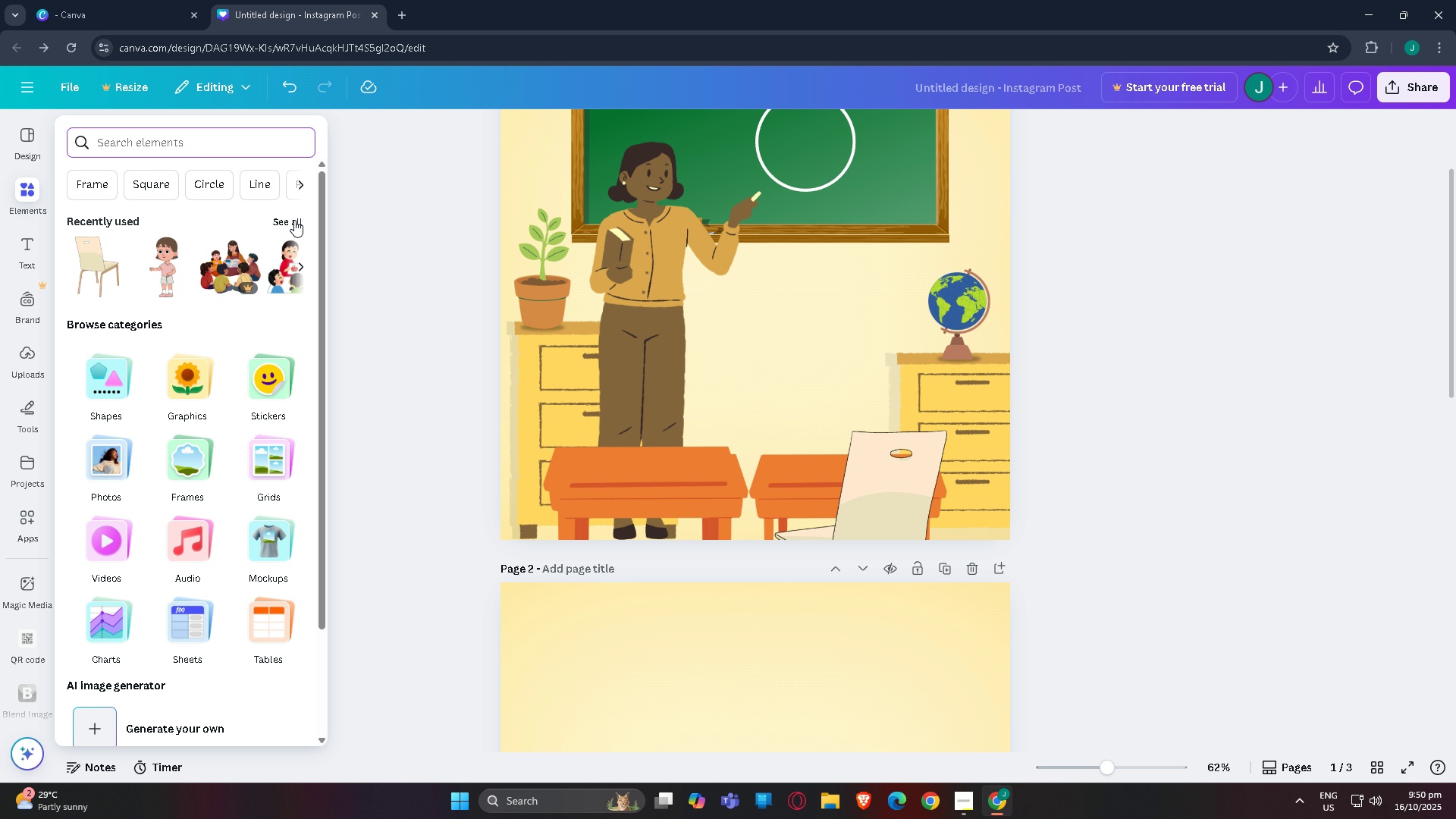 
left_click([294, 220])
 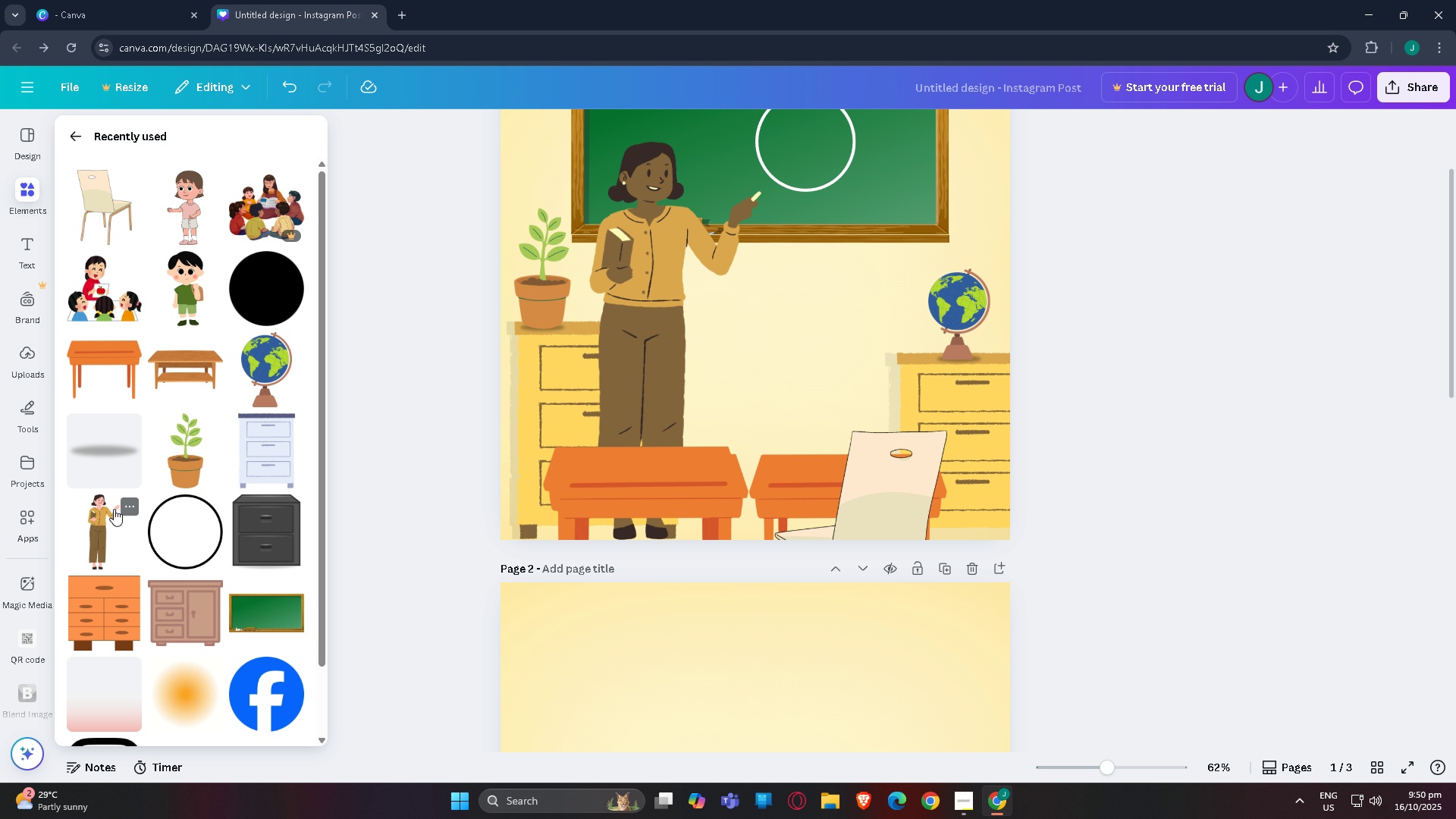 
left_click([140, 507])
 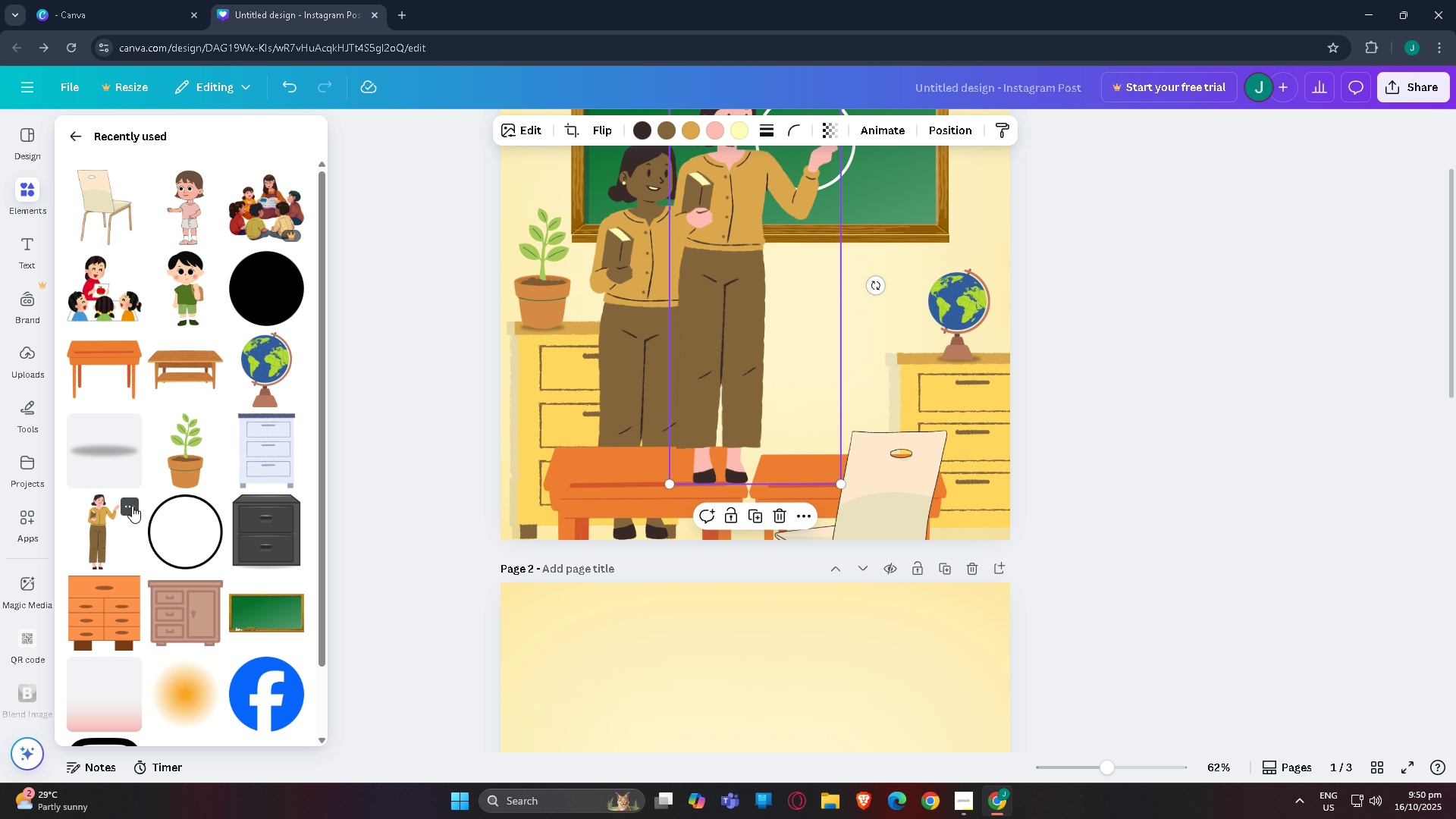 
left_click([132, 506])
 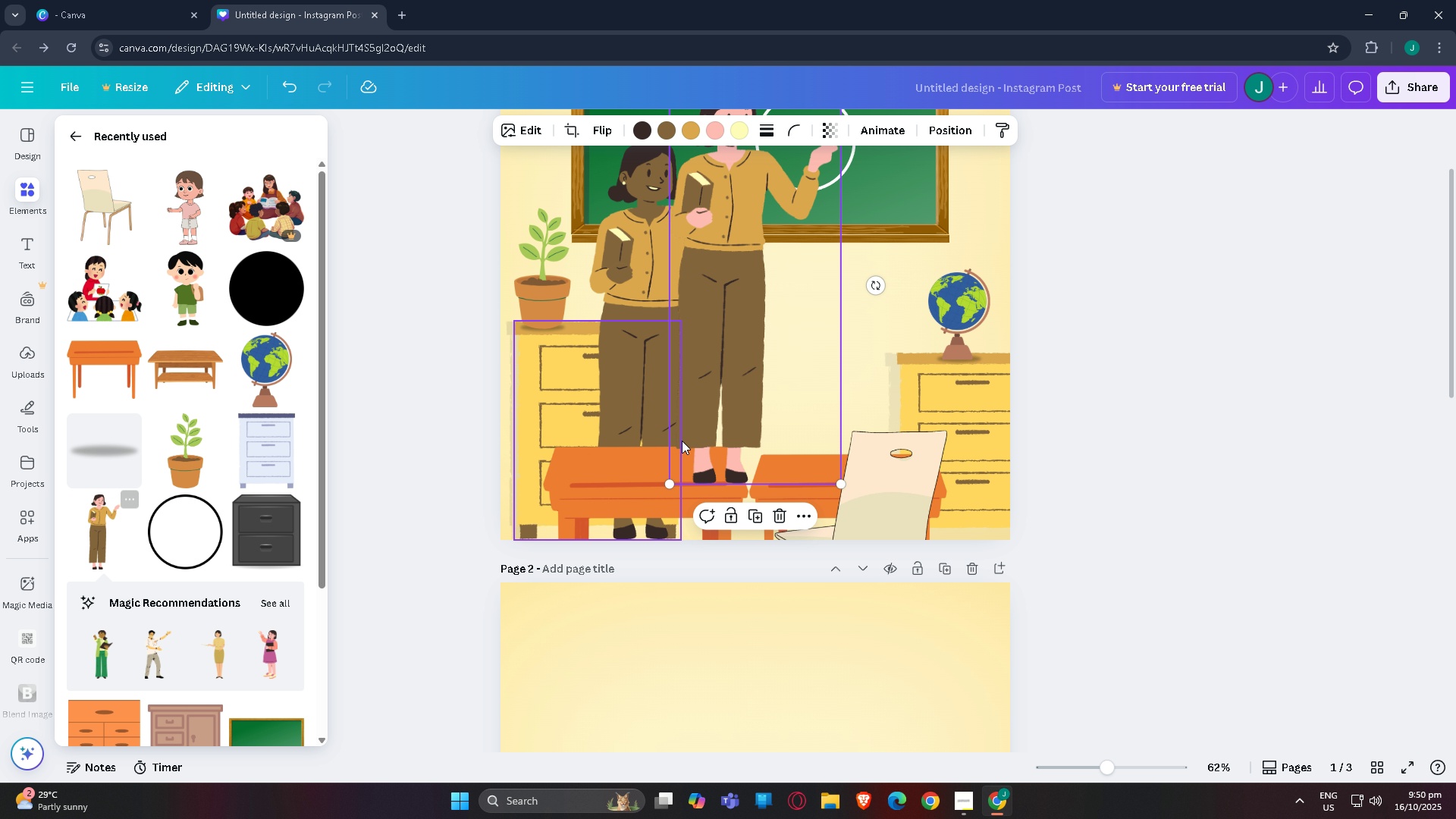 
scroll: coordinate [742, 450], scroll_direction: up, amount: 2.0
 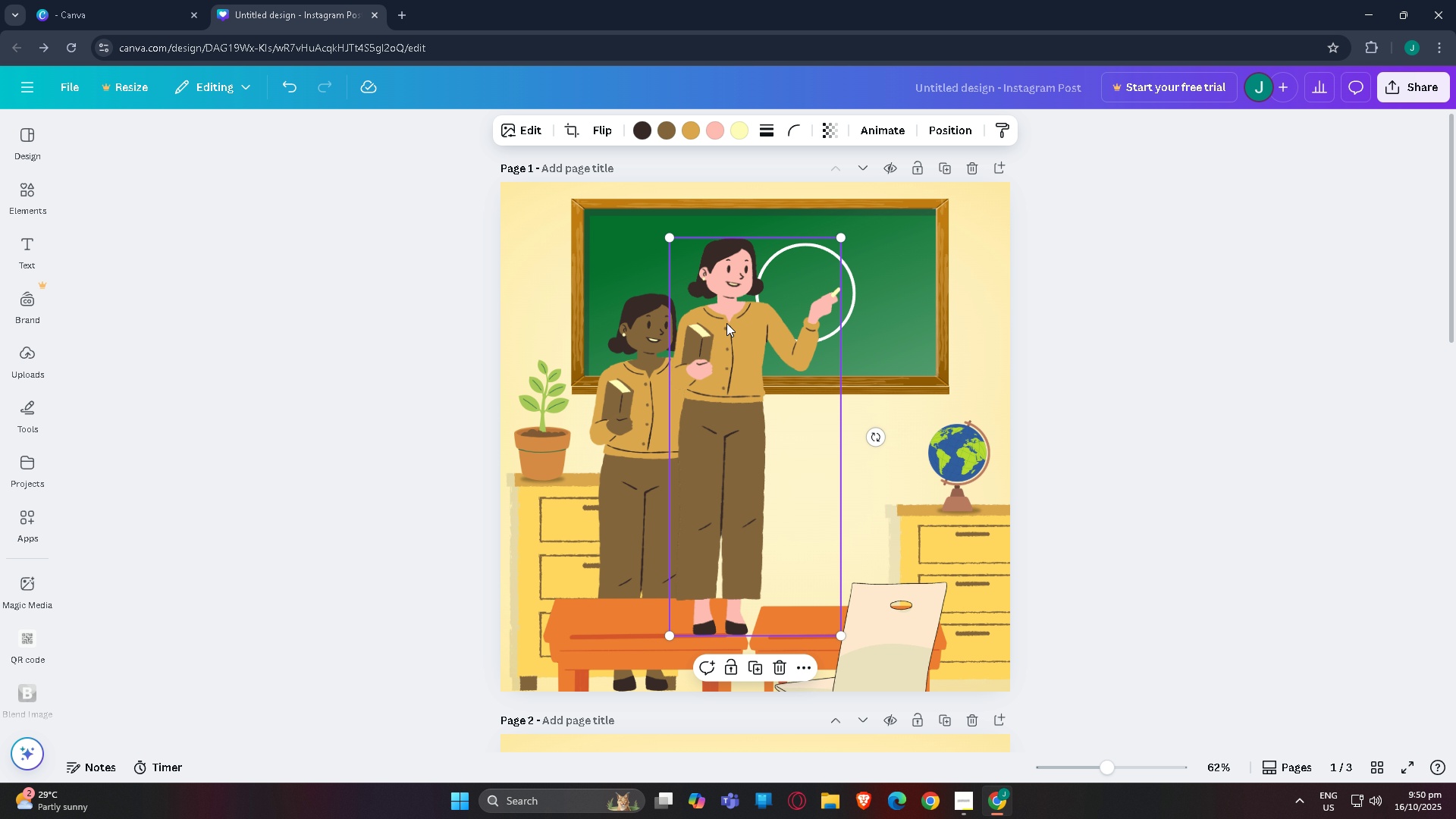 
left_click([726, 325])
 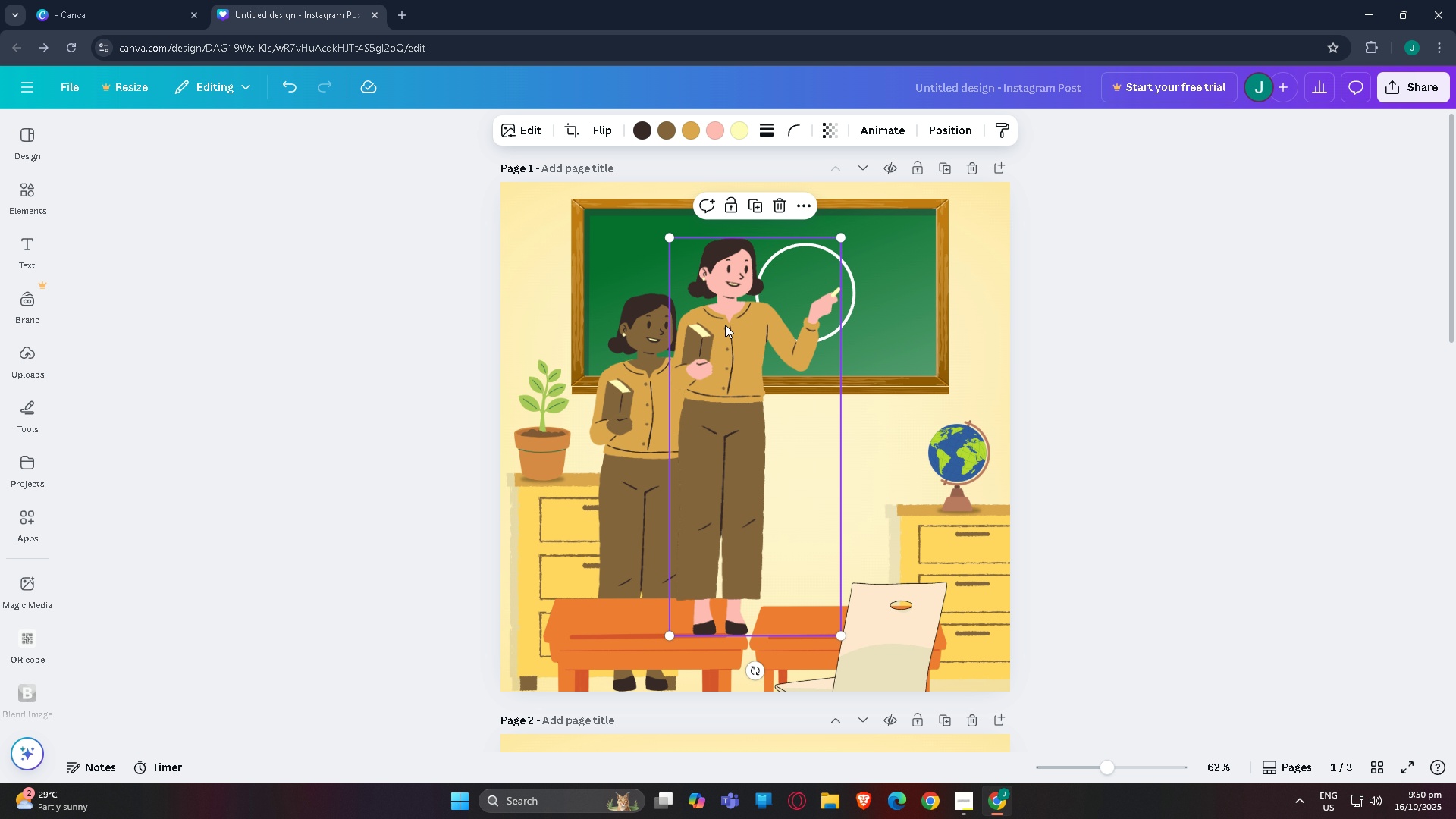 
key(Delete)
 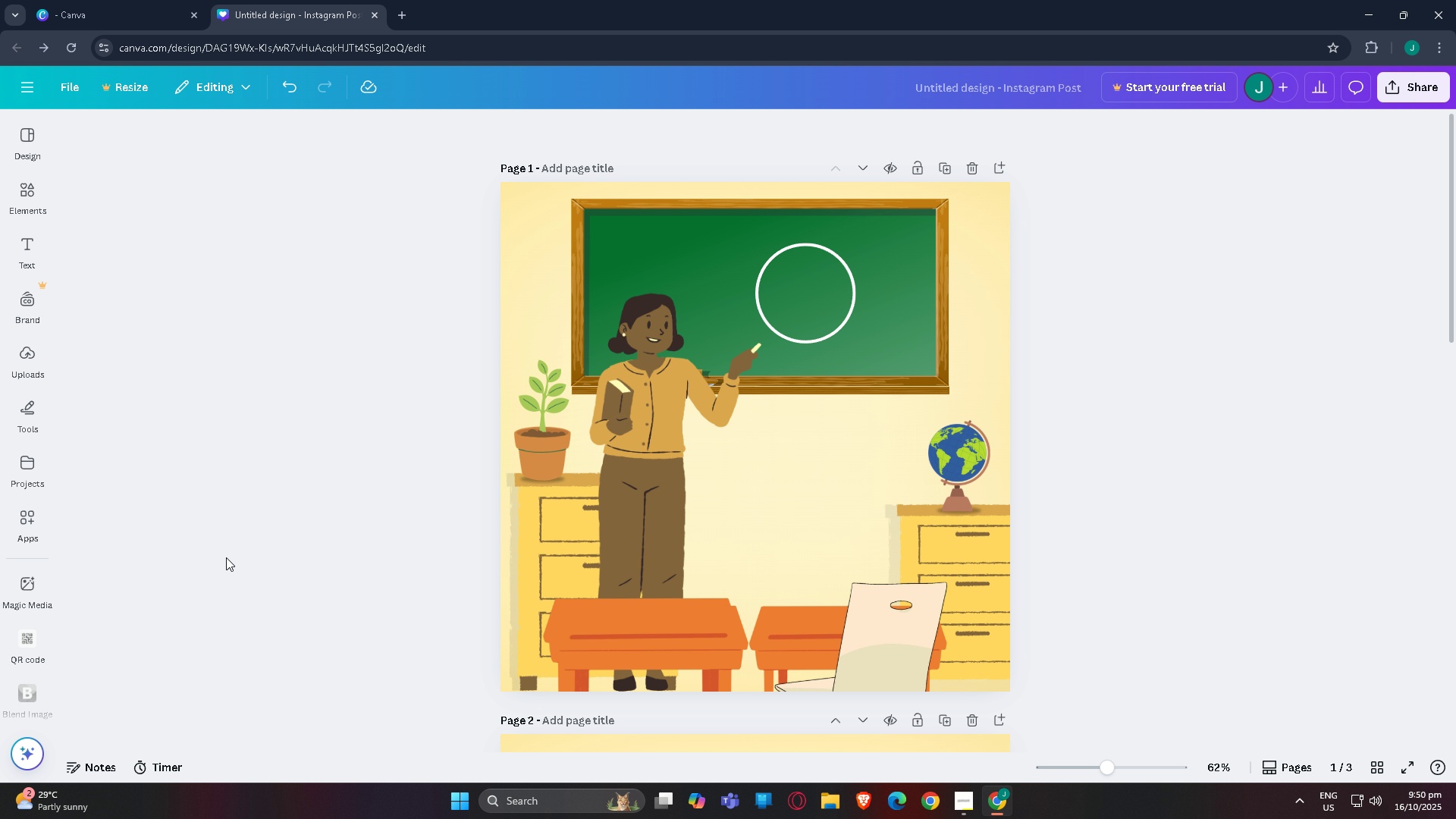 
scroll: coordinate [197, 576], scroll_direction: down, amount: 1.0
 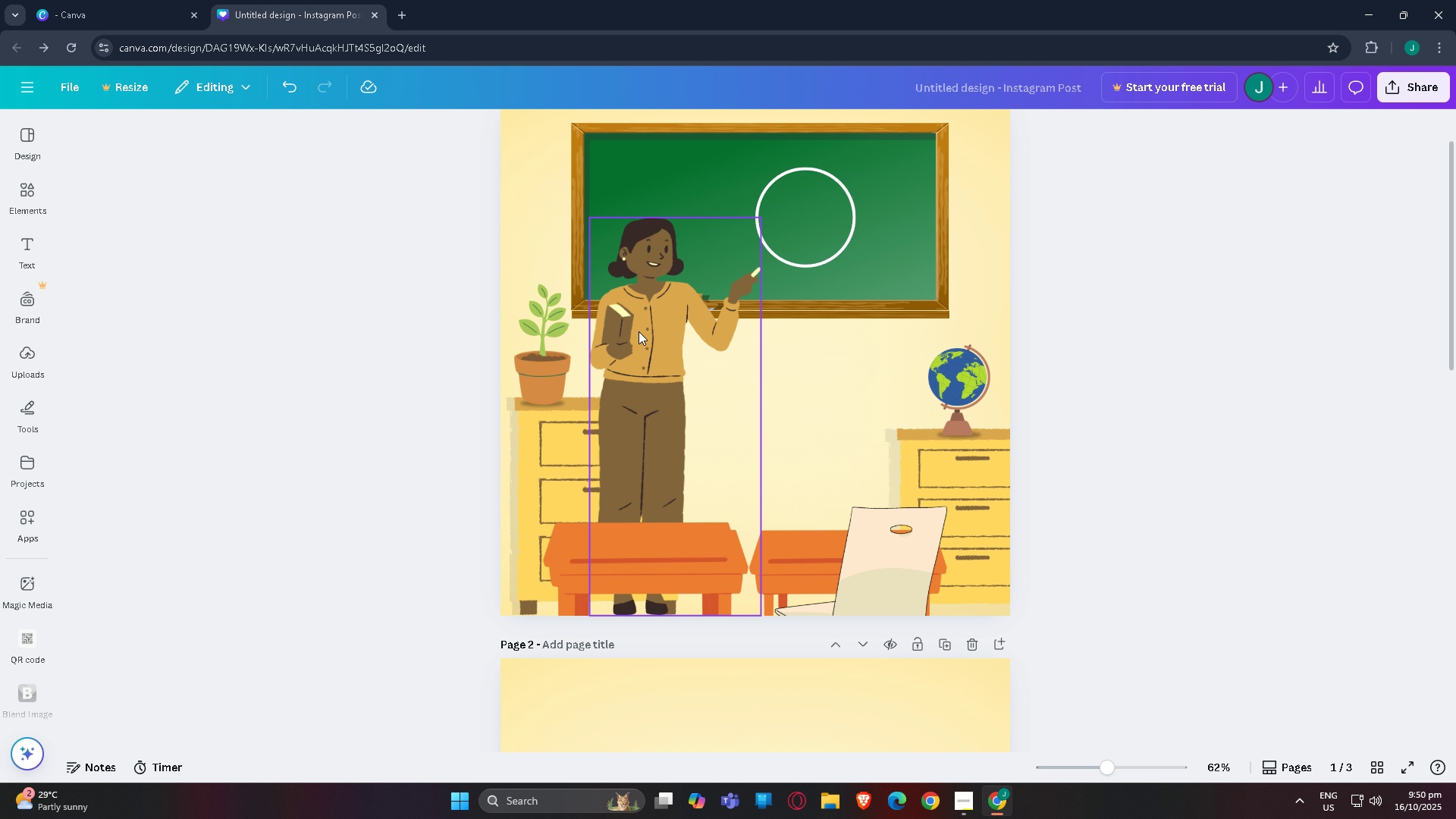 
left_click([639, 331])
 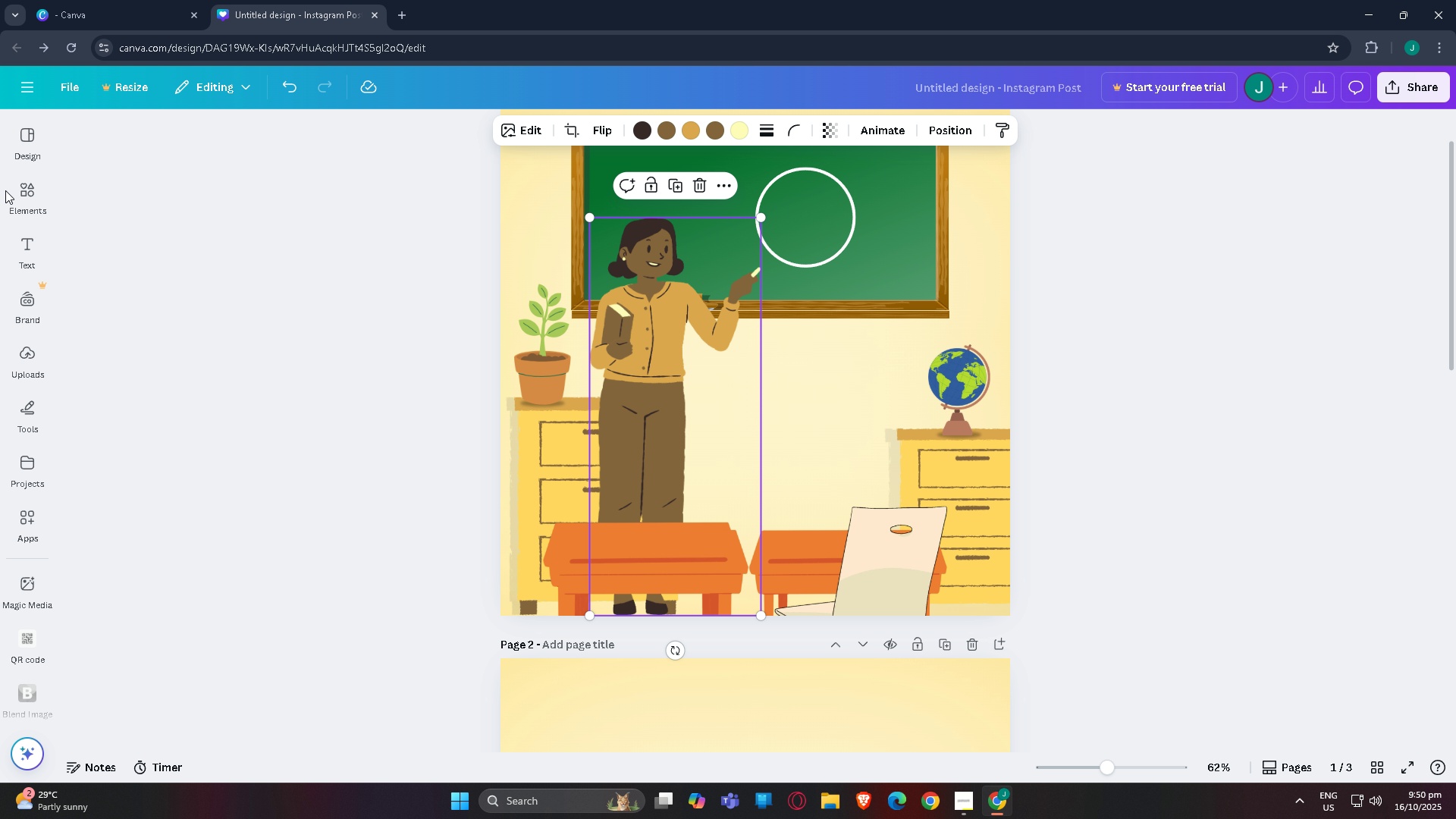 
left_click([24, 196])
 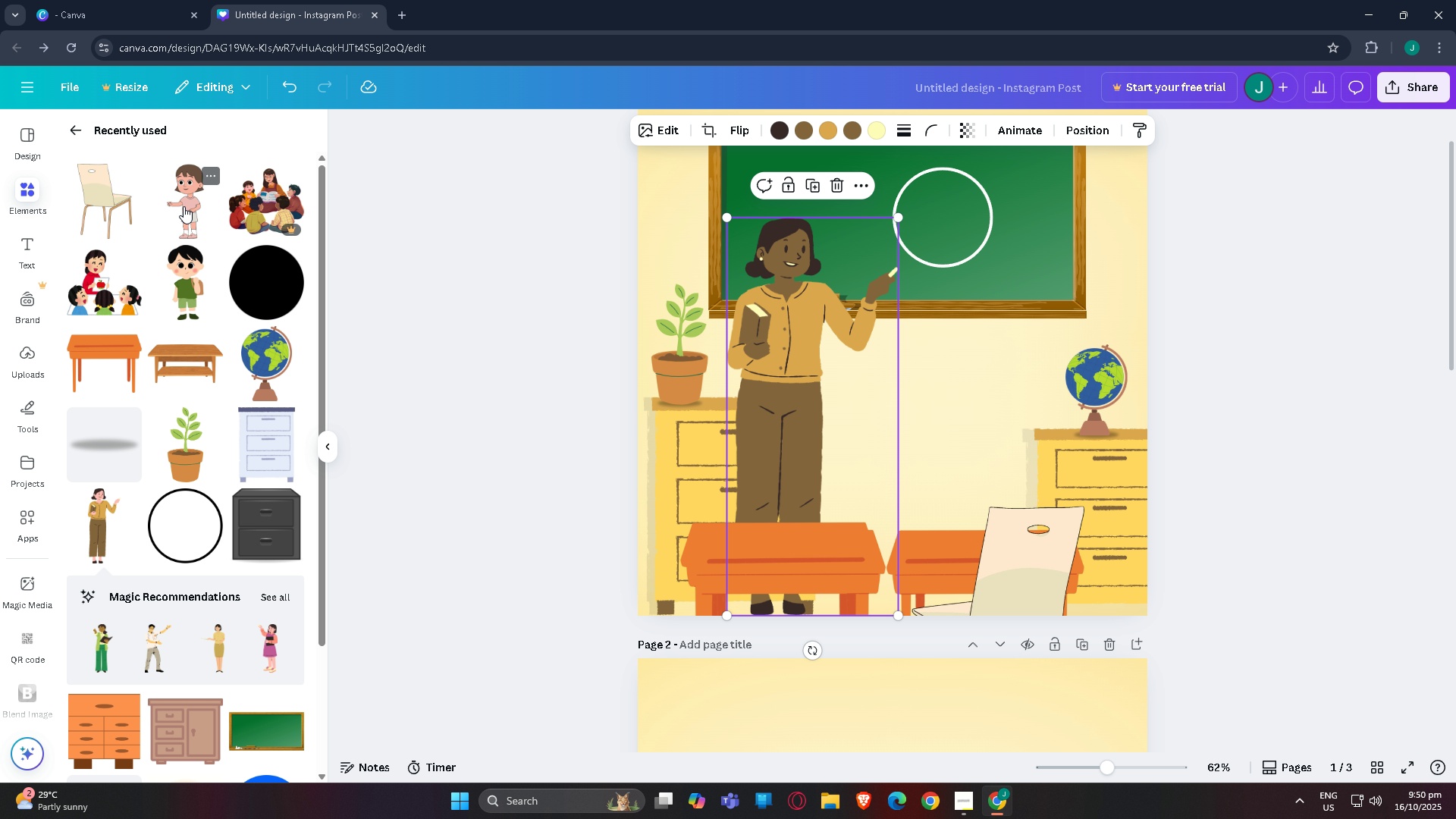 
scroll: coordinate [250, 416], scroll_direction: down, amount: 8.0
 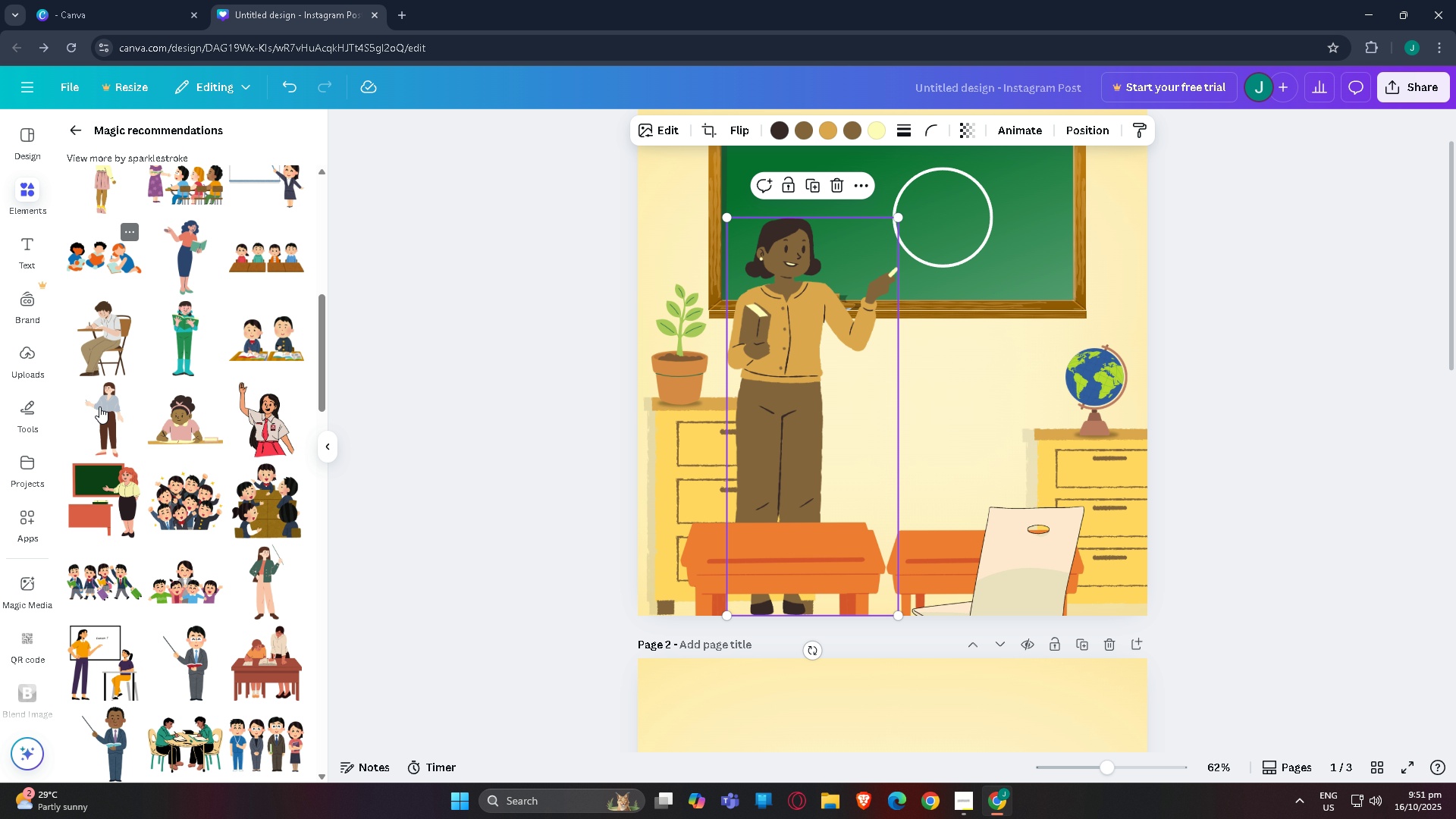 
scroll: coordinate [99, 406], scroll_direction: down, amount: 1.0
 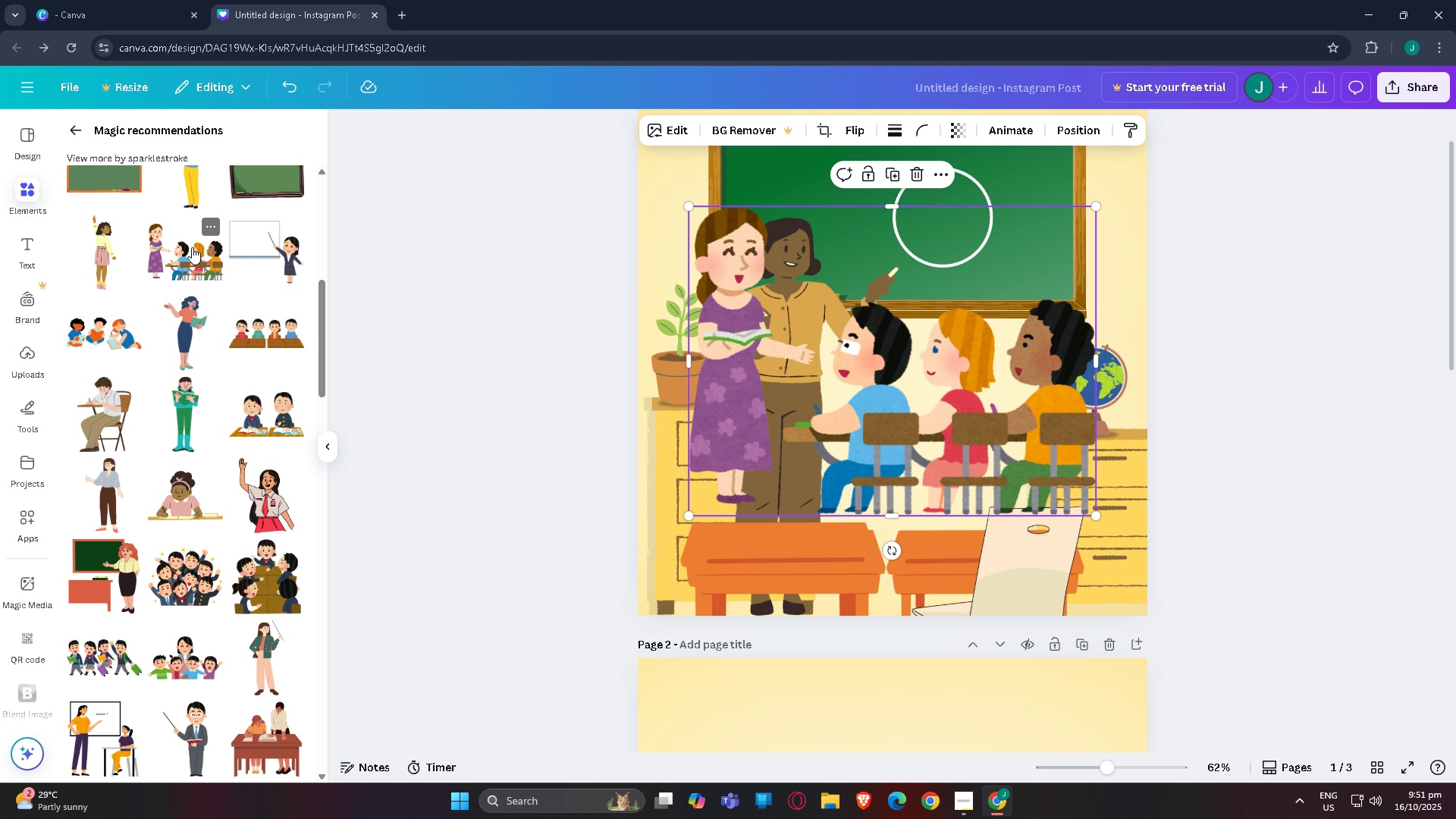 
left_click([192, 247])
 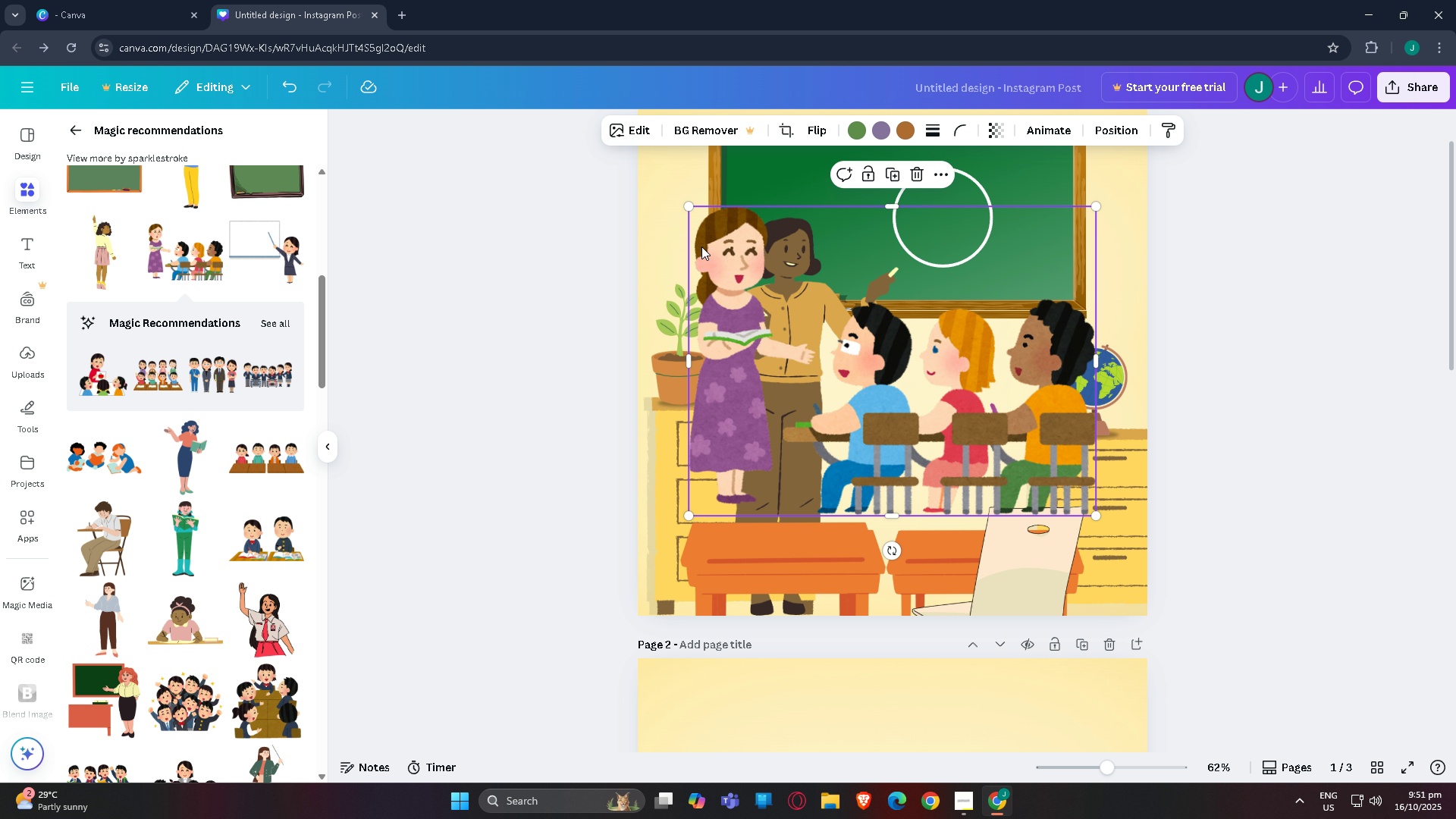 
wait(6.74)
 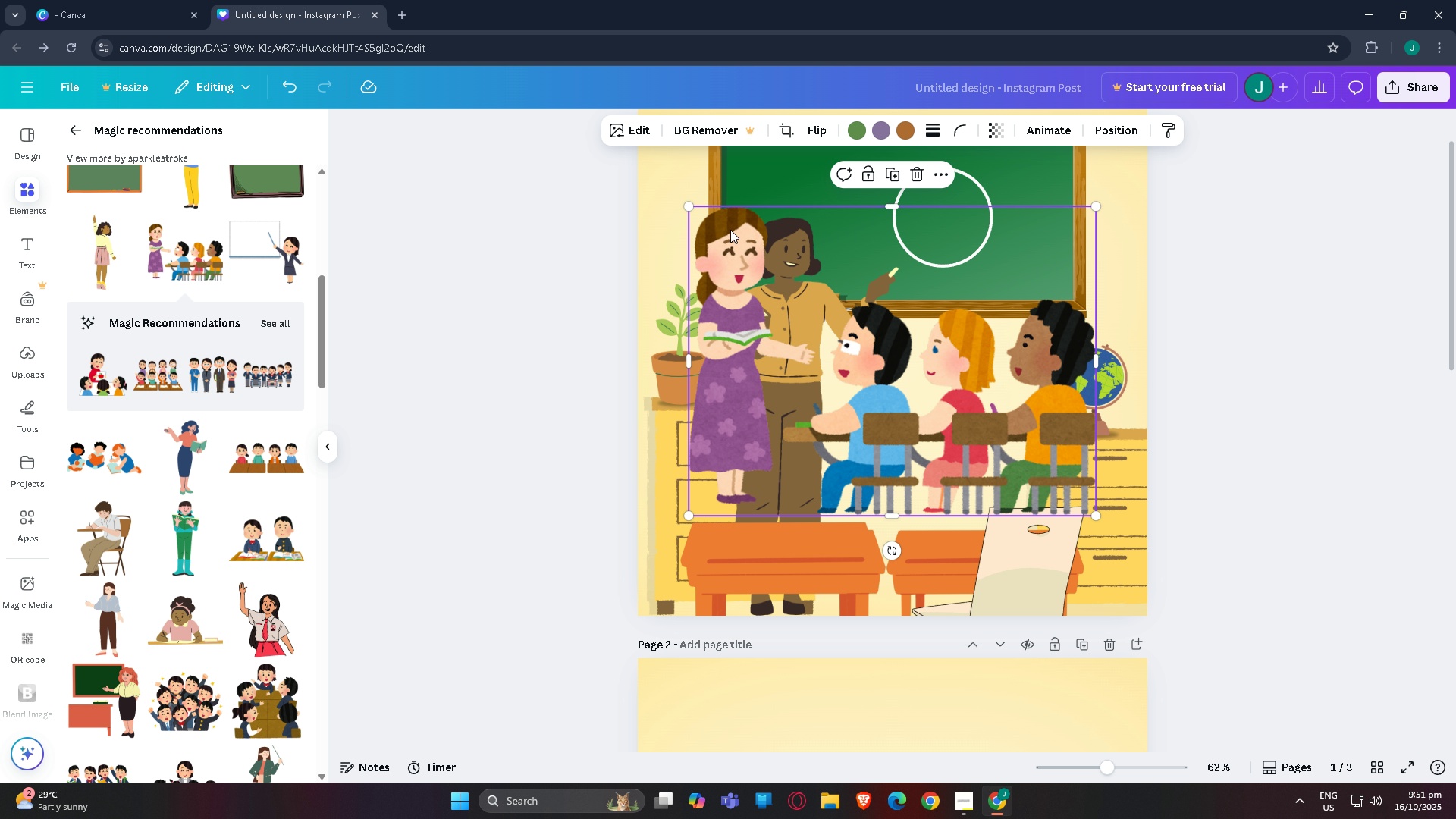 
left_click_drag(start_coordinate=[691, 211], to_coordinate=[593, 140])
 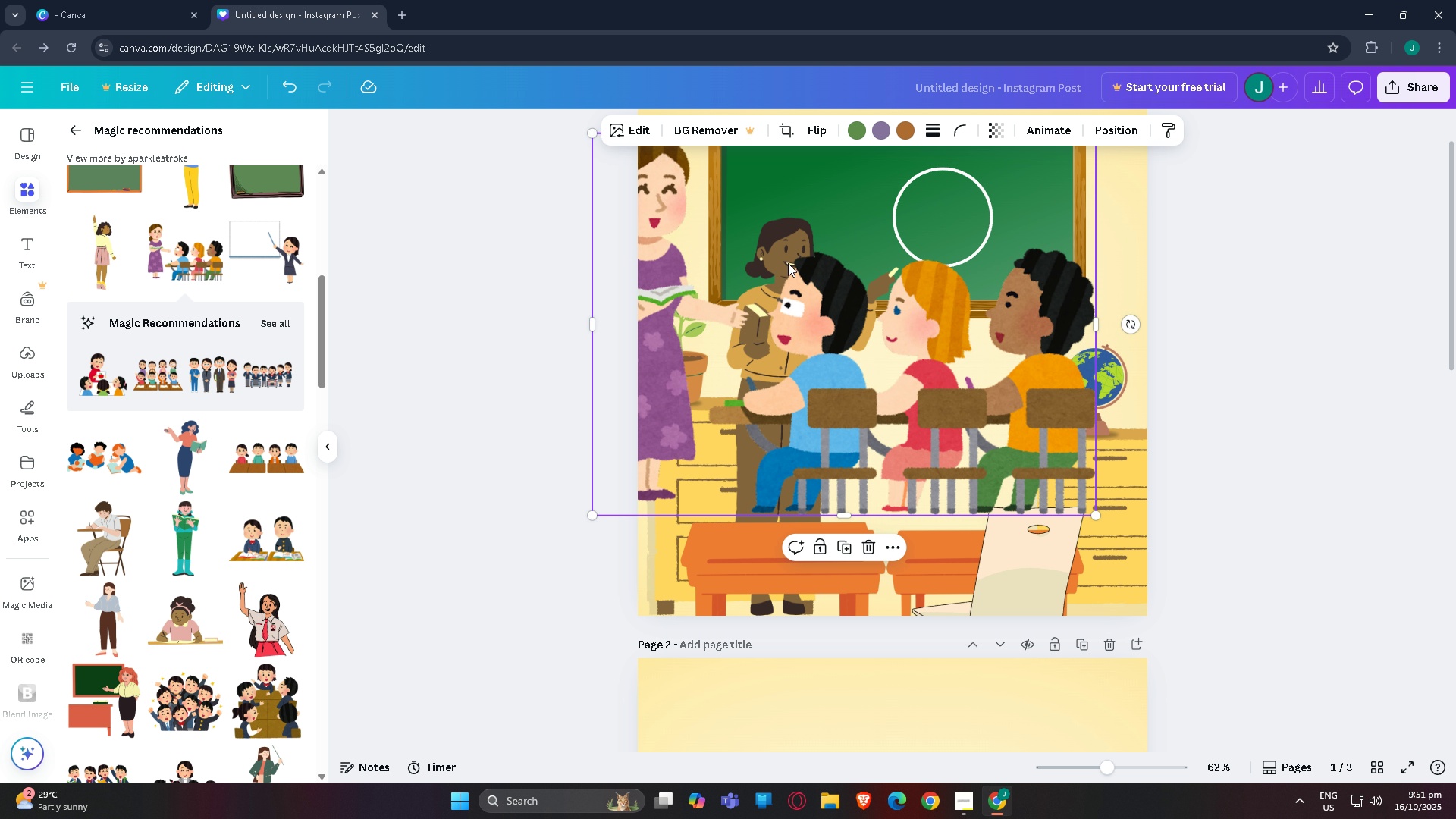 
left_click_drag(start_coordinate=[788, 263], to_coordinate=[852, 360])
 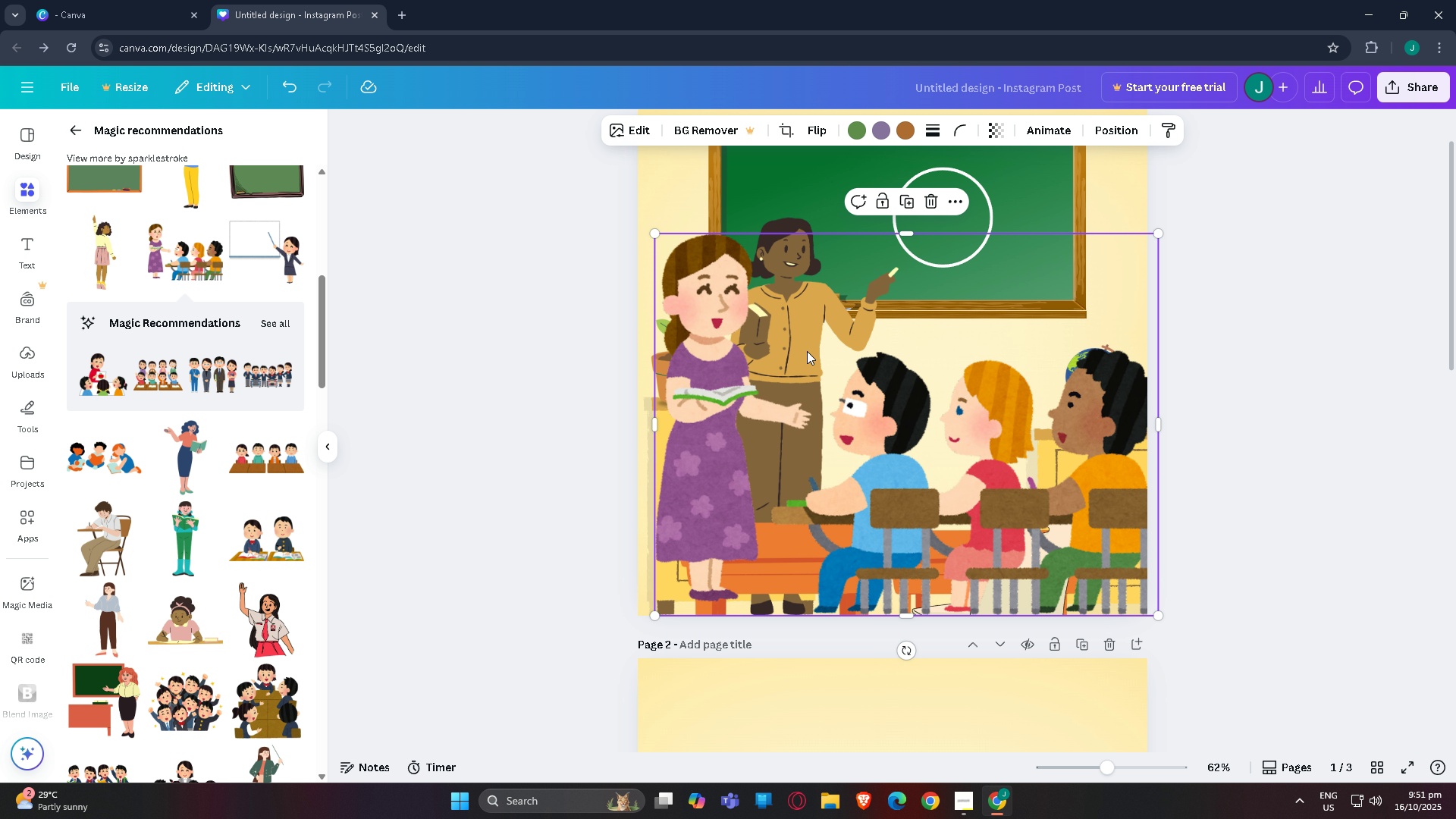 
left_click_drag(start_coordinate=[813, 355], to_coordinate=[788, 353])
 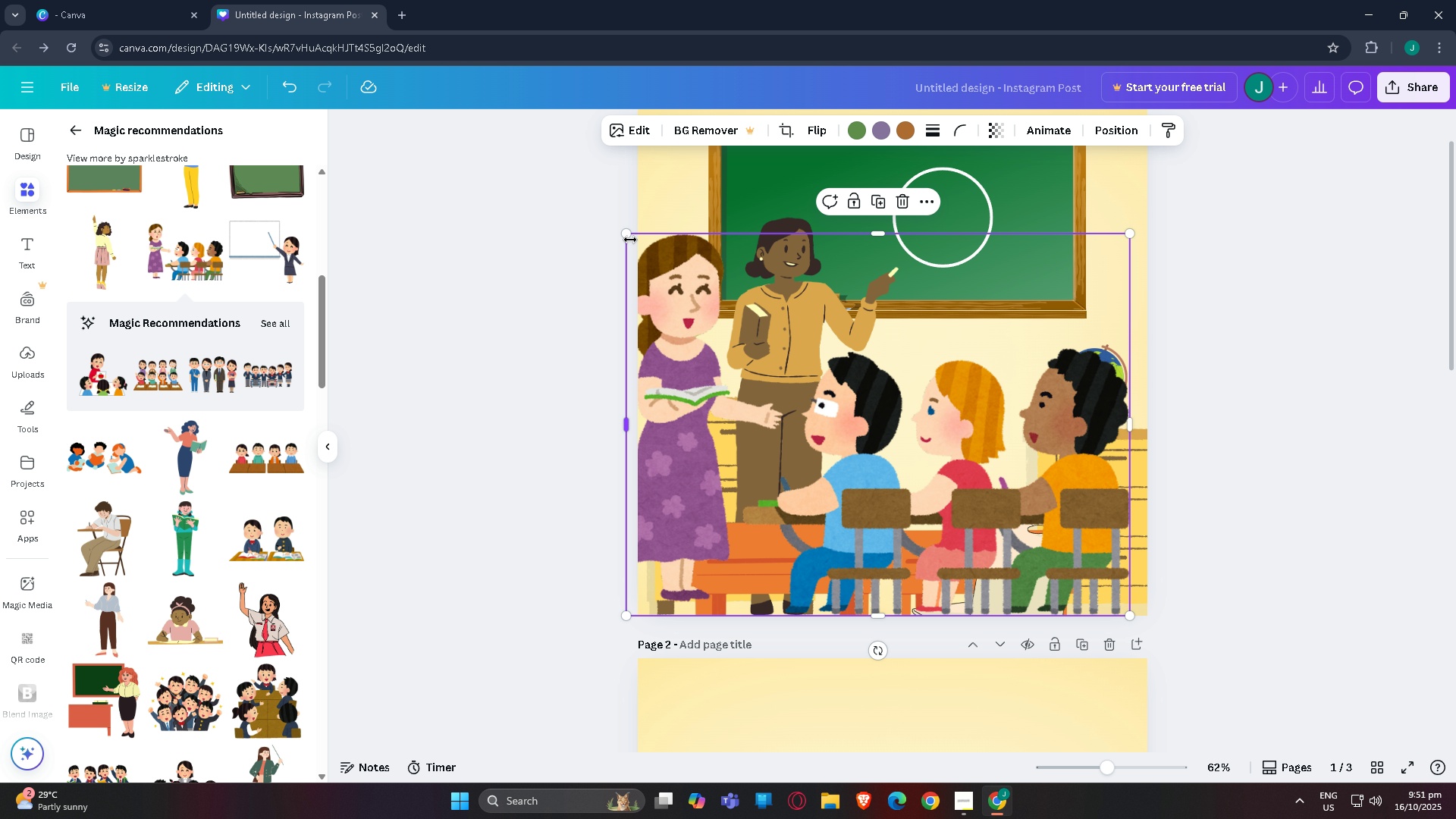 
left_click_drag(start_coordinate=[630, 239], to_coordinate=[720, 258])
 